 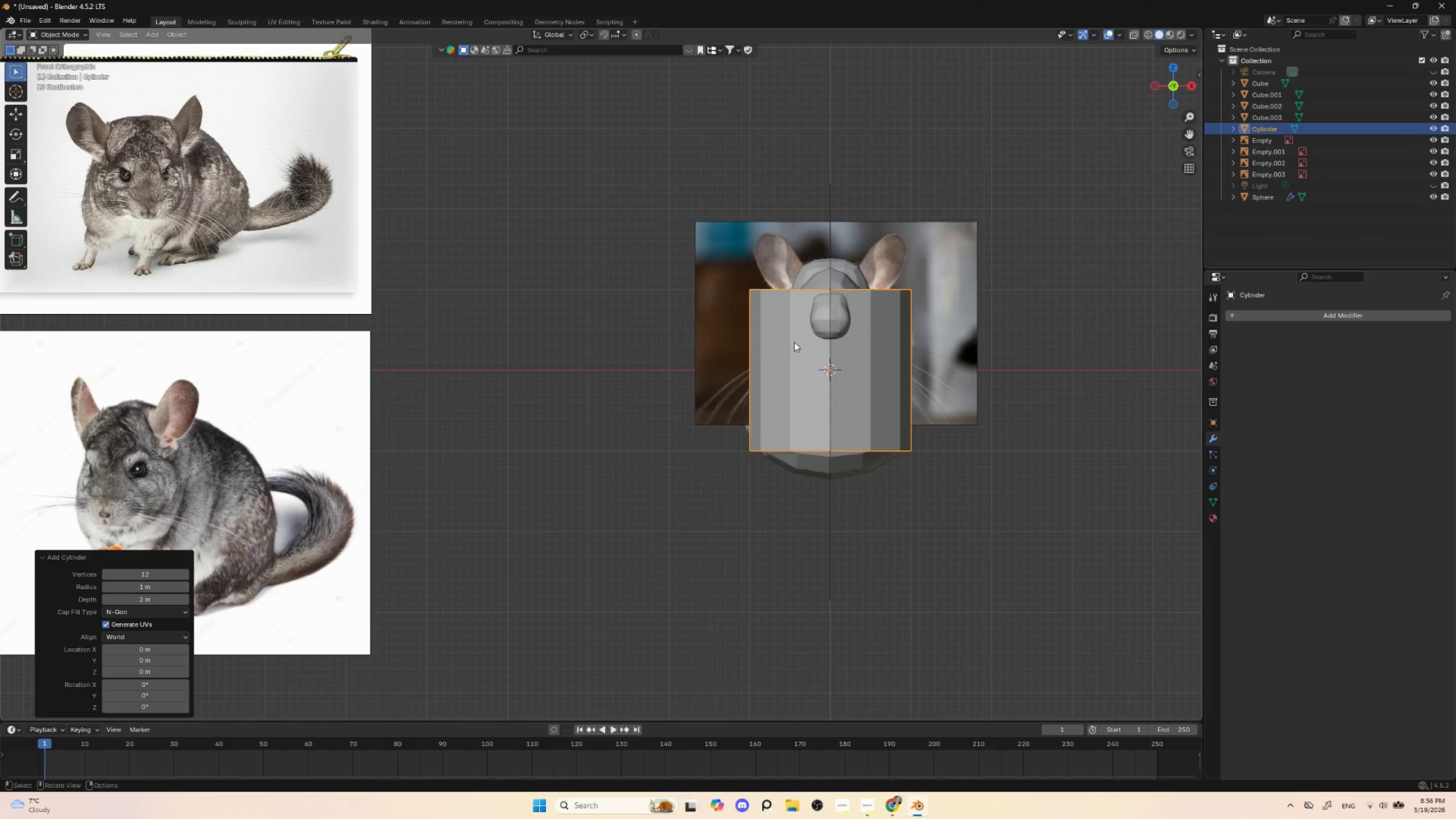 
key(Tab)
 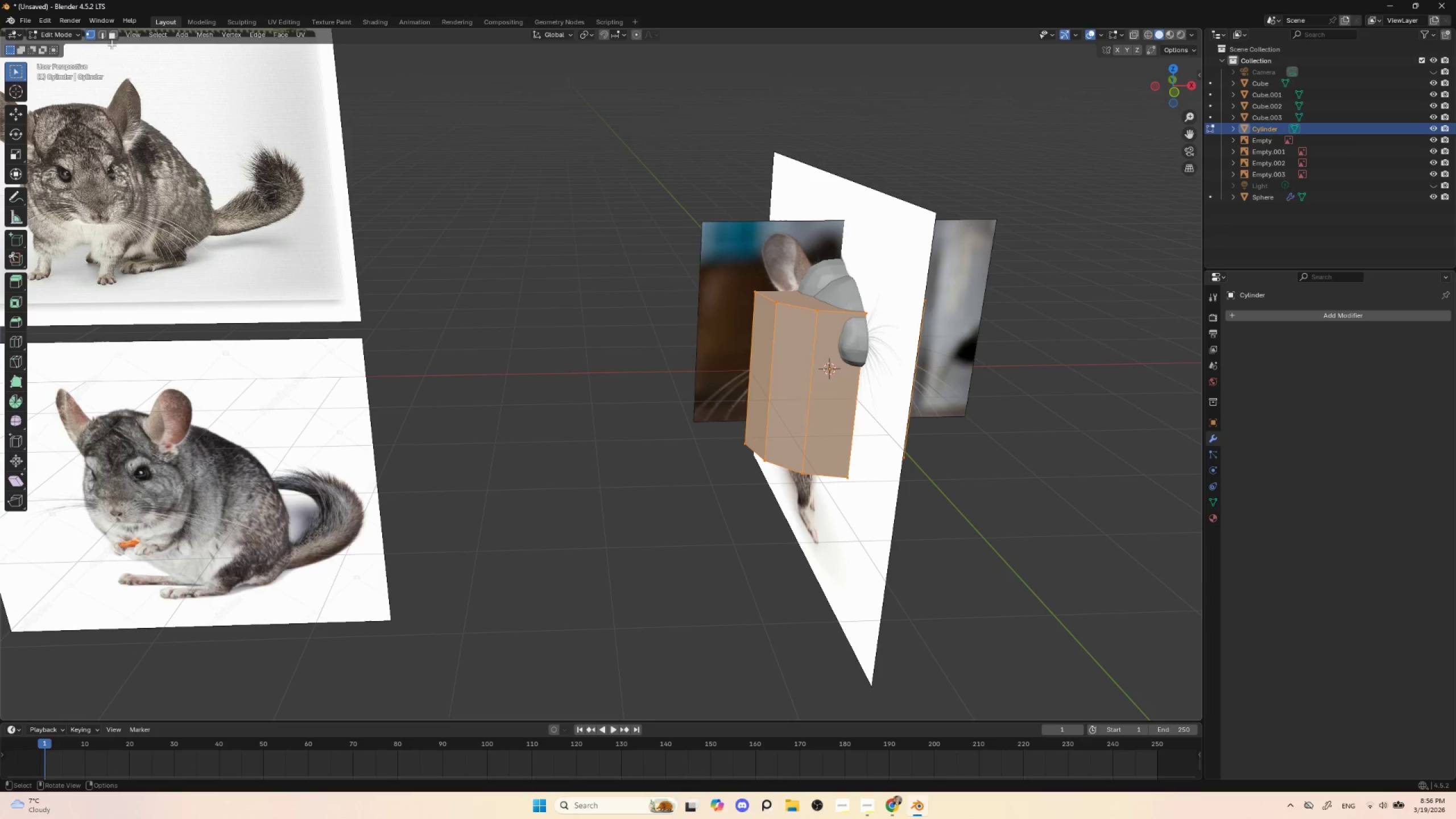 
left_click([113, 39])
 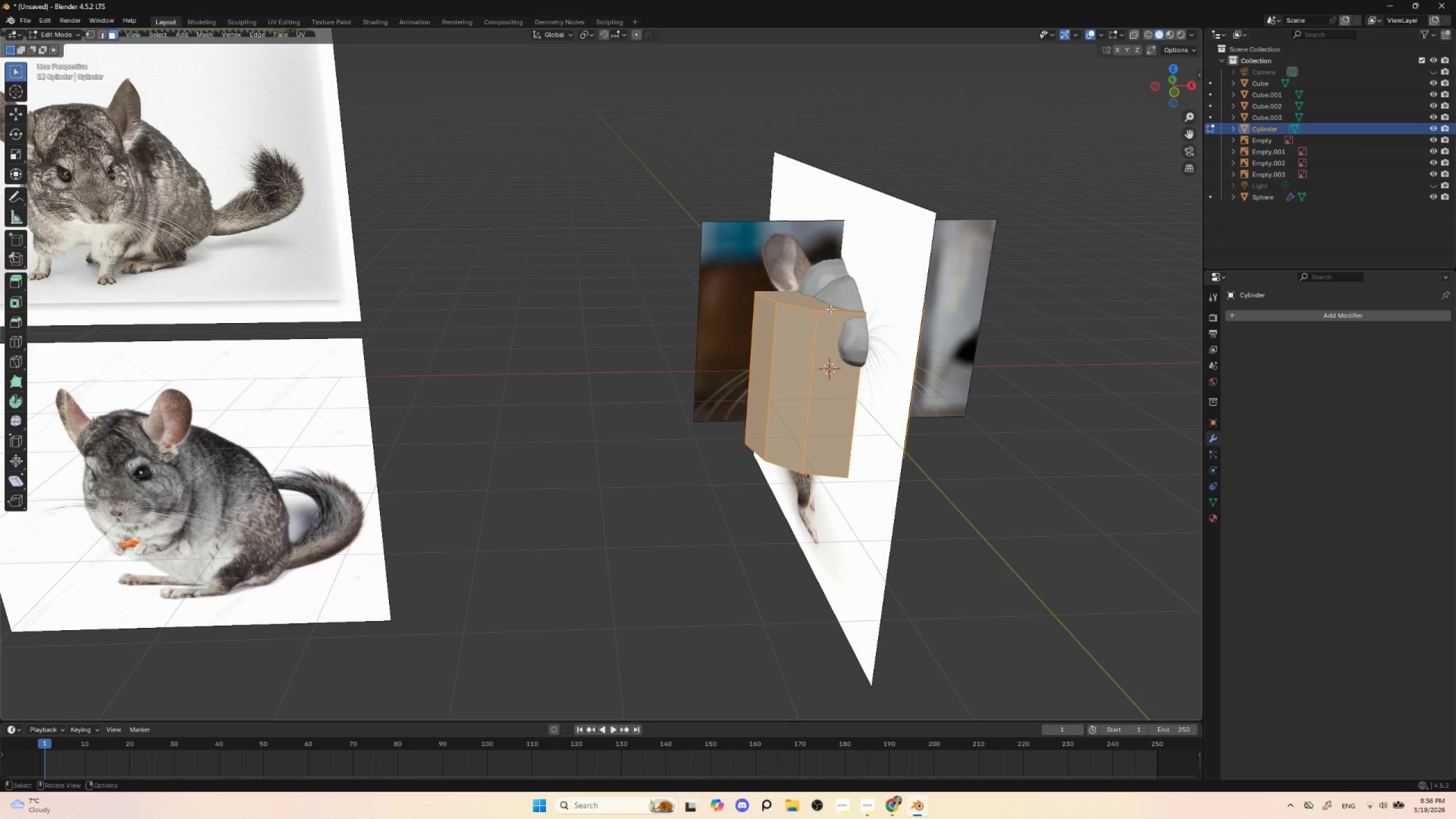 
left_click([824, 303])
 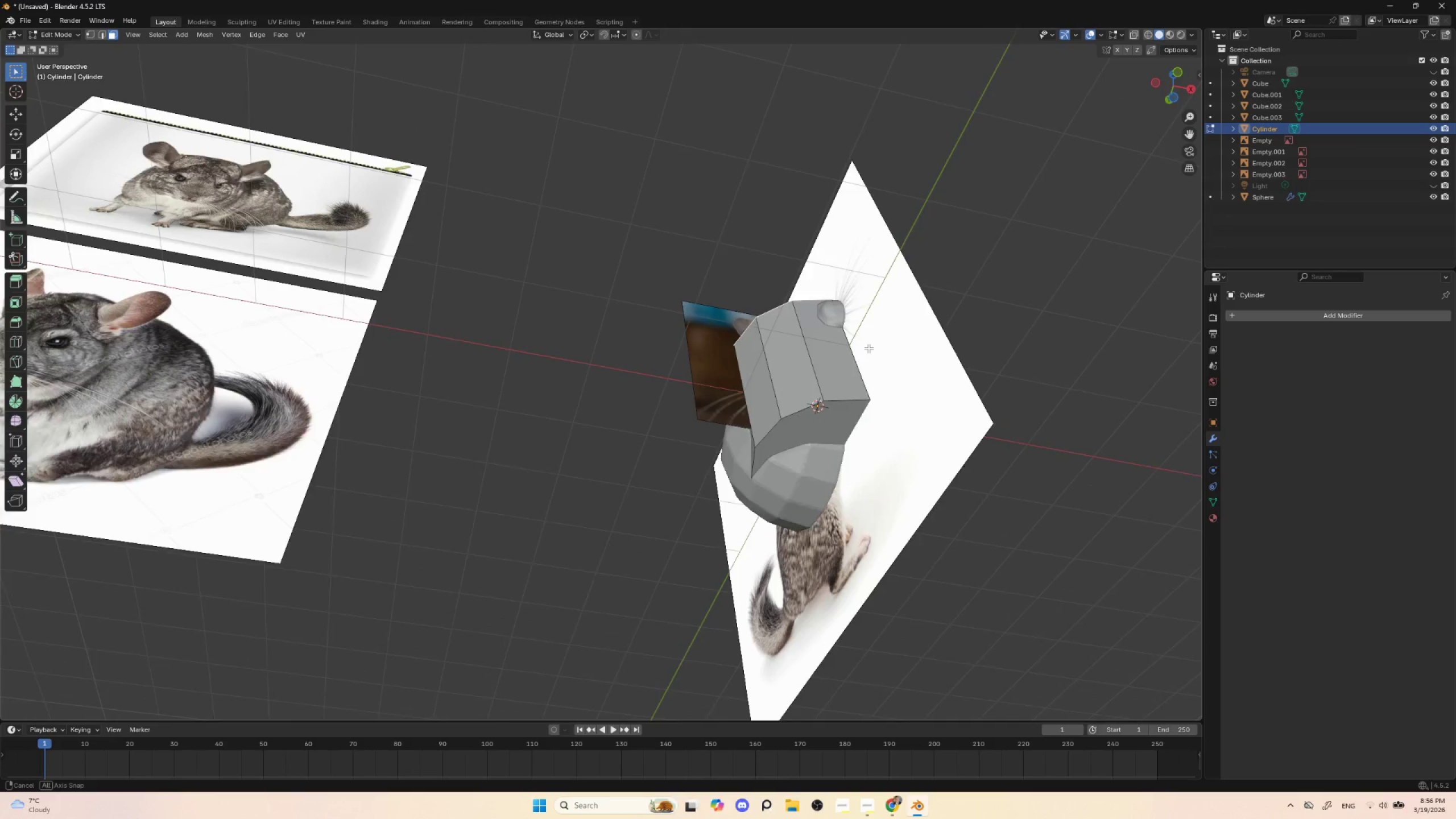 
key(Shift+ShiftLeft)
 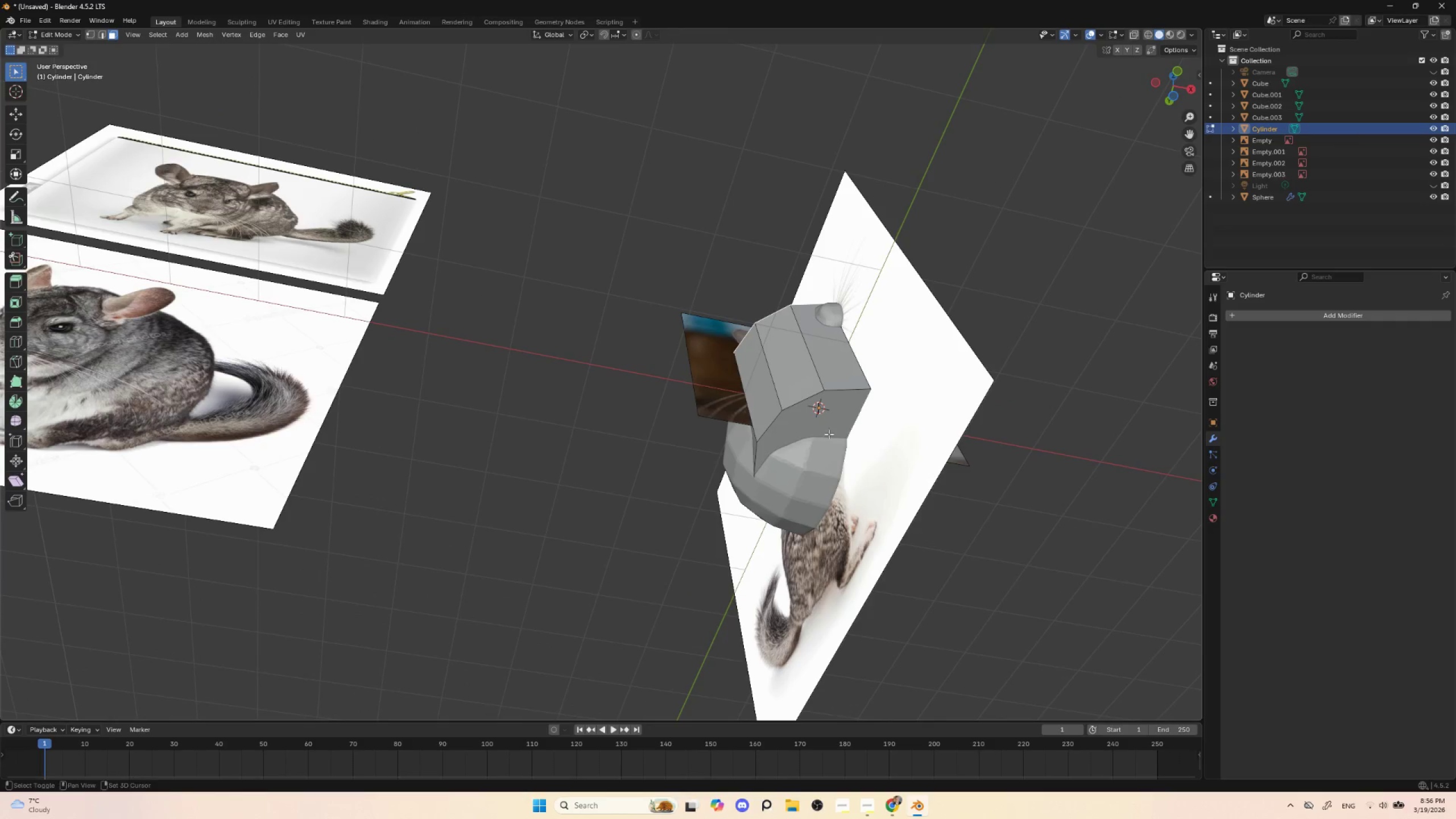 
left_click([829, 429])
 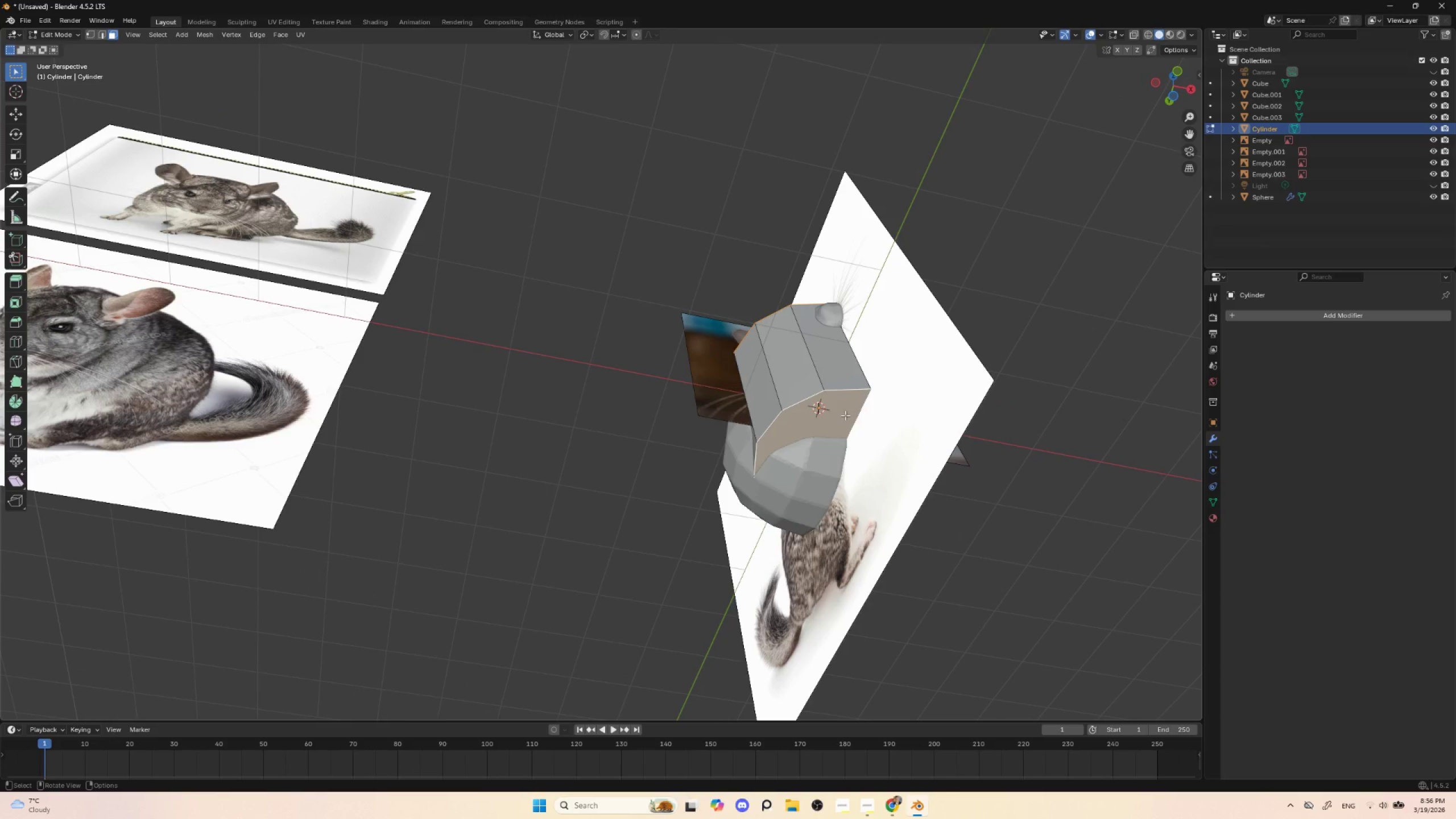 
key(Delete)
 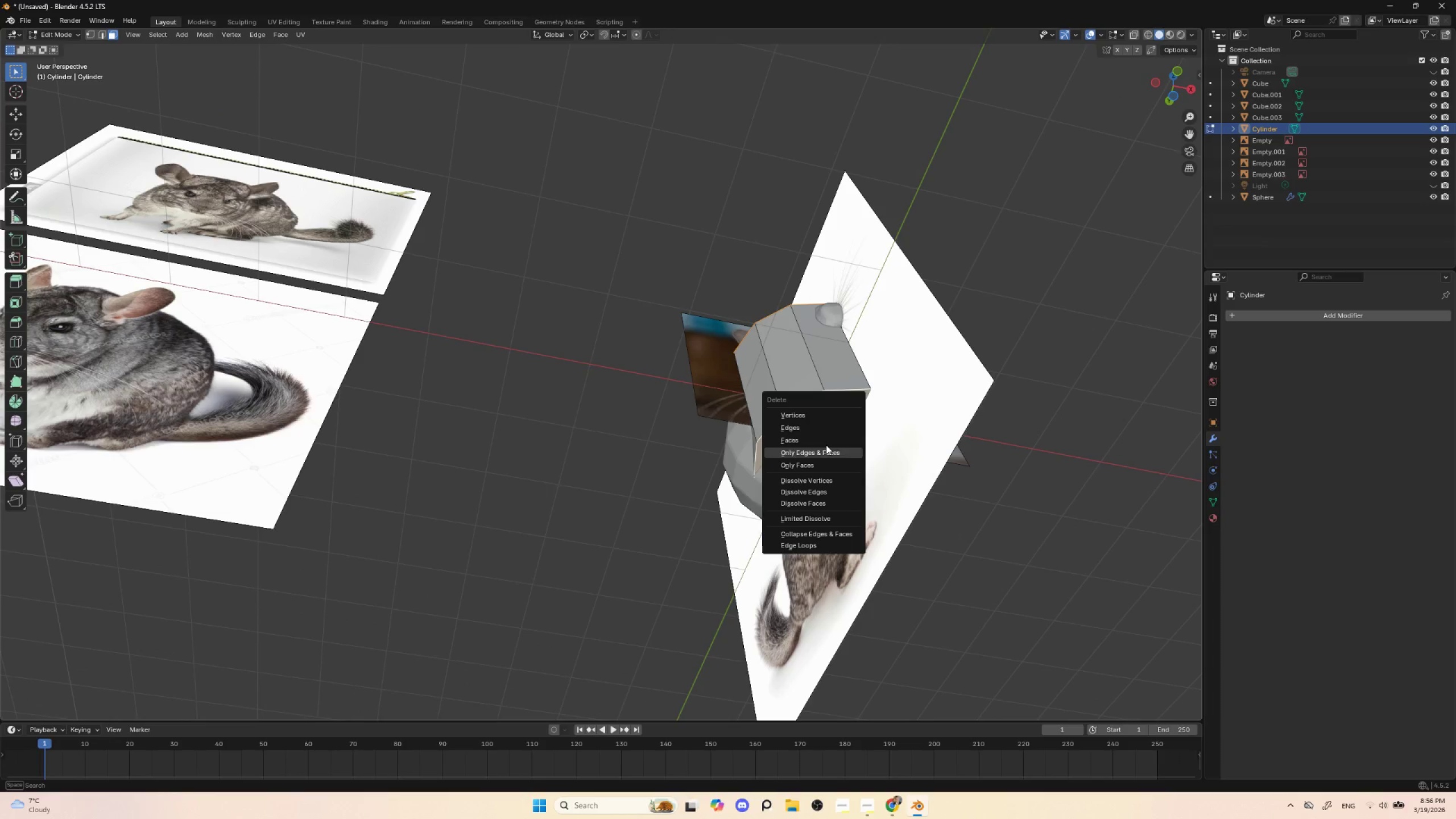 
left_click([826, 444])
 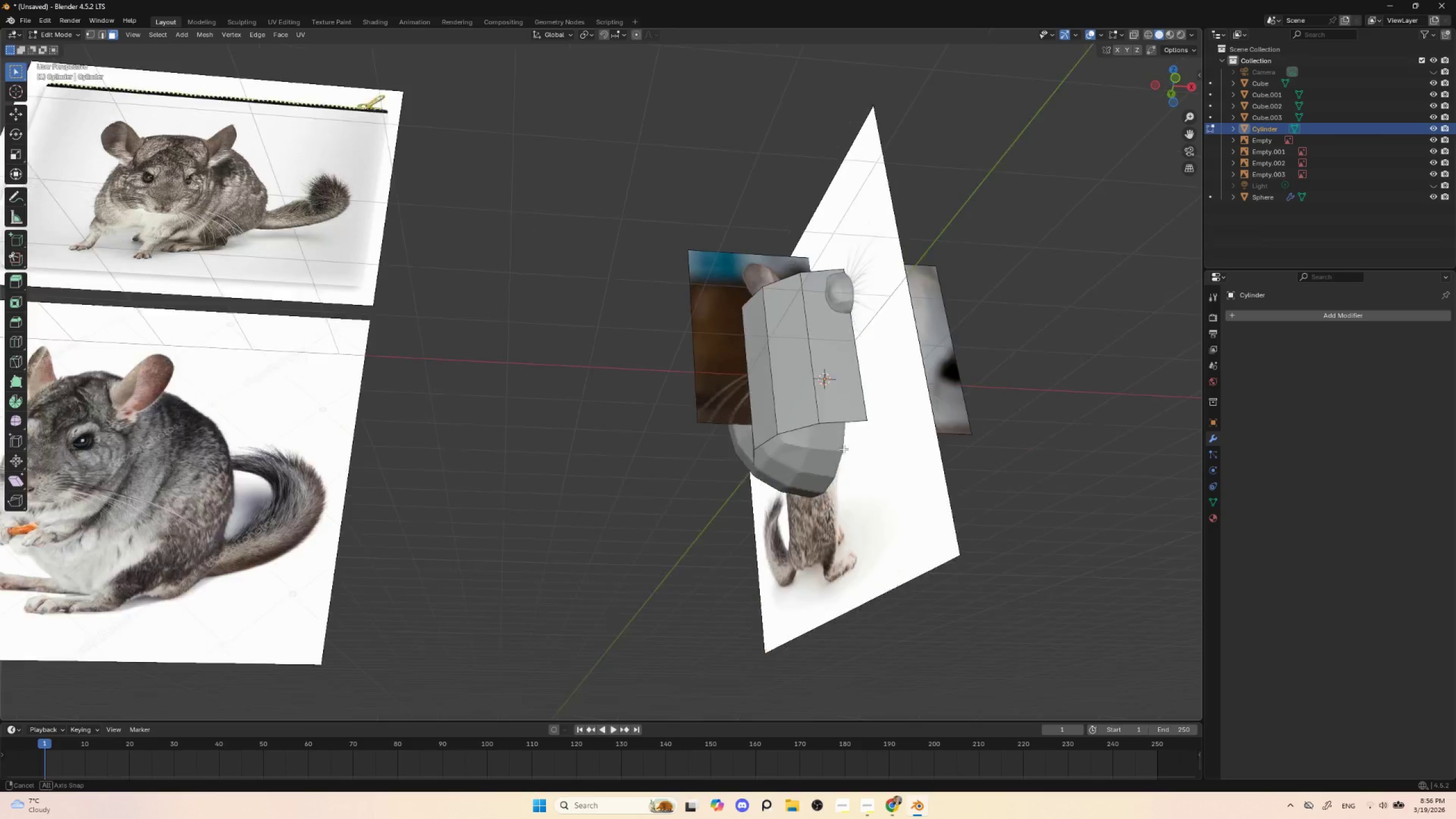 
hold_key(key=AltLeft, duration=0.77)
 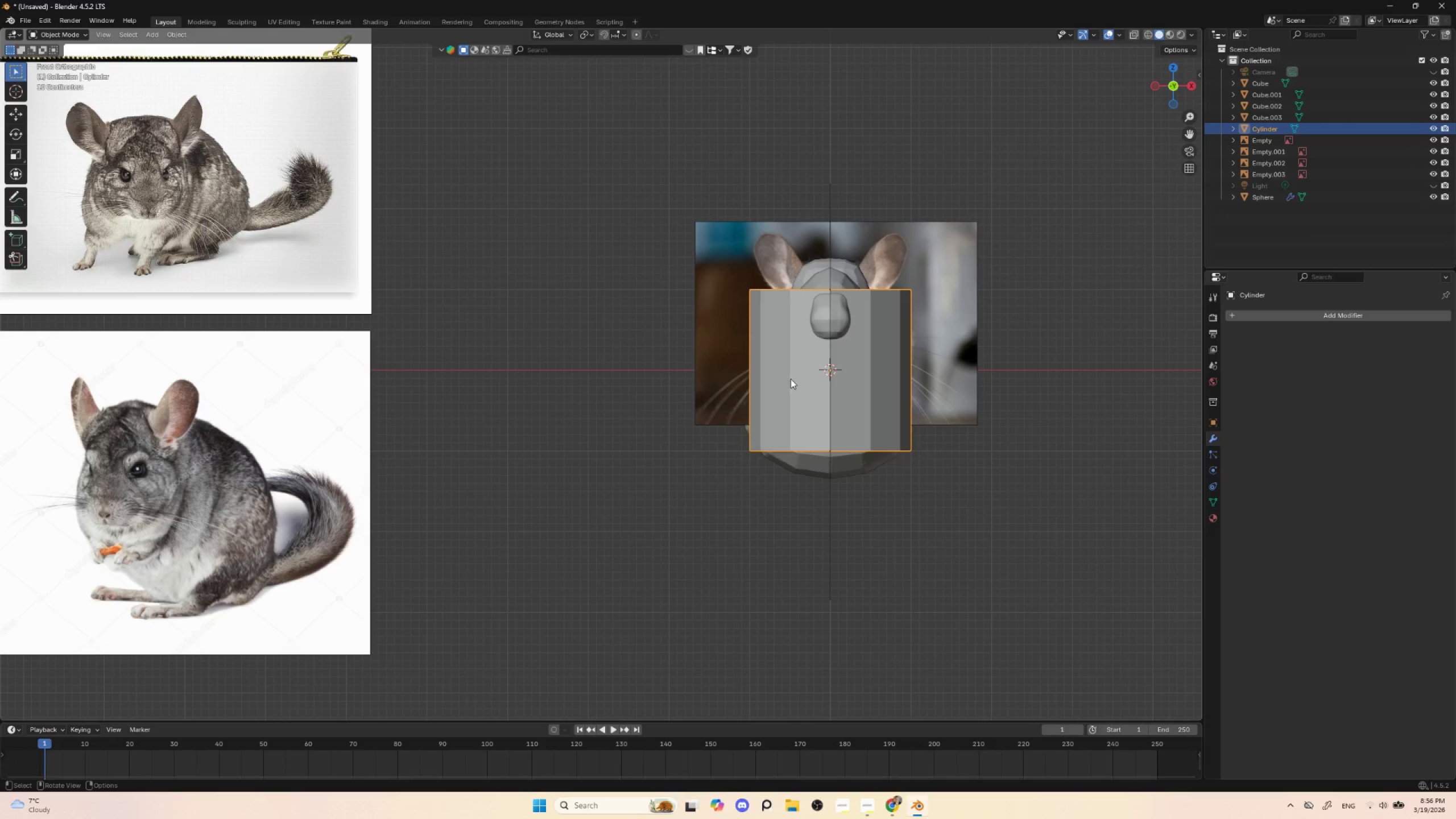 
hold_key(key=AltLeft, duration=8.92)
 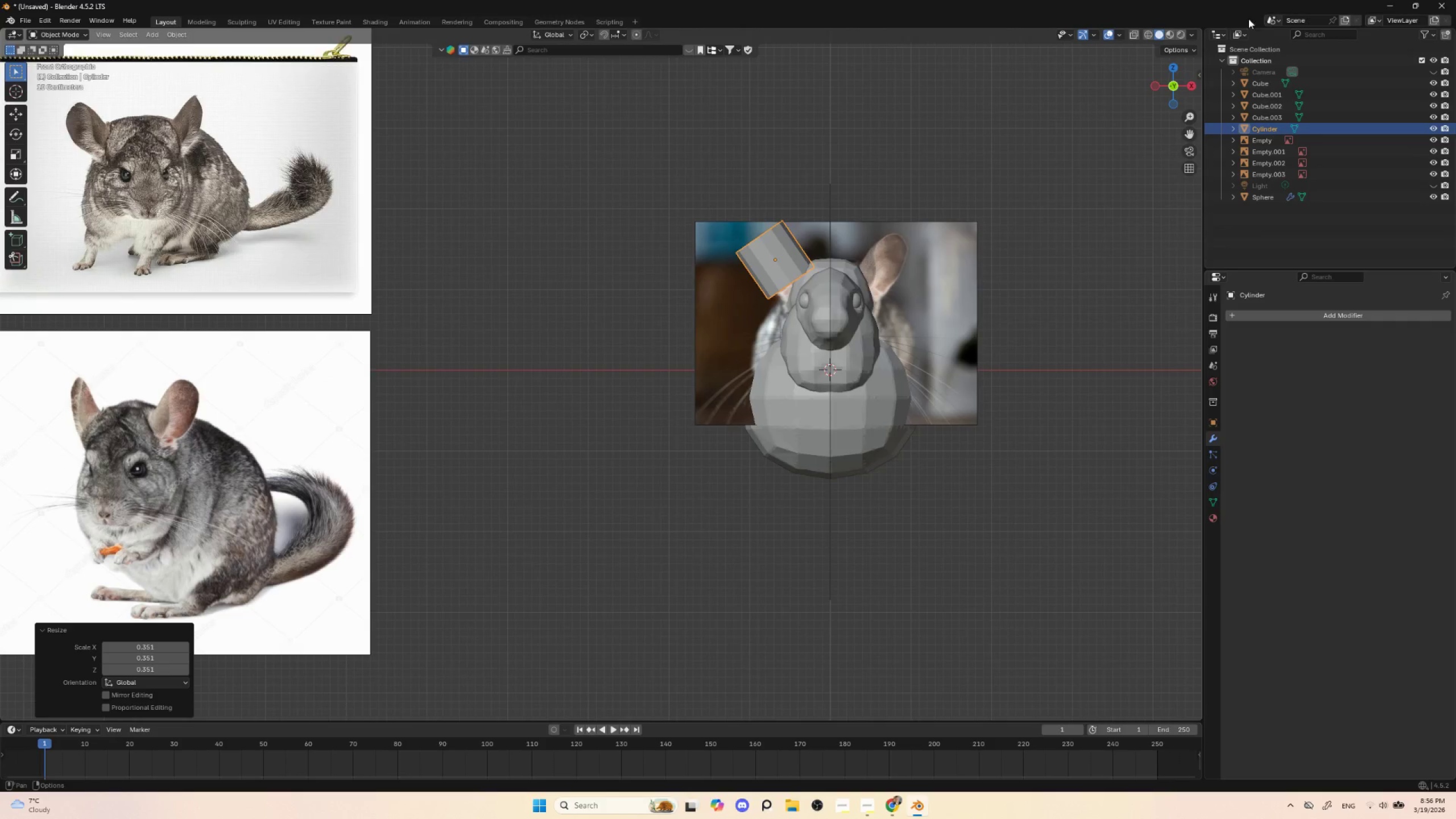 
key(Tab)
 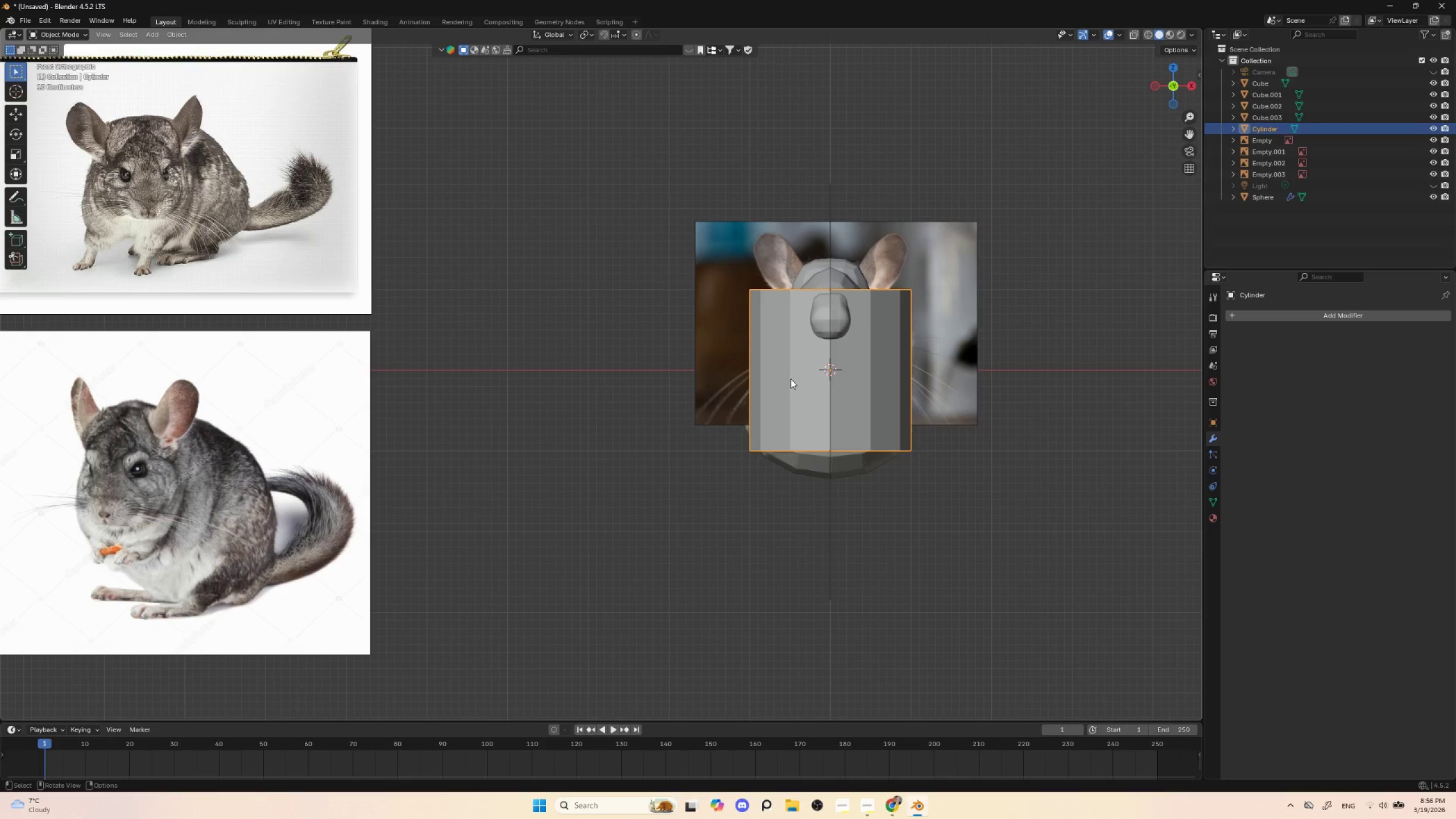 
left_click([791, 378])
 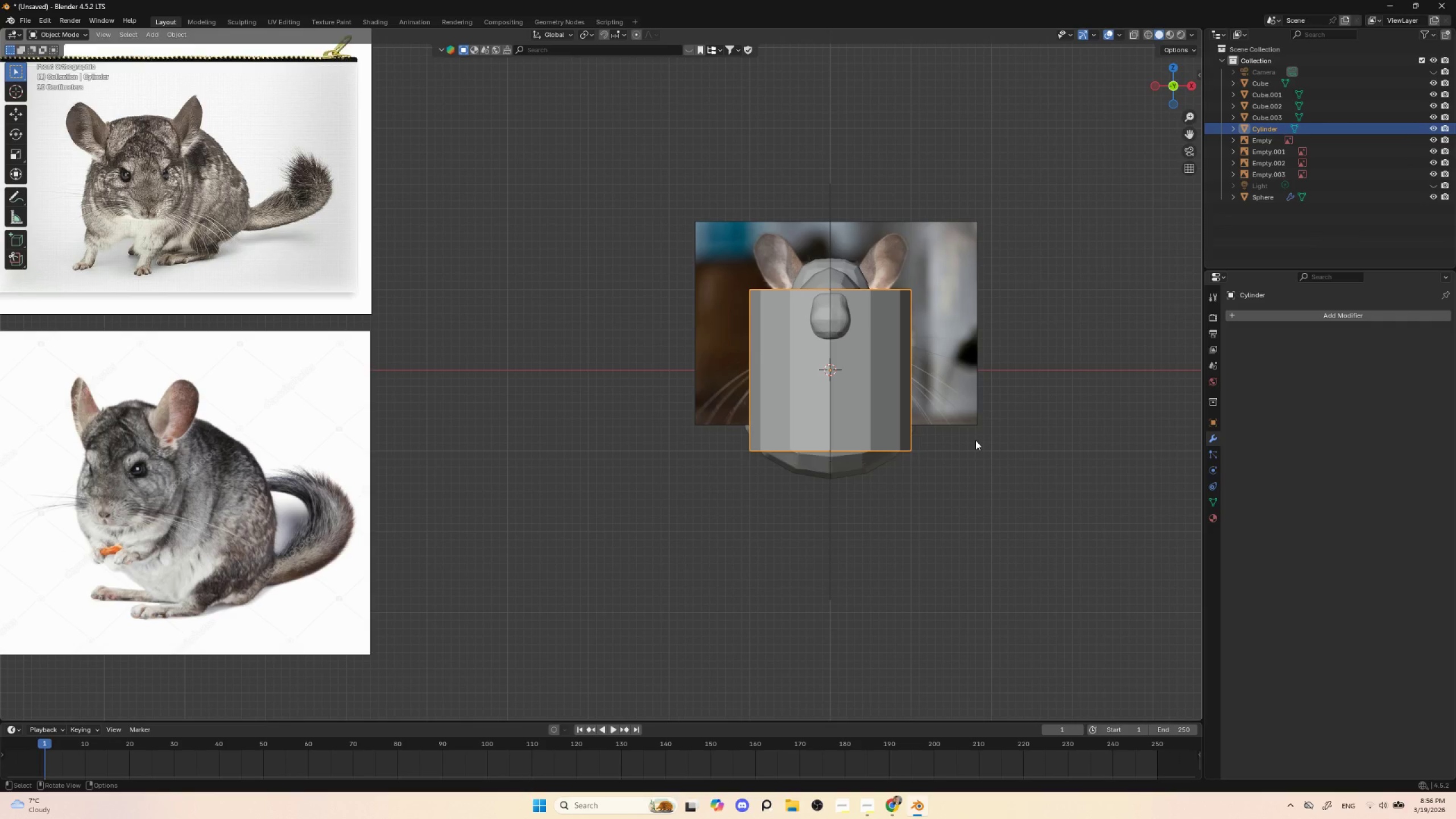 
key(R)
 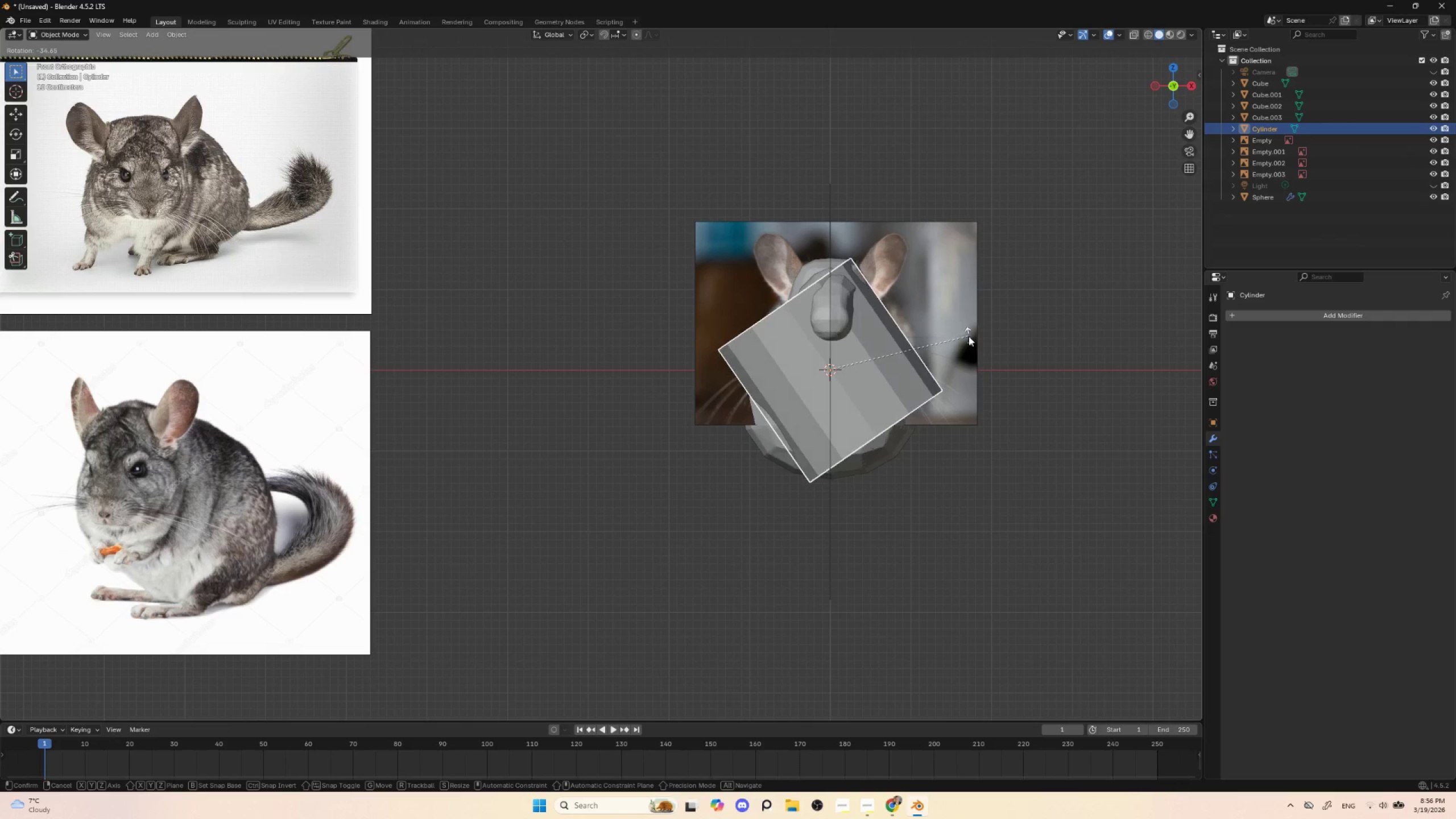 
left_click([969, 336])
 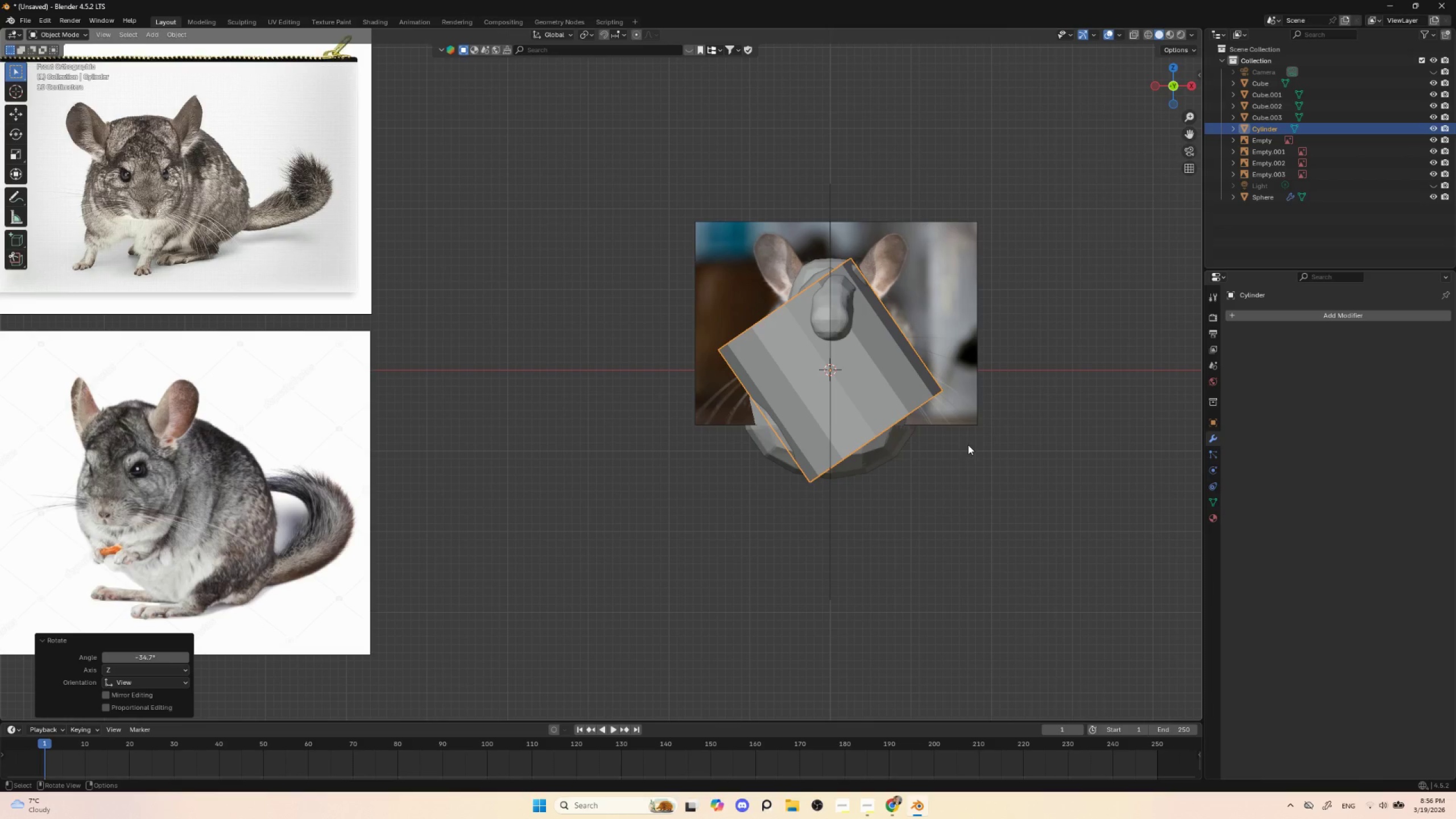 
key(G)
 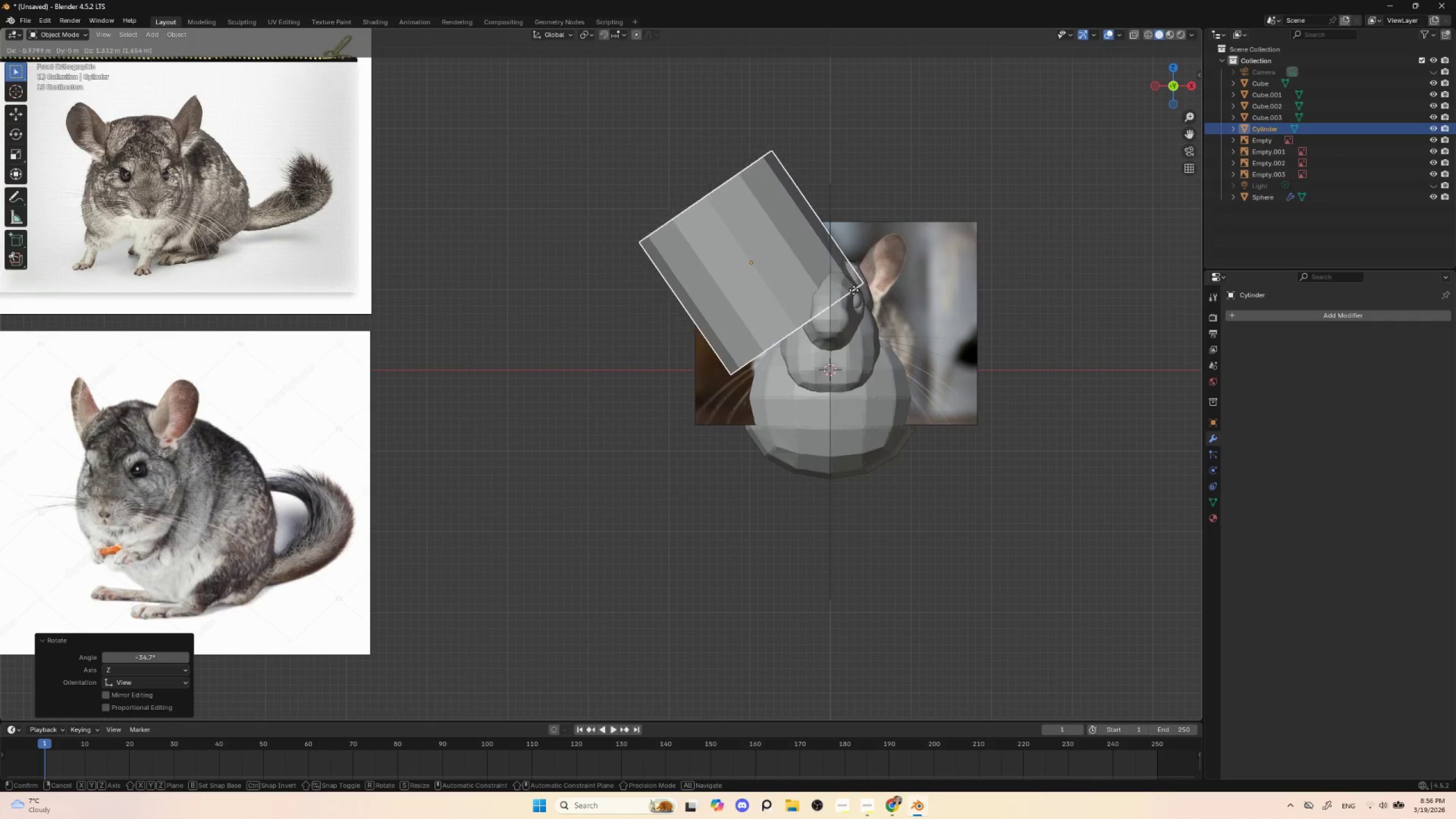 
left_click([864, 287])
 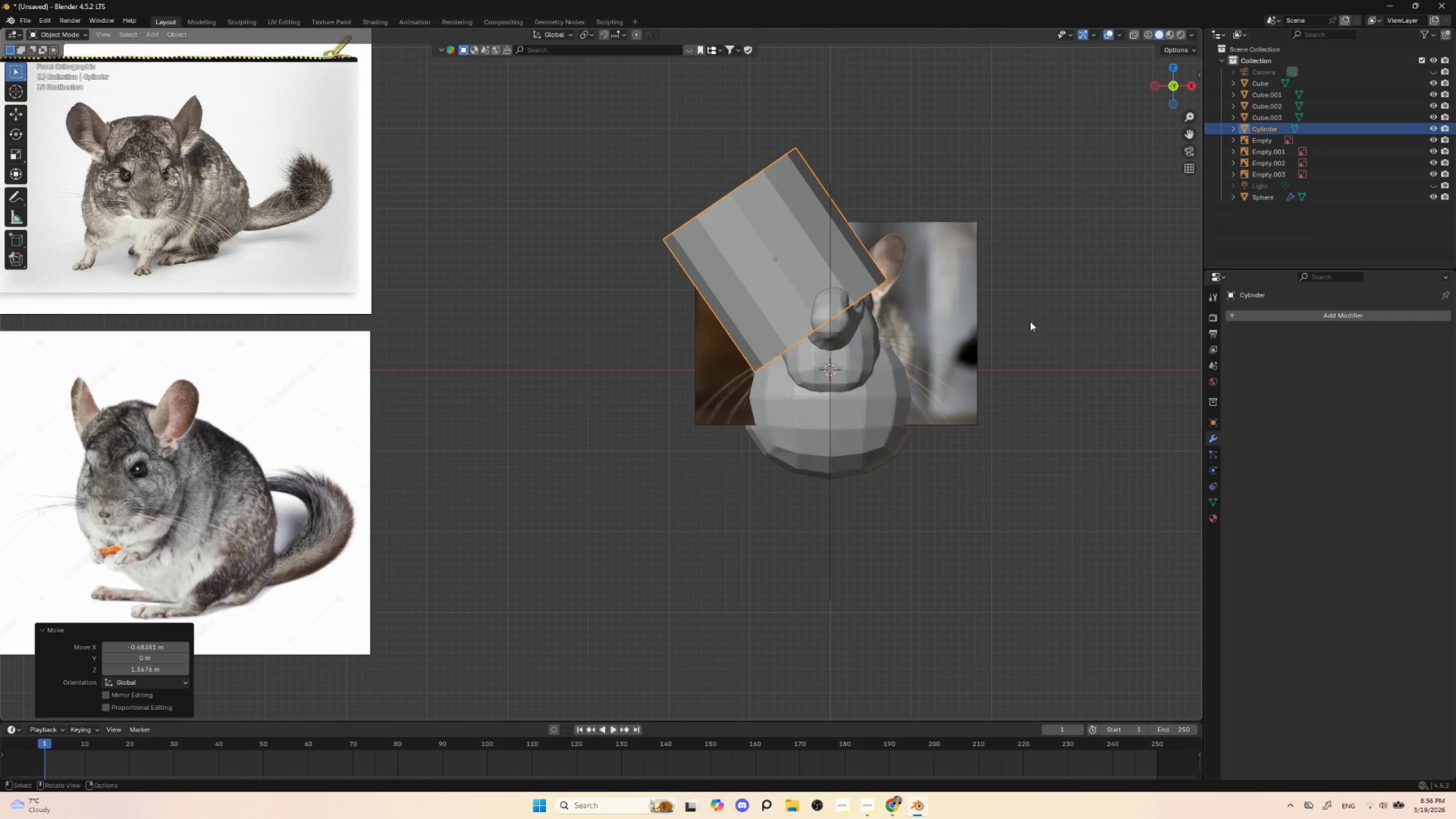 
key(S)
 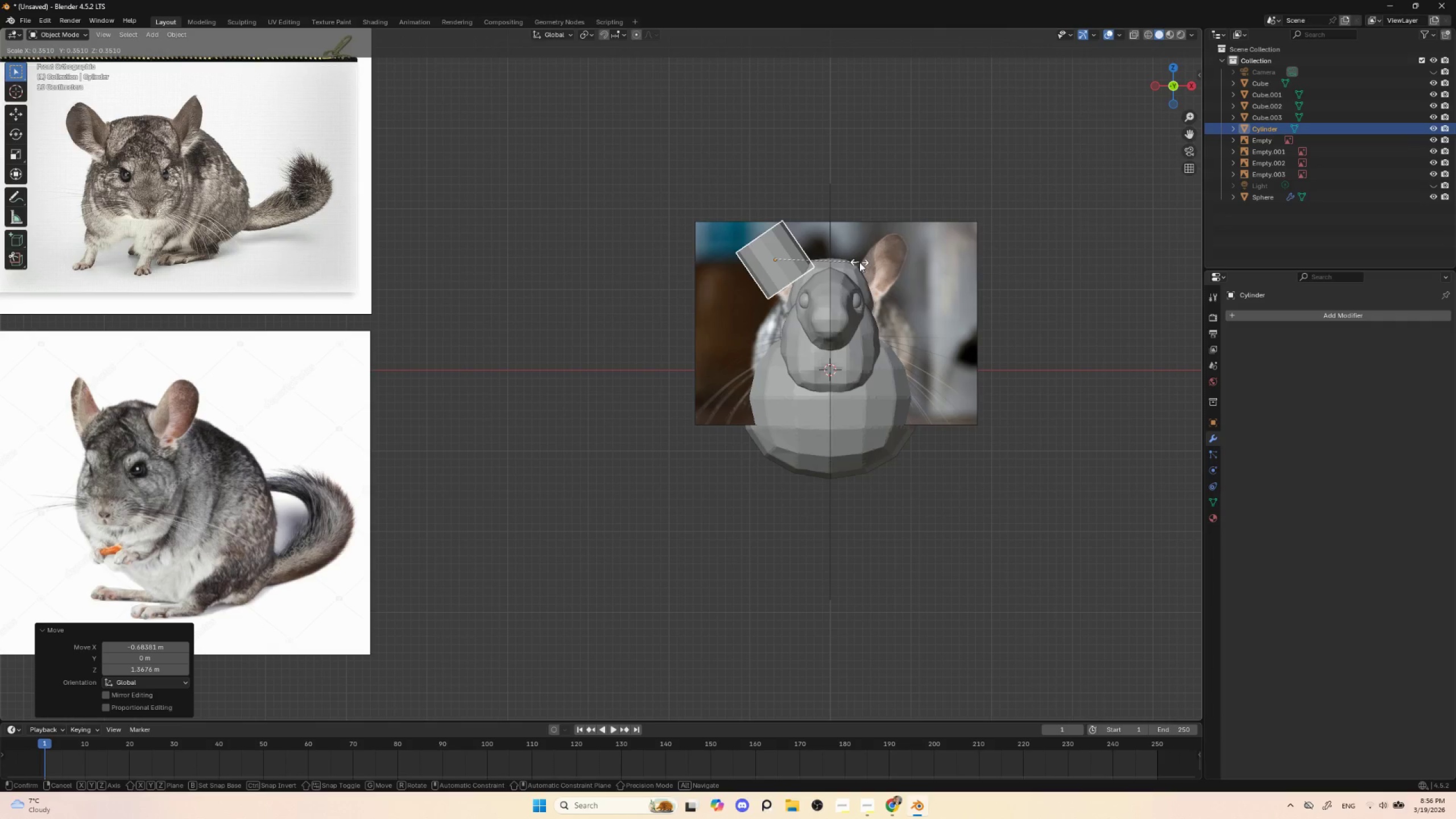 
left_click([859, 263])
 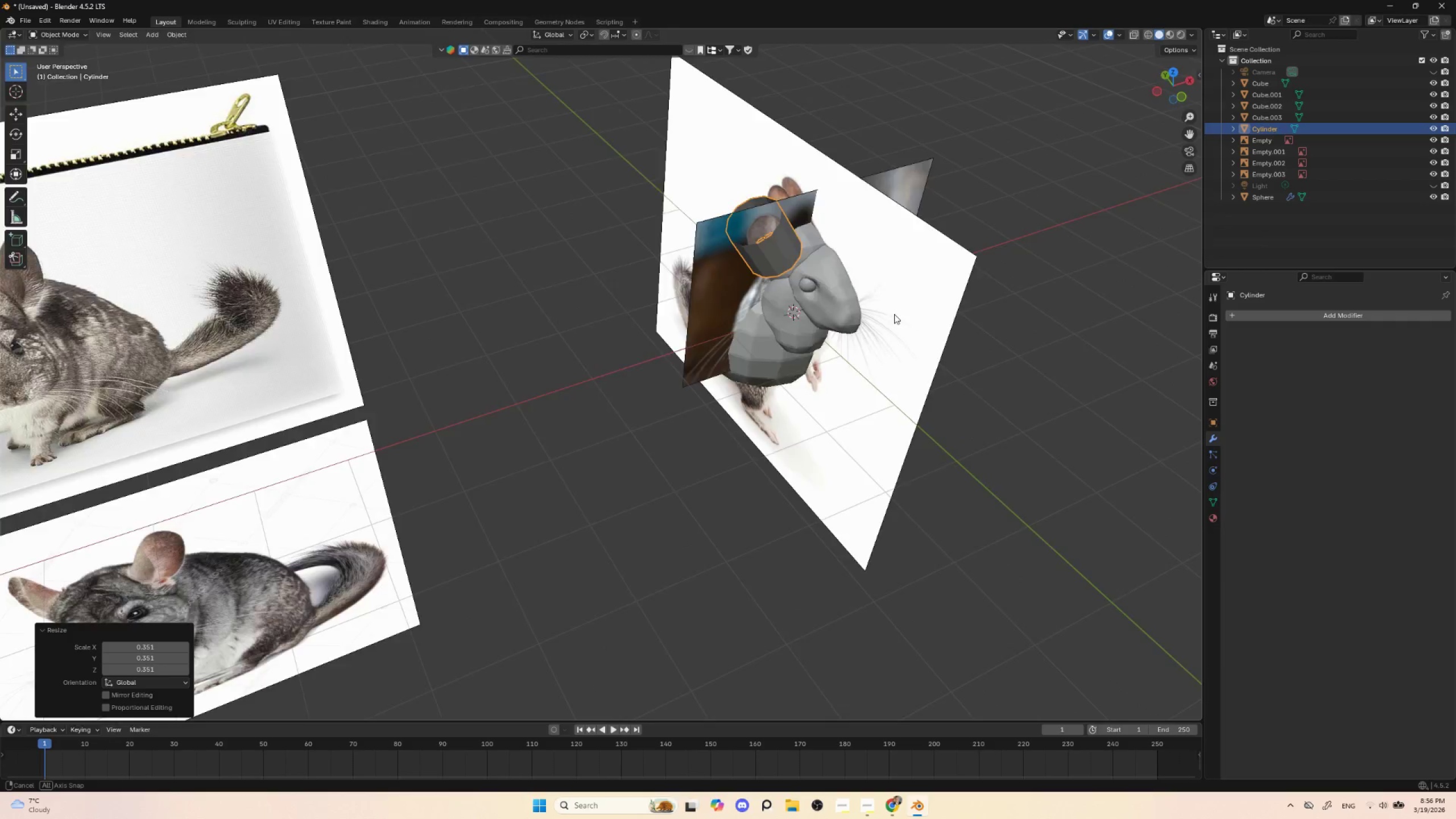 
hold_key(key=AltLeft, duration=0.34)
 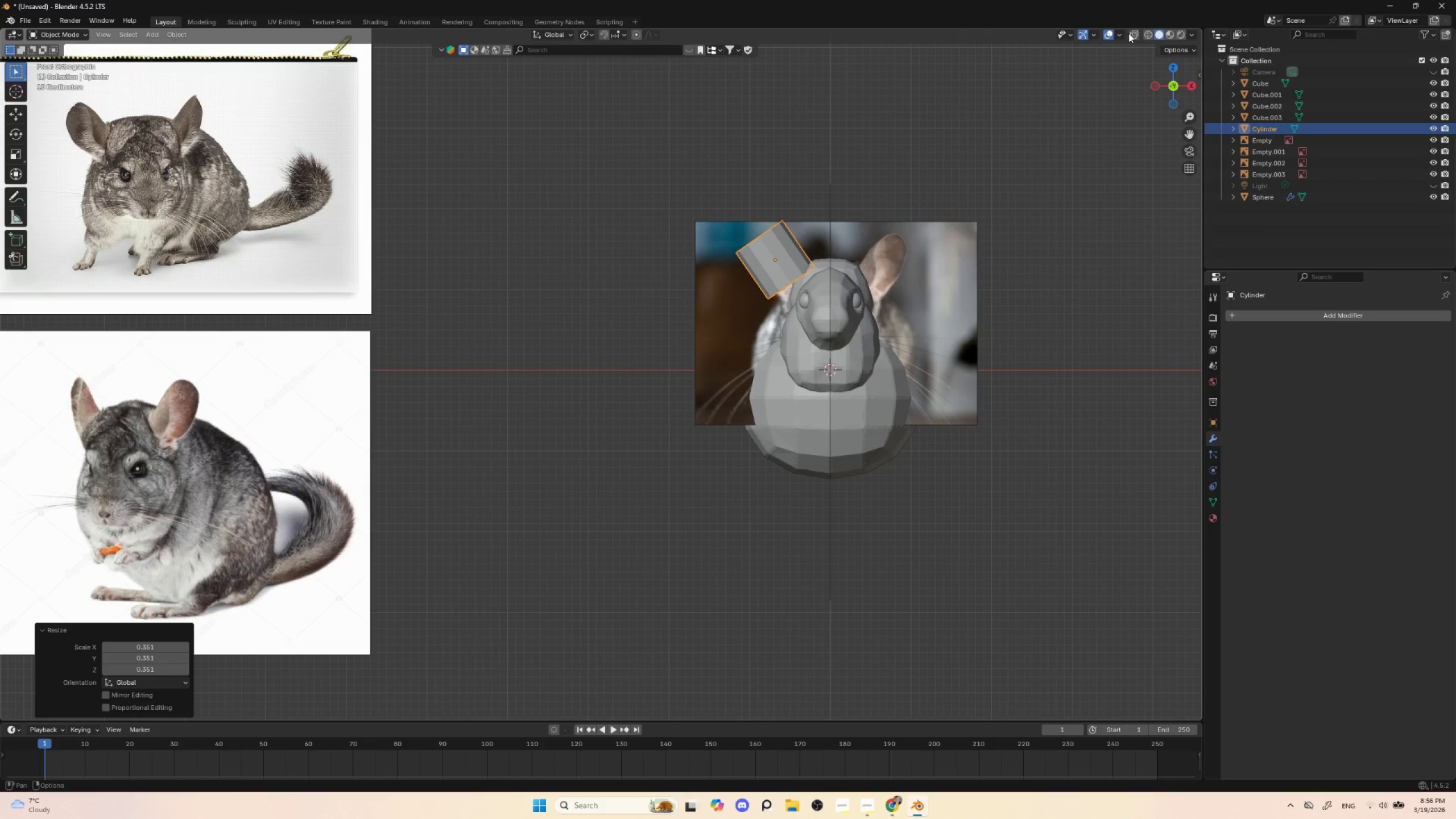 
left_click([1135, 33])
 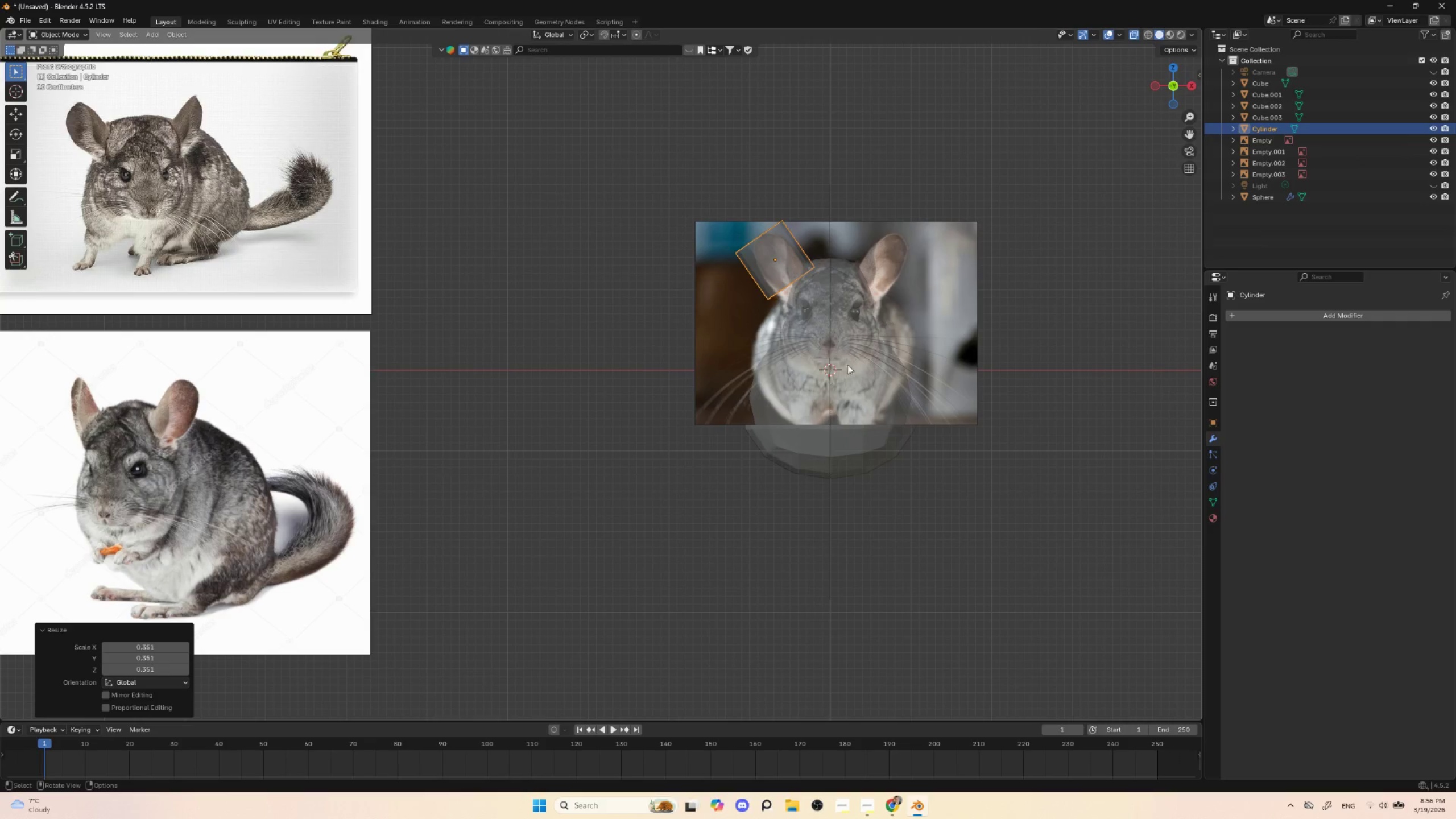 
hold_key(key=ShiftLeft, duration=0.66)
 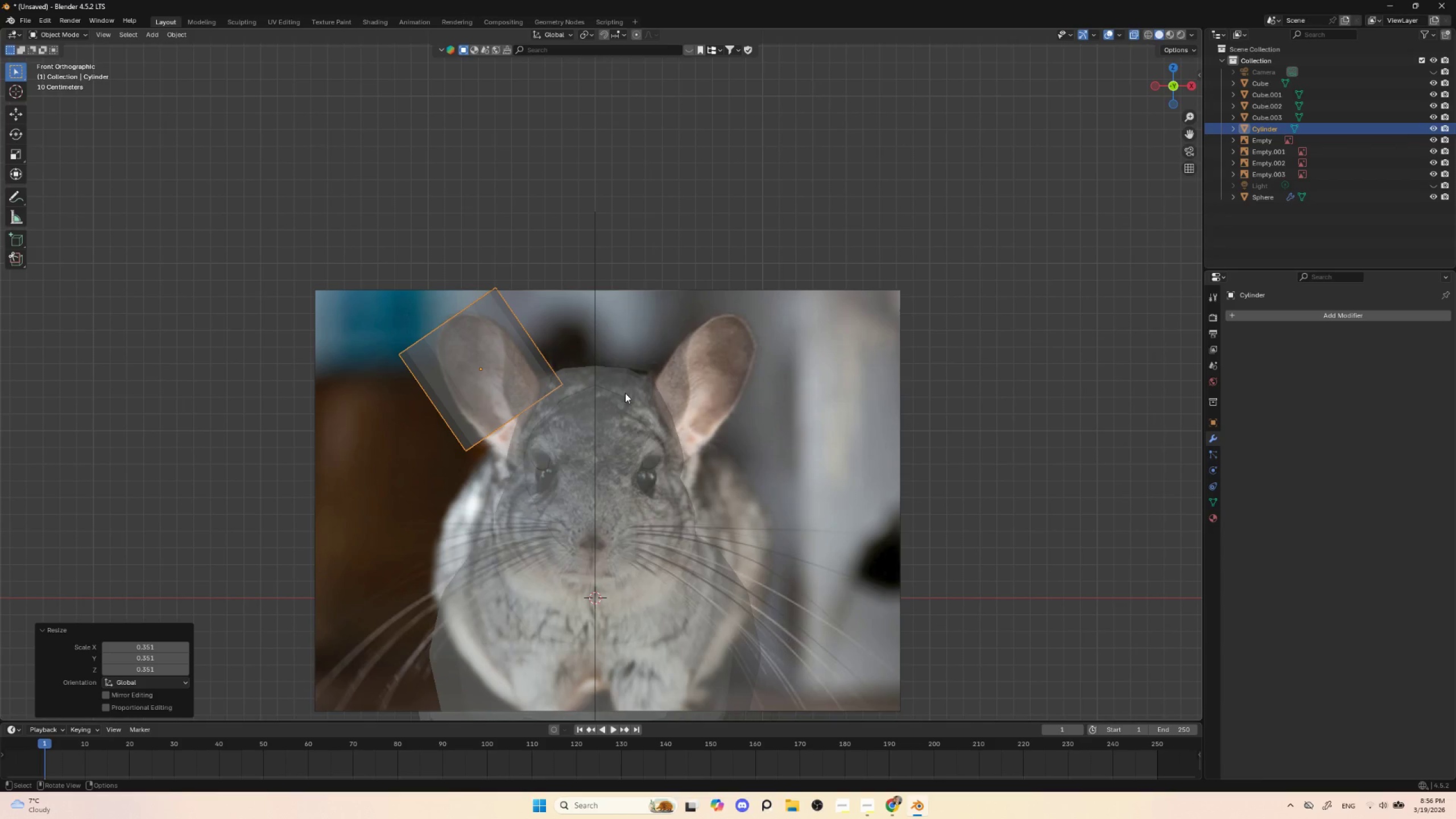 
scroll: coordinate [842, 375], scroll_direction: up, amount: 4.0
 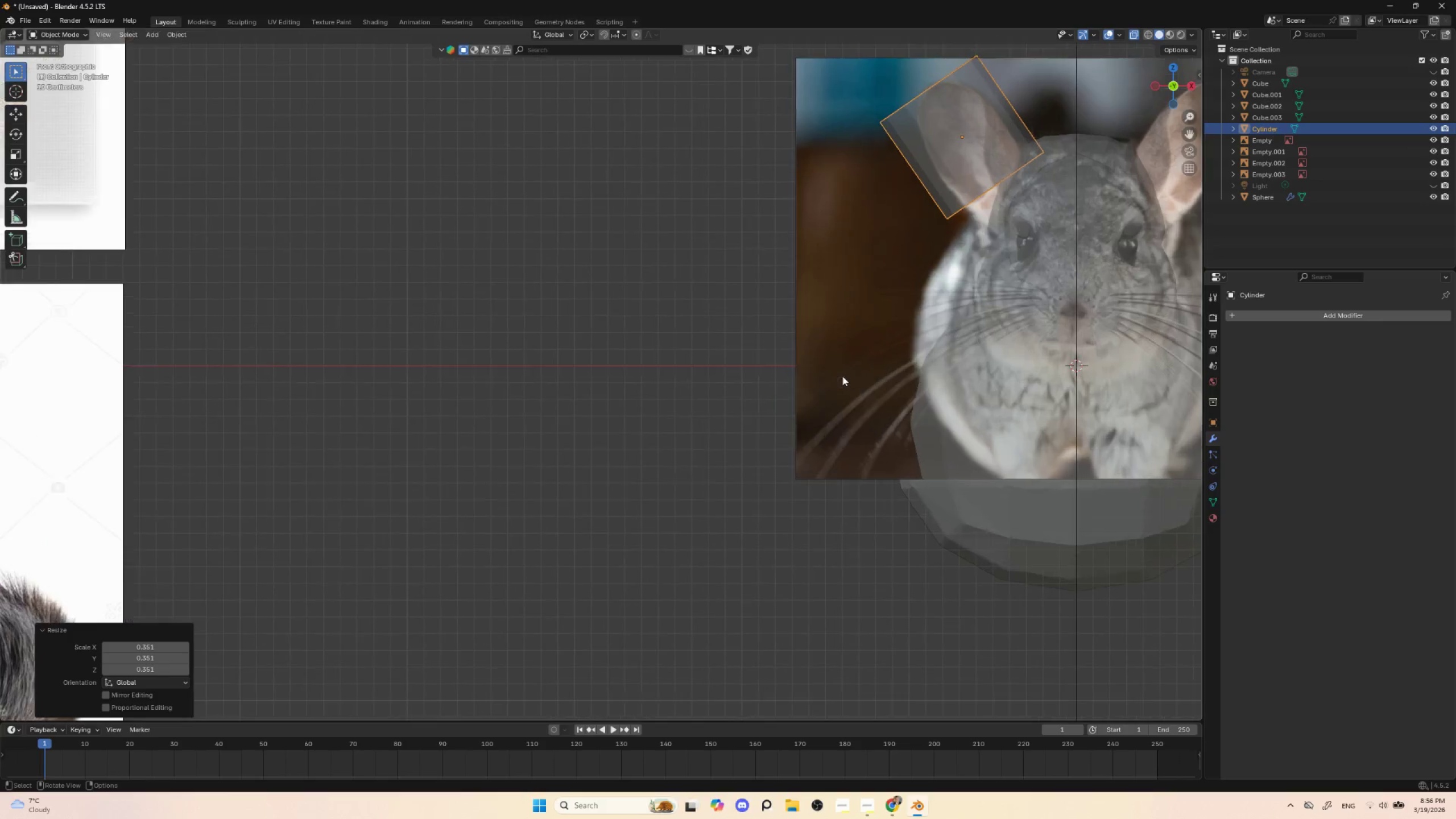 
scroll: coordinate [617, 403], scroll_direction: down, amount: 4.0
 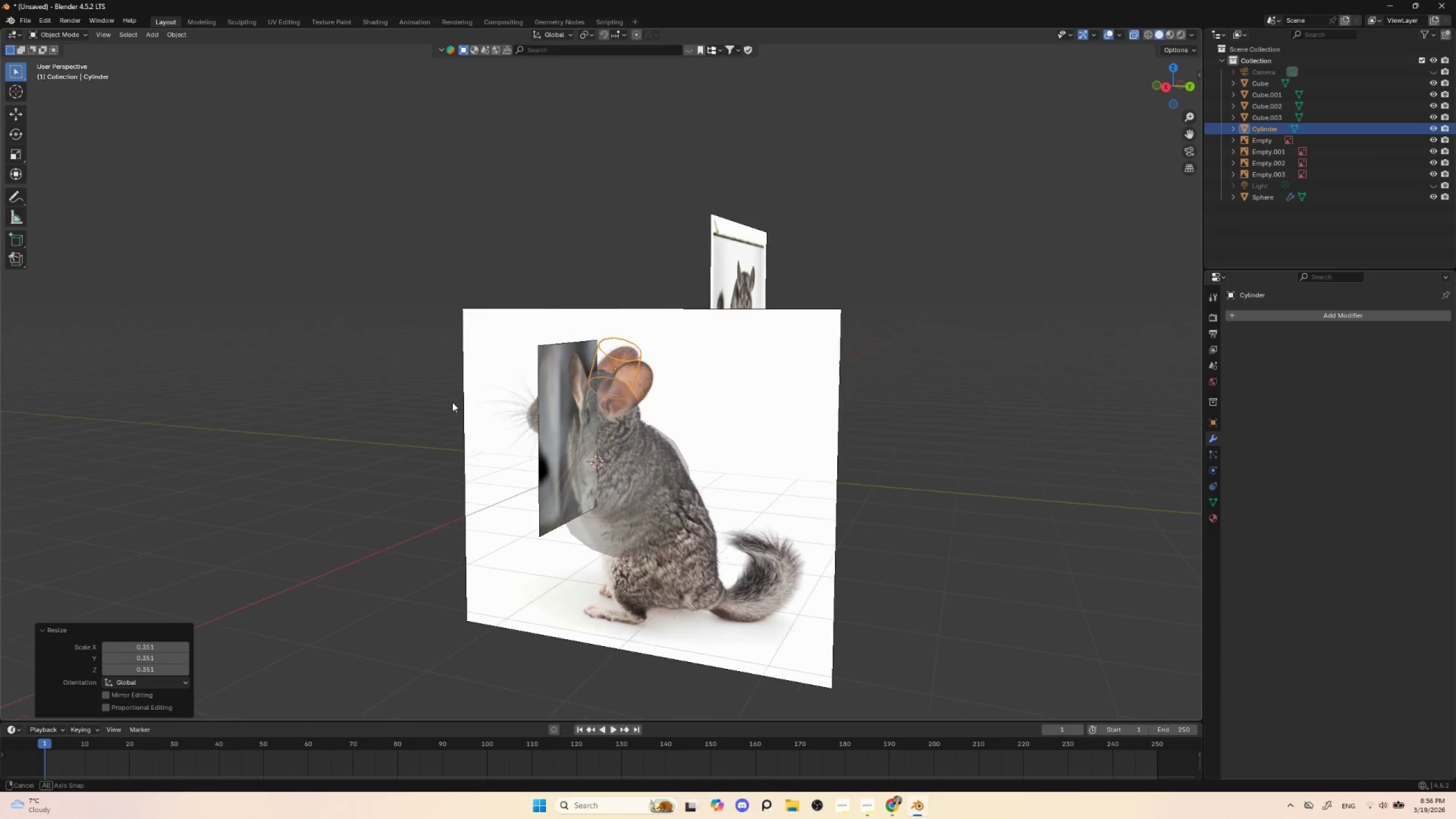 
hold_key(key=AltLeft, duration=0.52)
 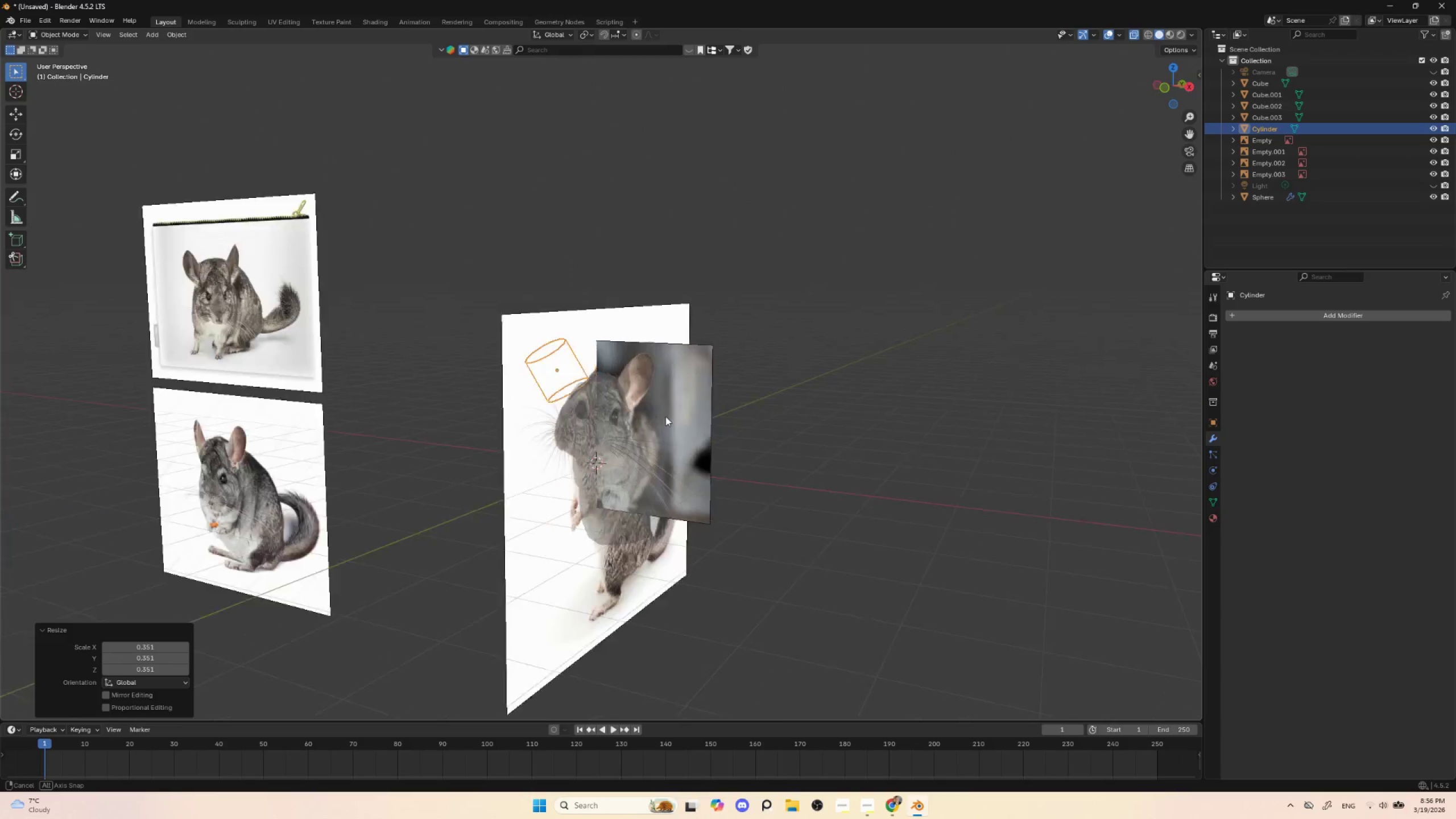 
hold_key(key=AltLeft, duration=0.77)
 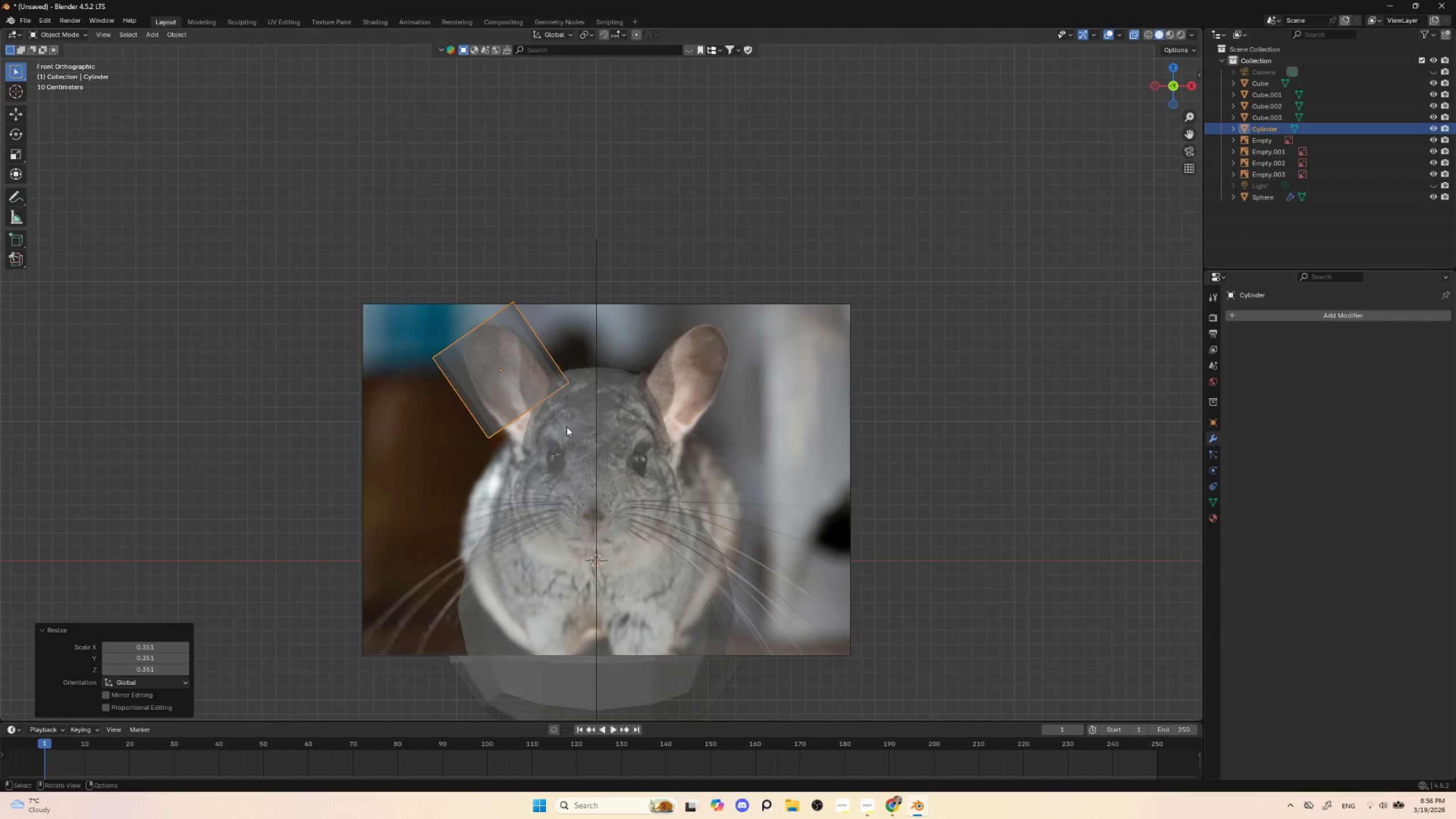 
hold_key(key=AltLeft, duration=7.14)
scroll: coordinate [644, 441], scroll_direction: up, amount: 3.0
 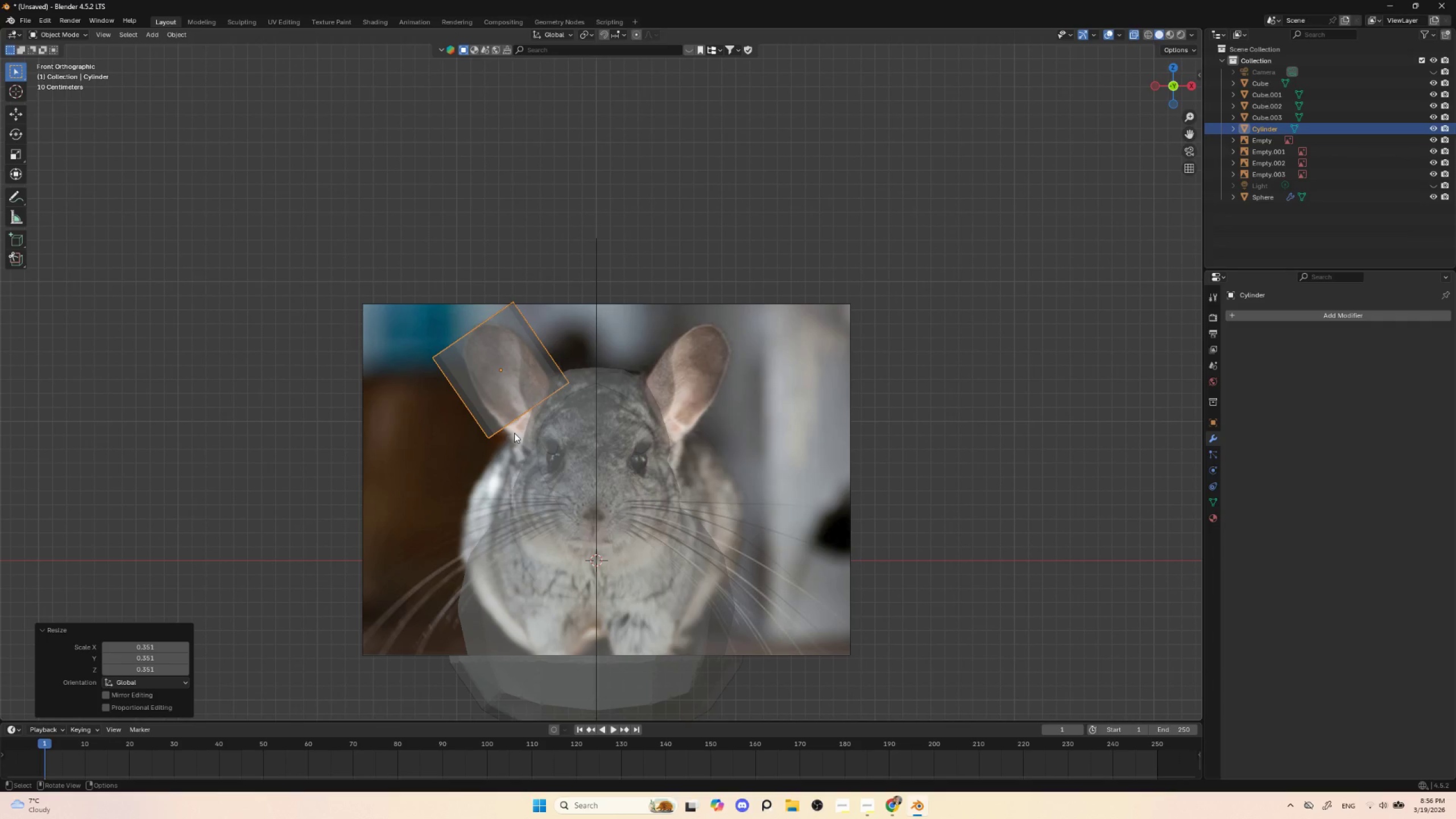 
key(Tab)
 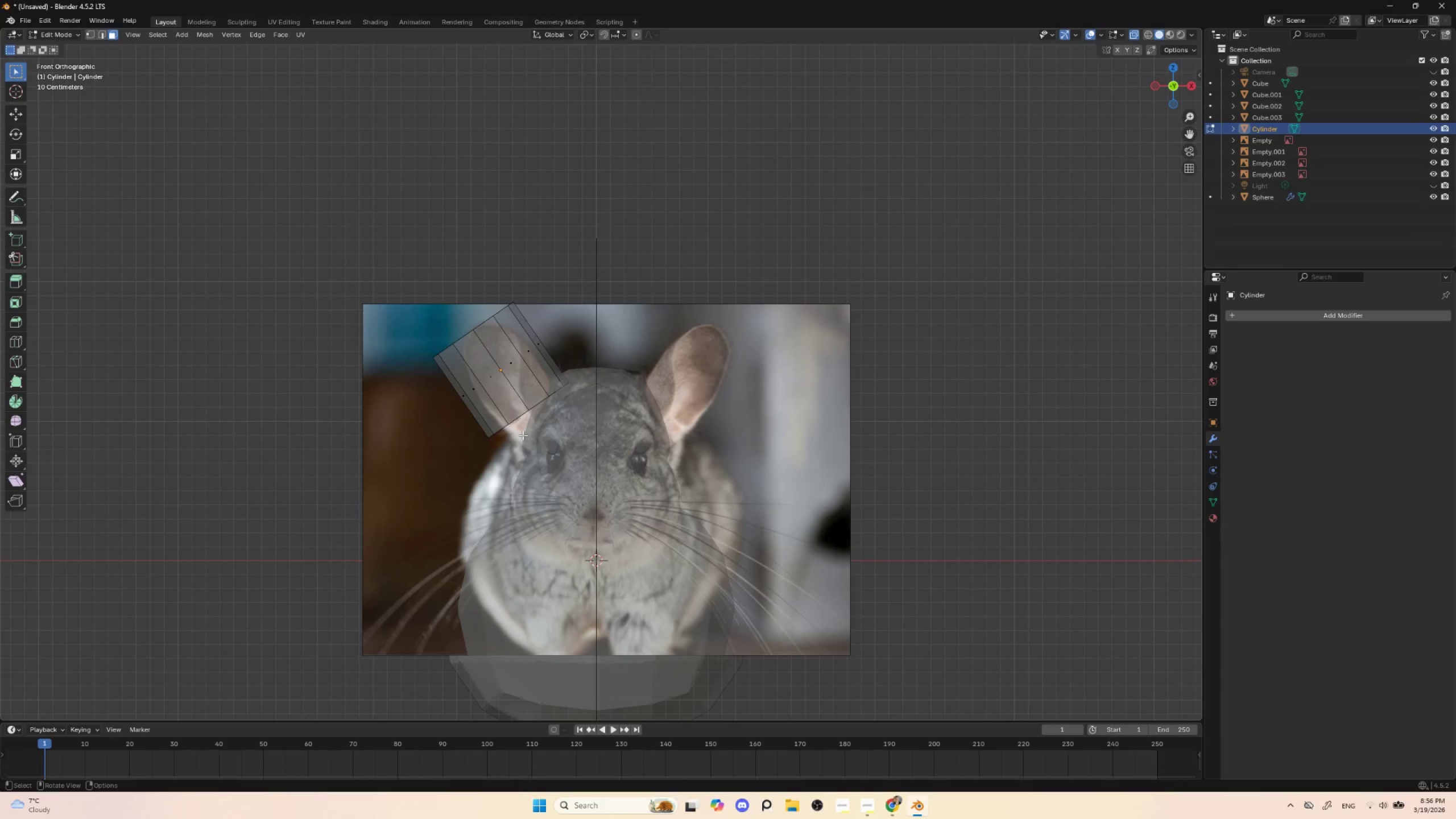 
key(Tab)
 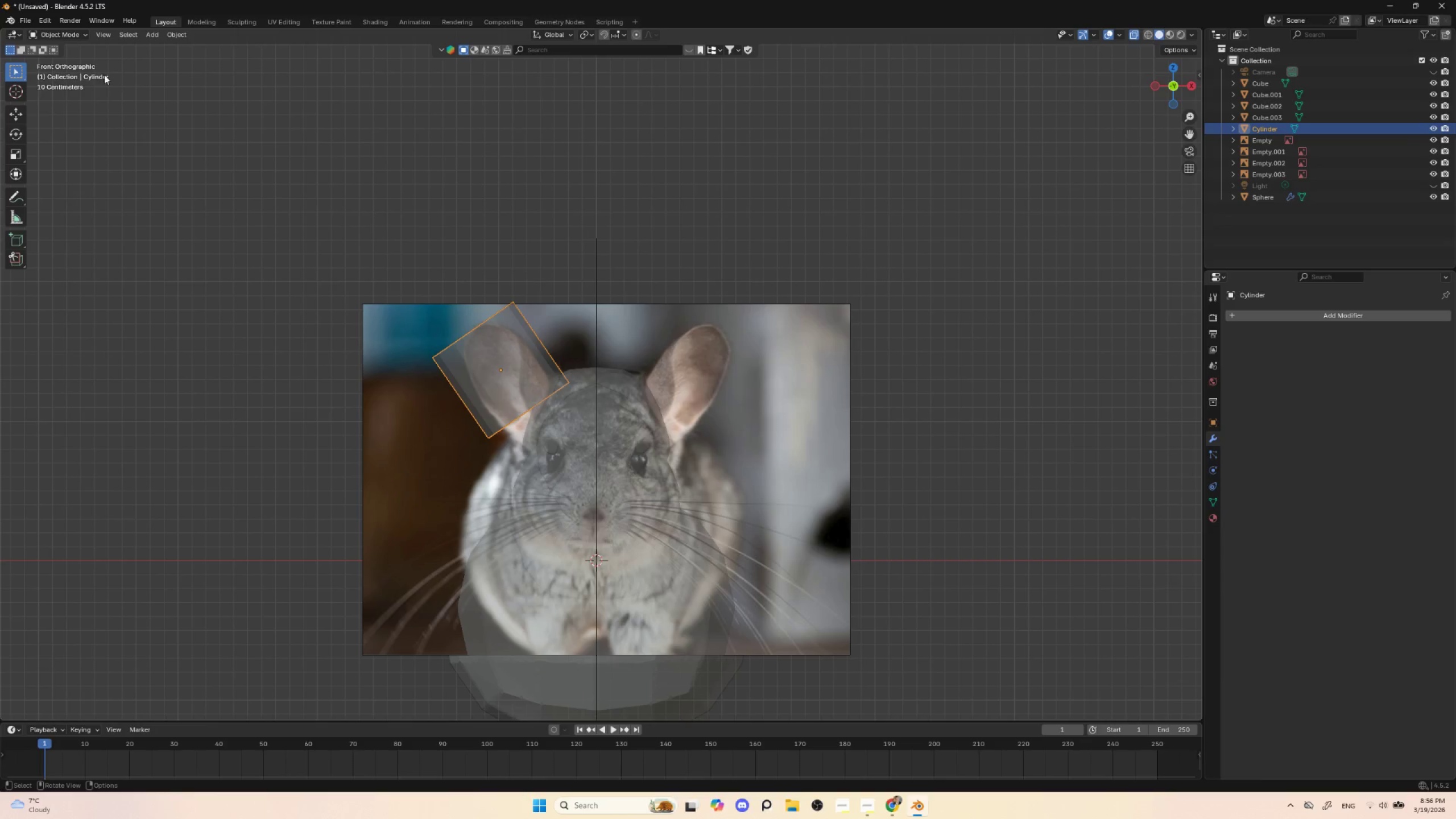 
key(Tab)
 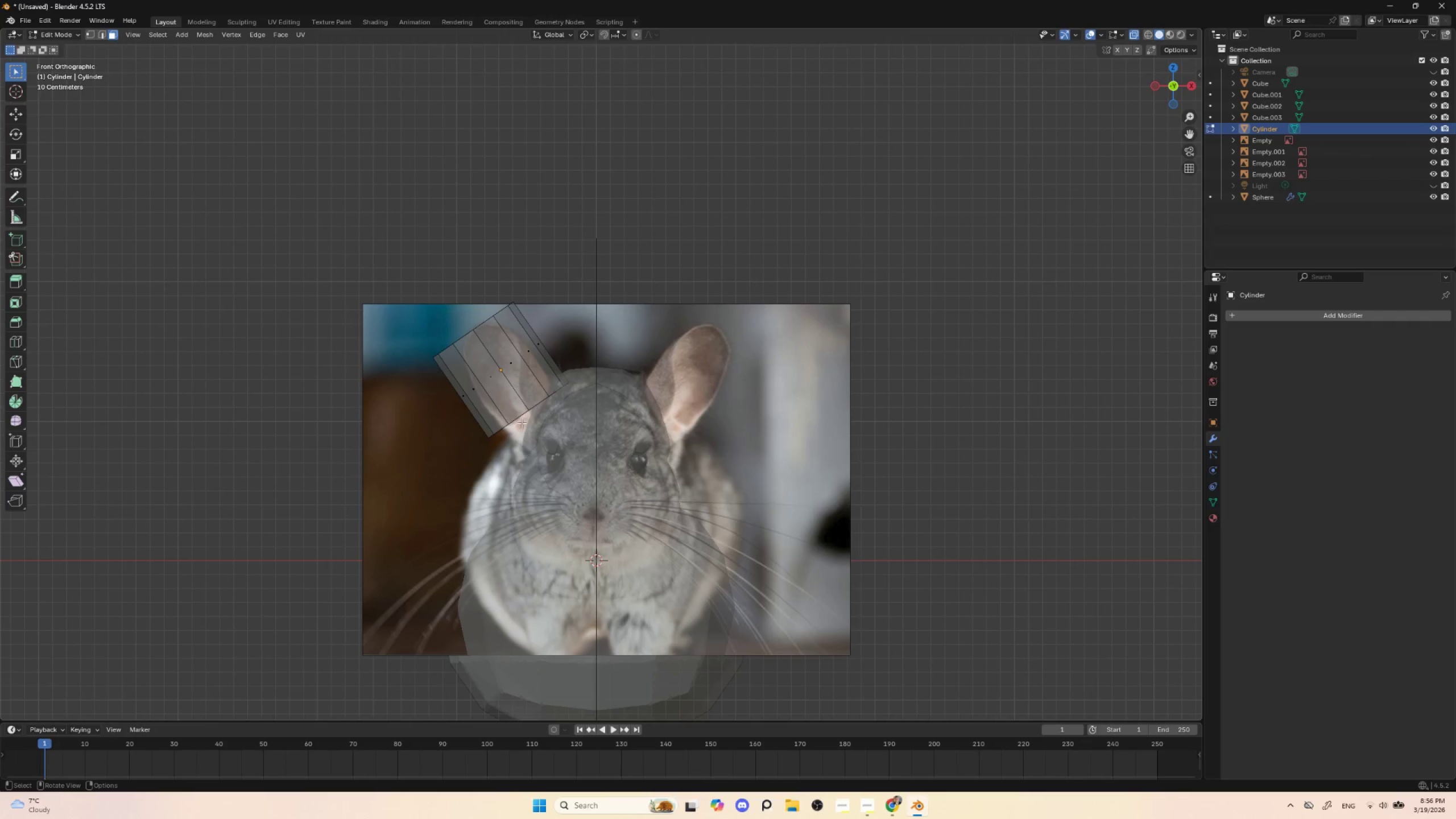 
hold_key(key=AltLeft, duration=0.69)
left_click([523, 416])
 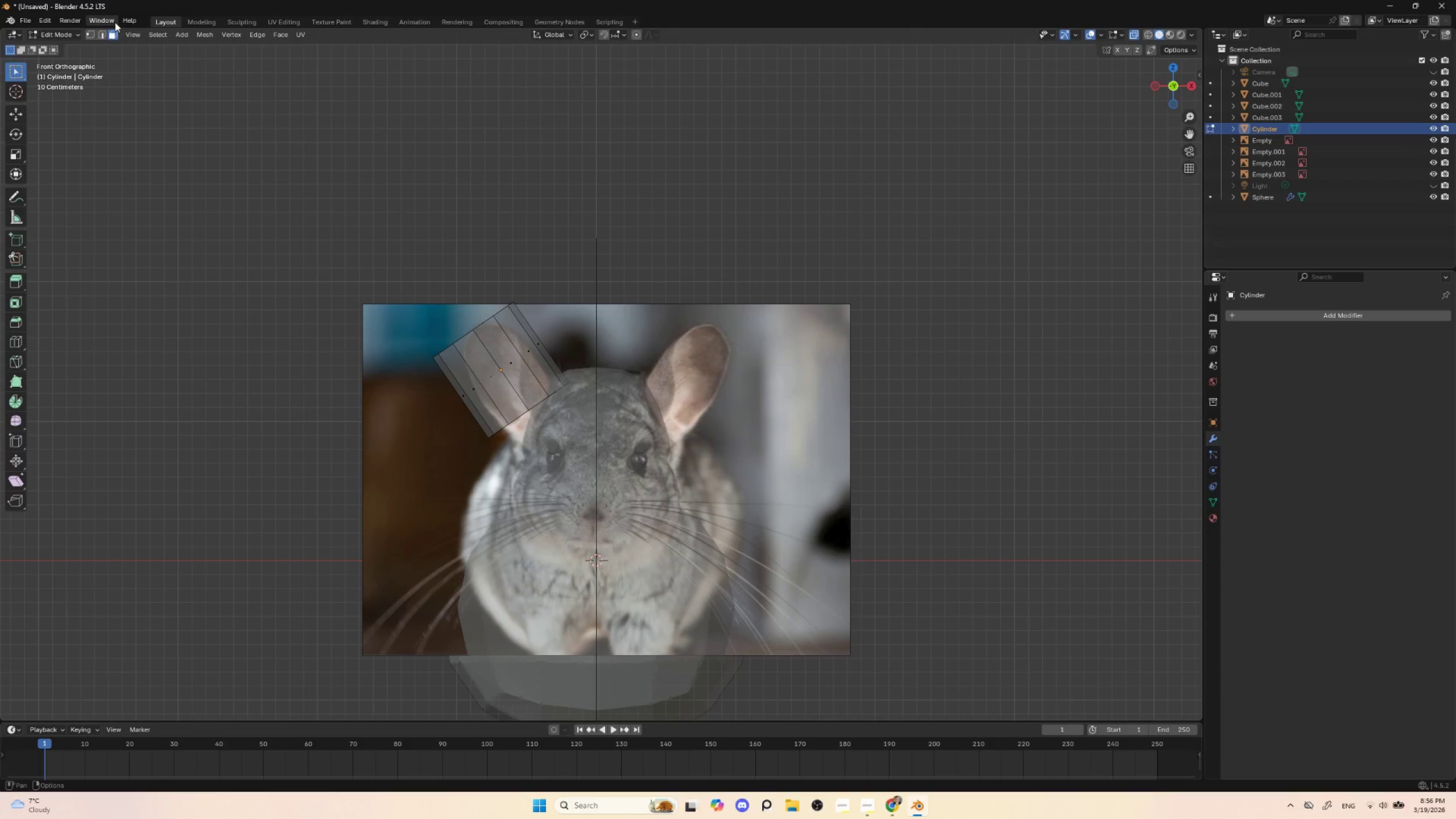 
left_click([100, 38])
 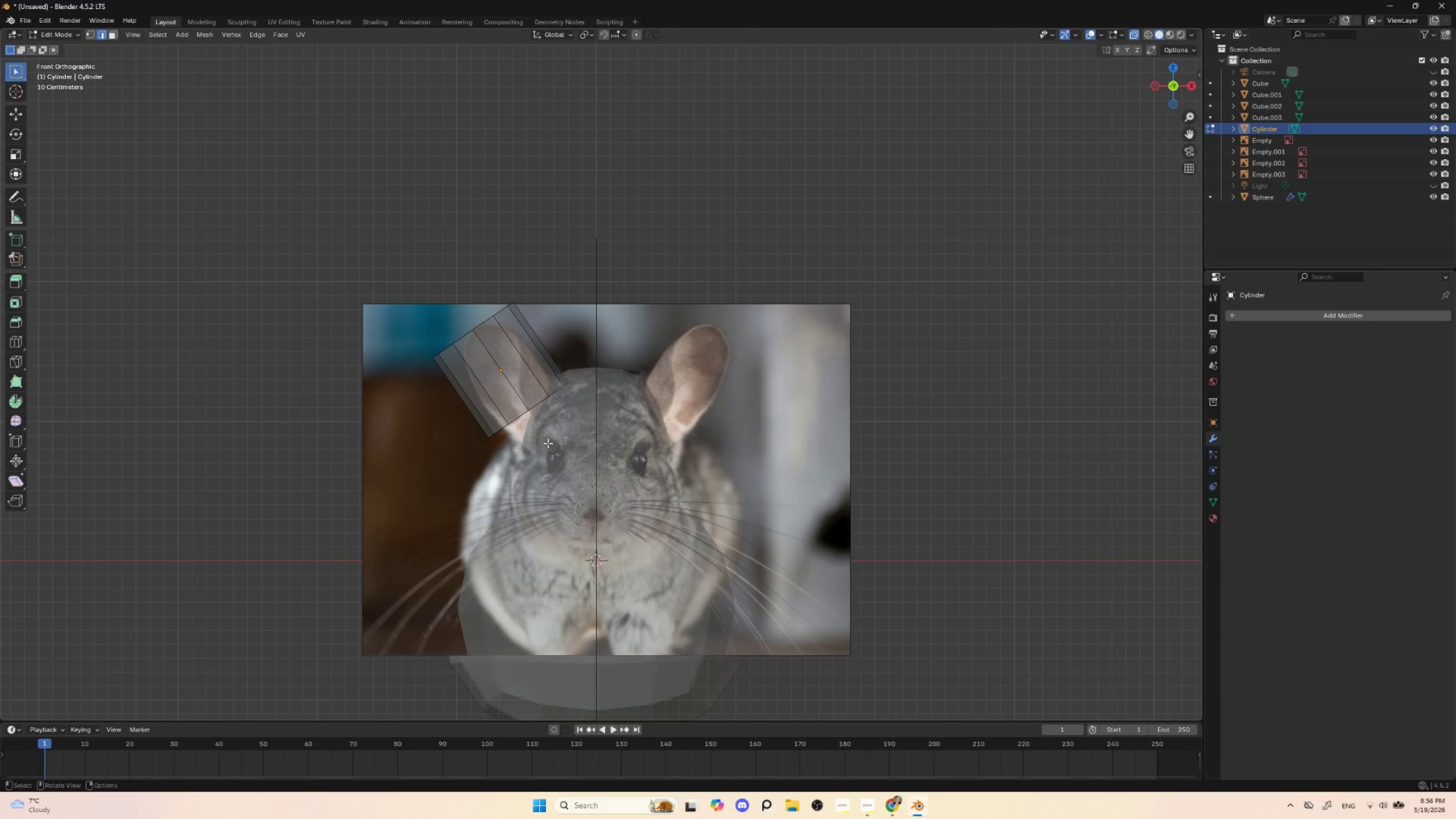 
hold_key(key=AltLeft, duration=0.91)
left_click([527, 413])
 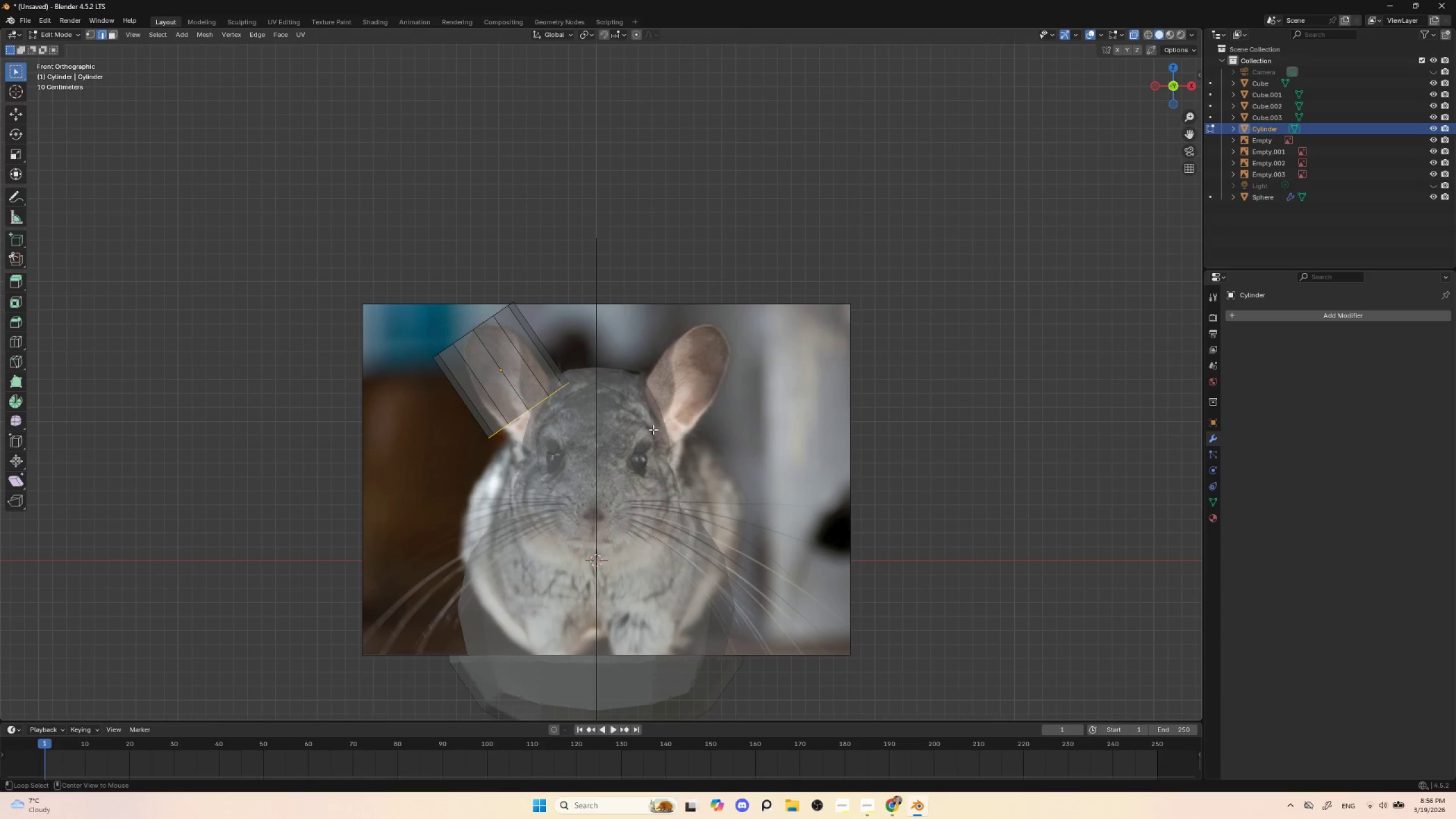 
hold_key(key=AltLeft, duration=12.11)
 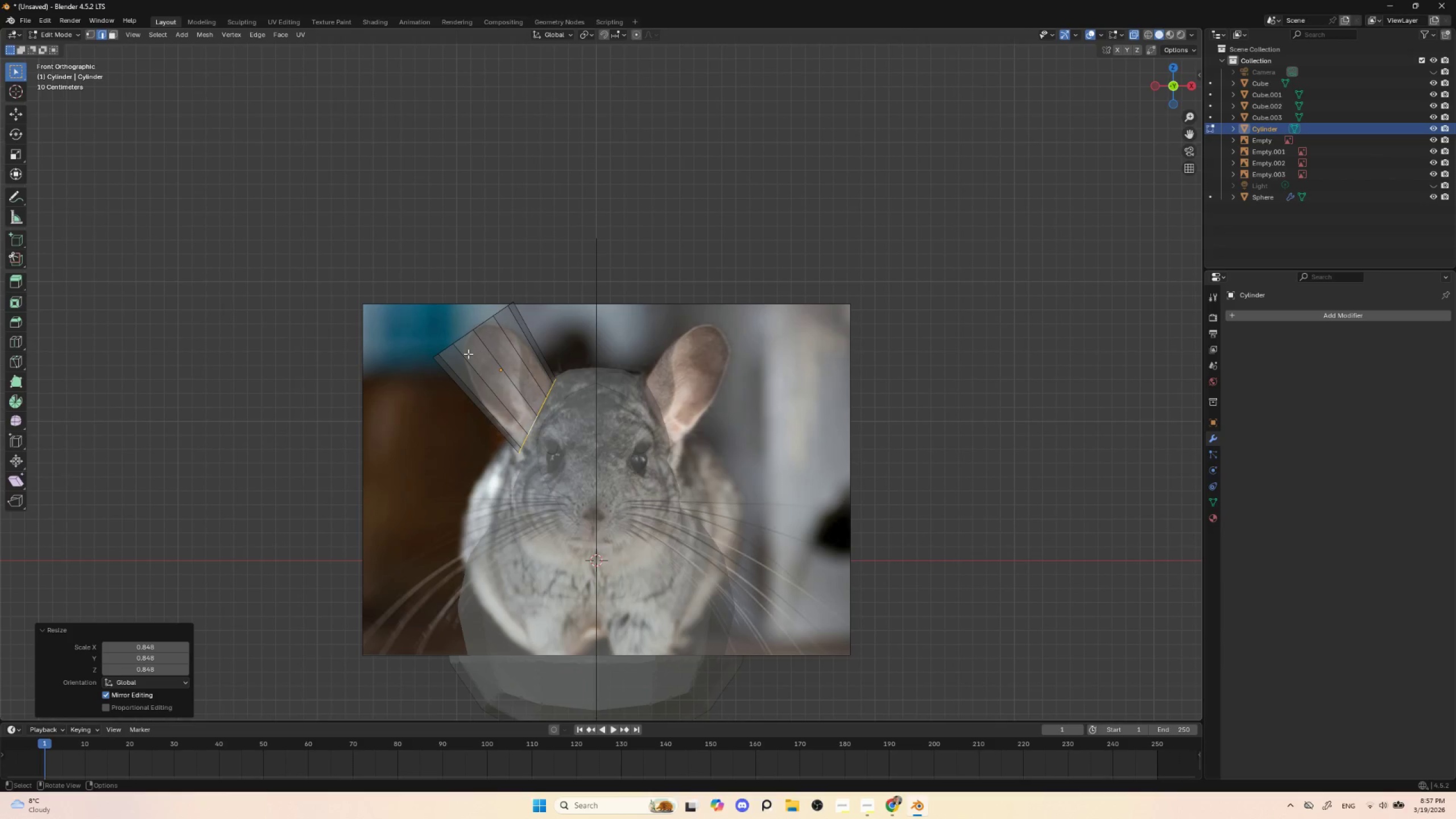 
key(R)
 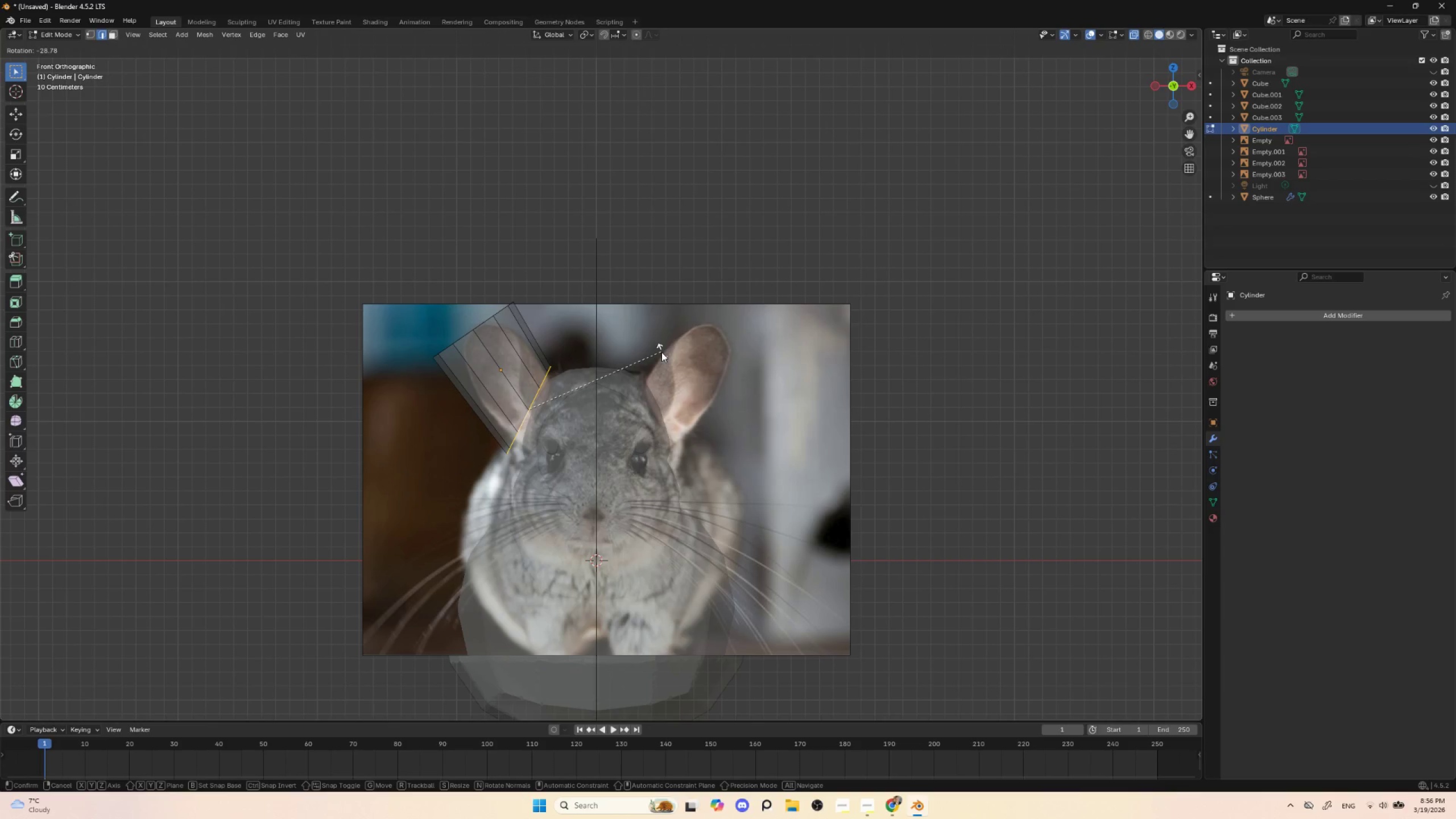 
left_click([661, 352])
 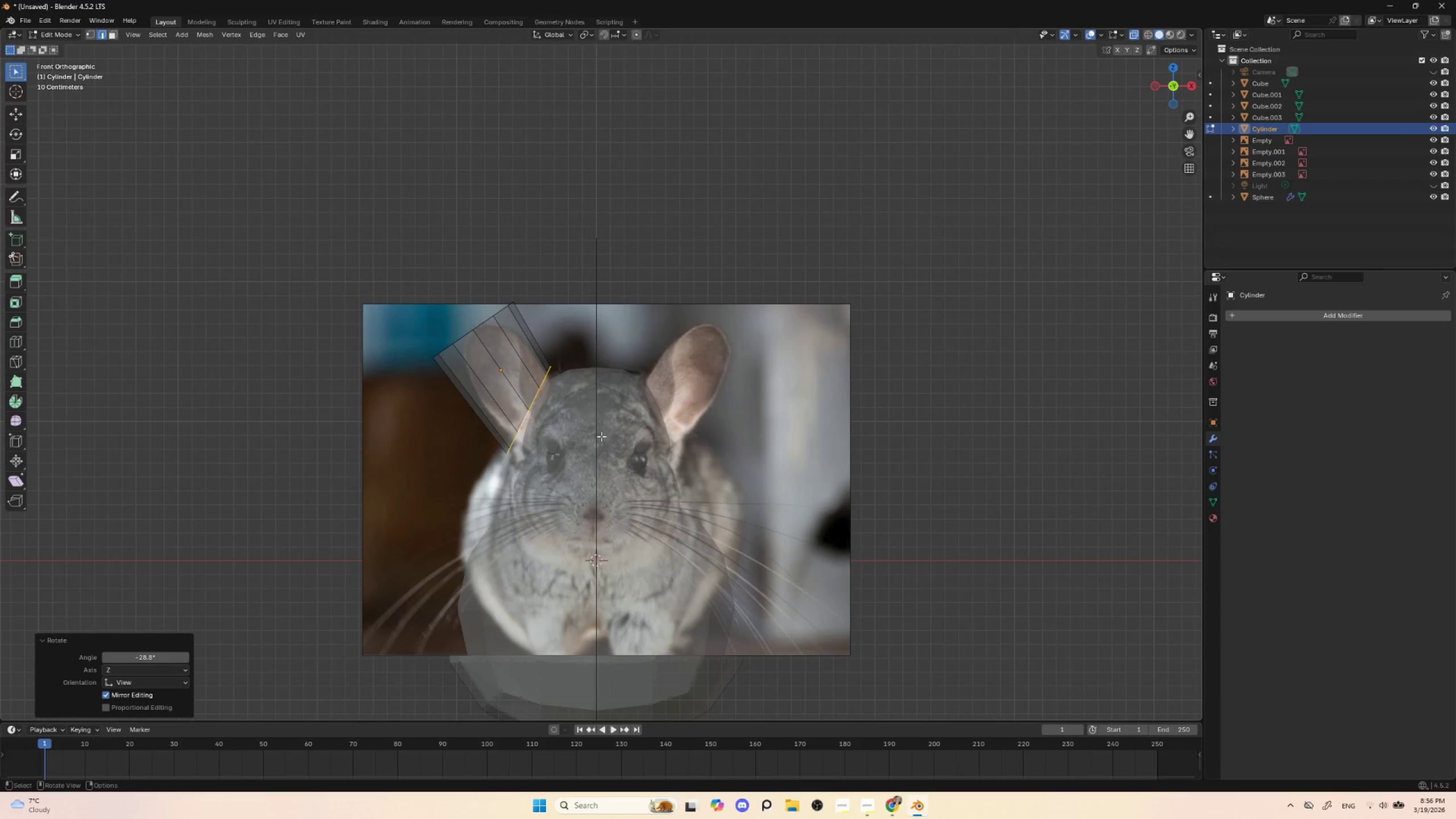 
key(G)
 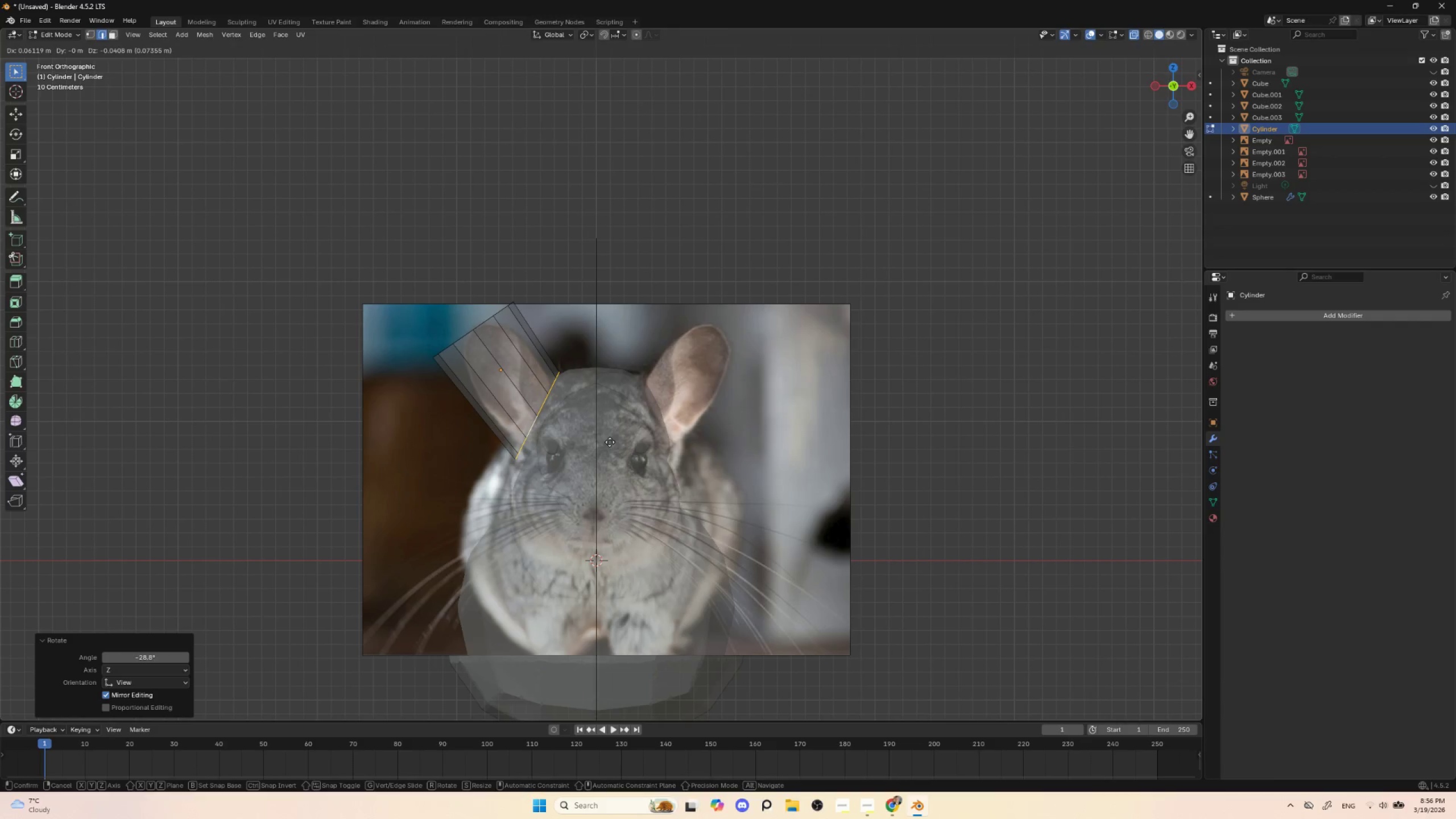 
left_click([610, 442])
 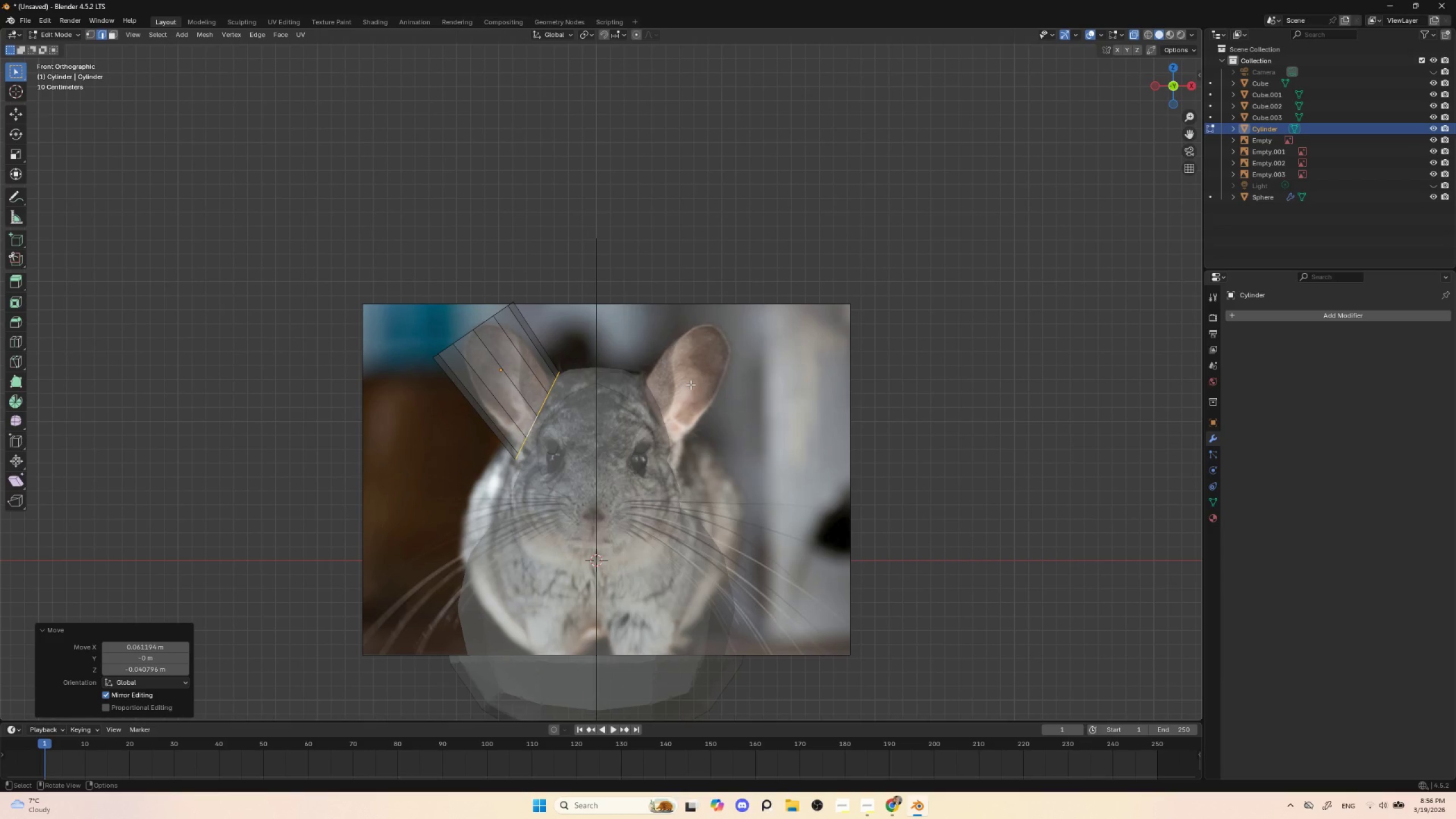 
key(S)
 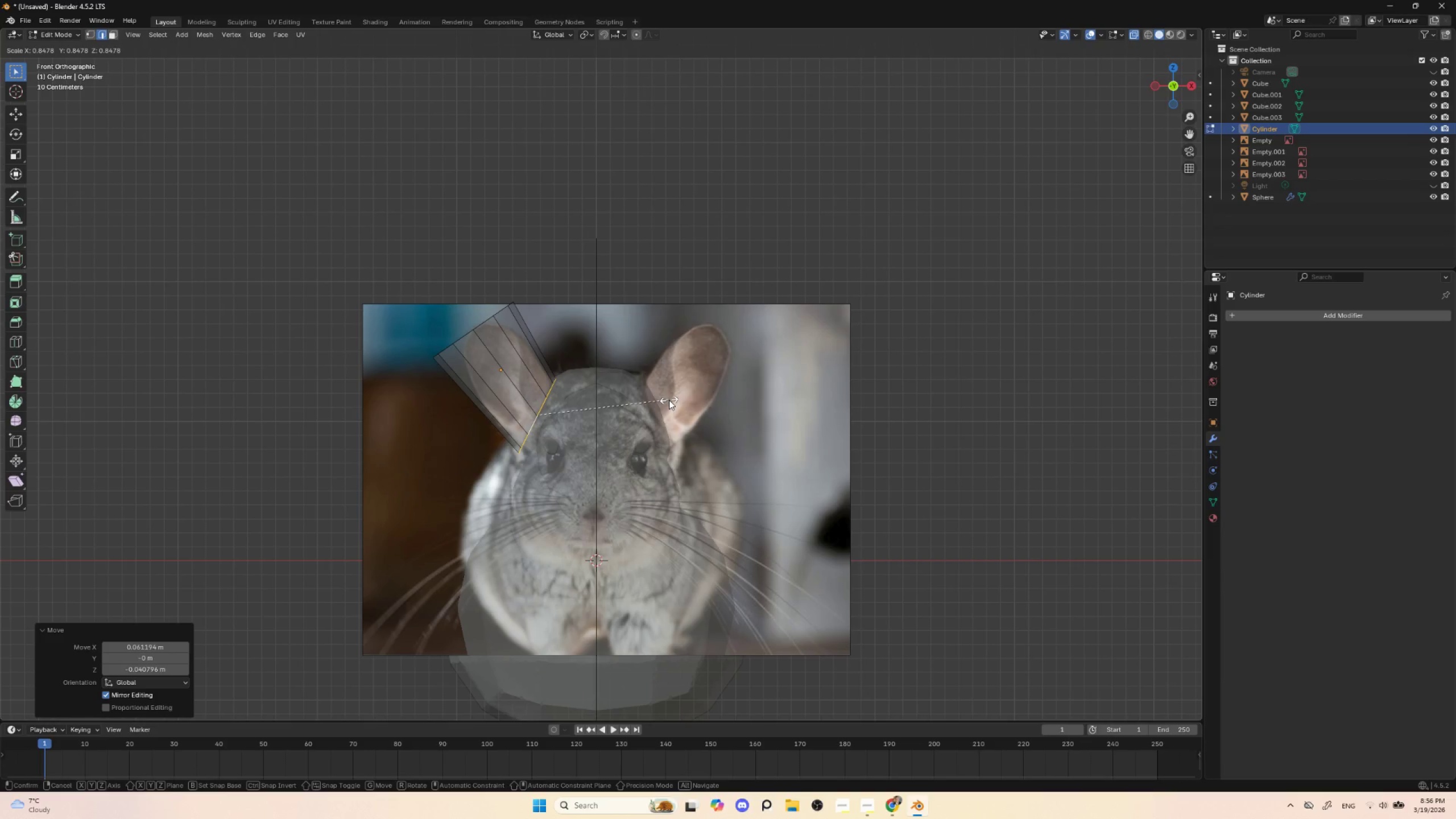 
left_click([669, 400])
 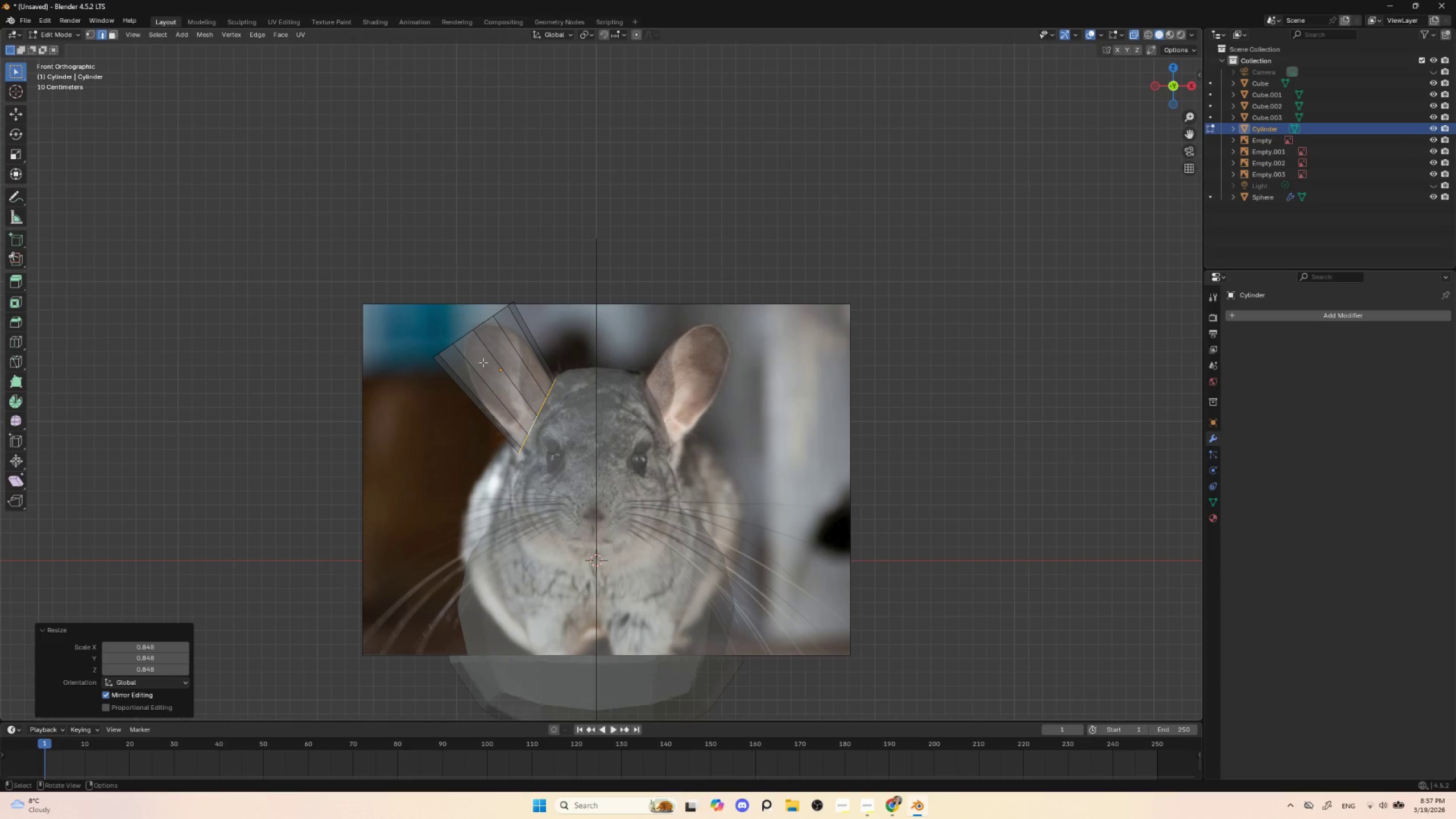 
hold_key(key=AltLeft, duration=0.42)
 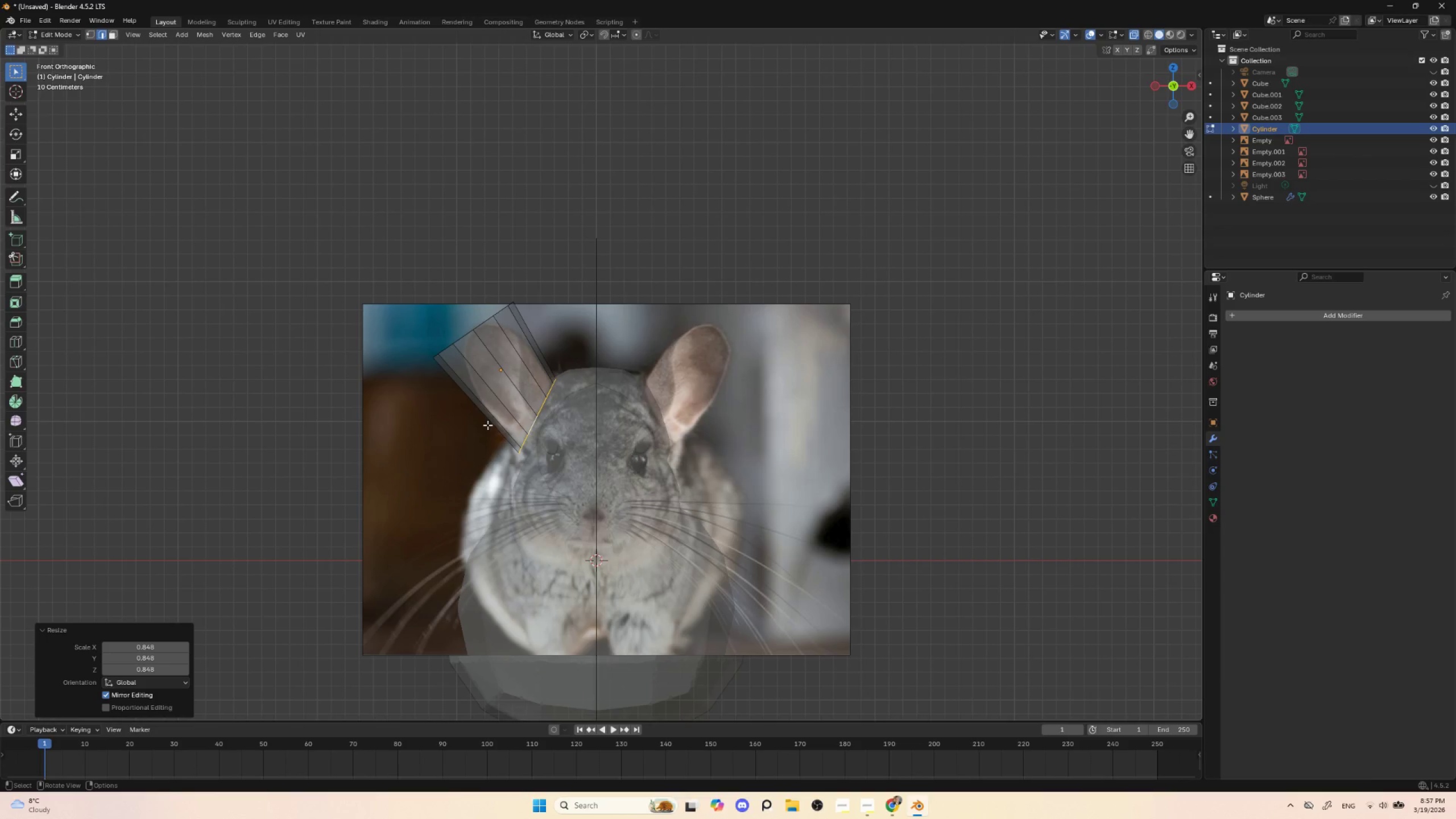 
wait(13.5)
 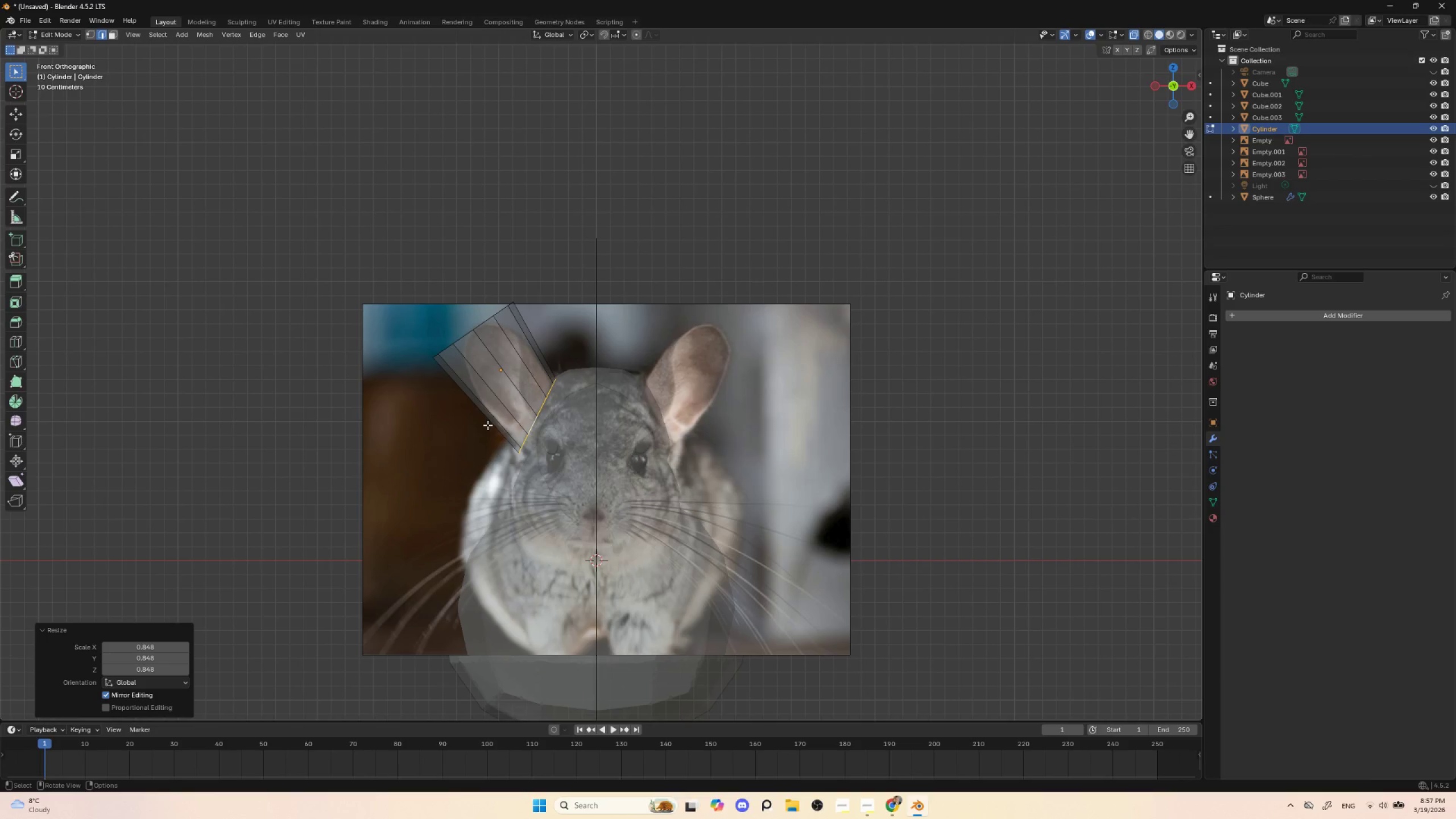 
left_click([111, 32])
 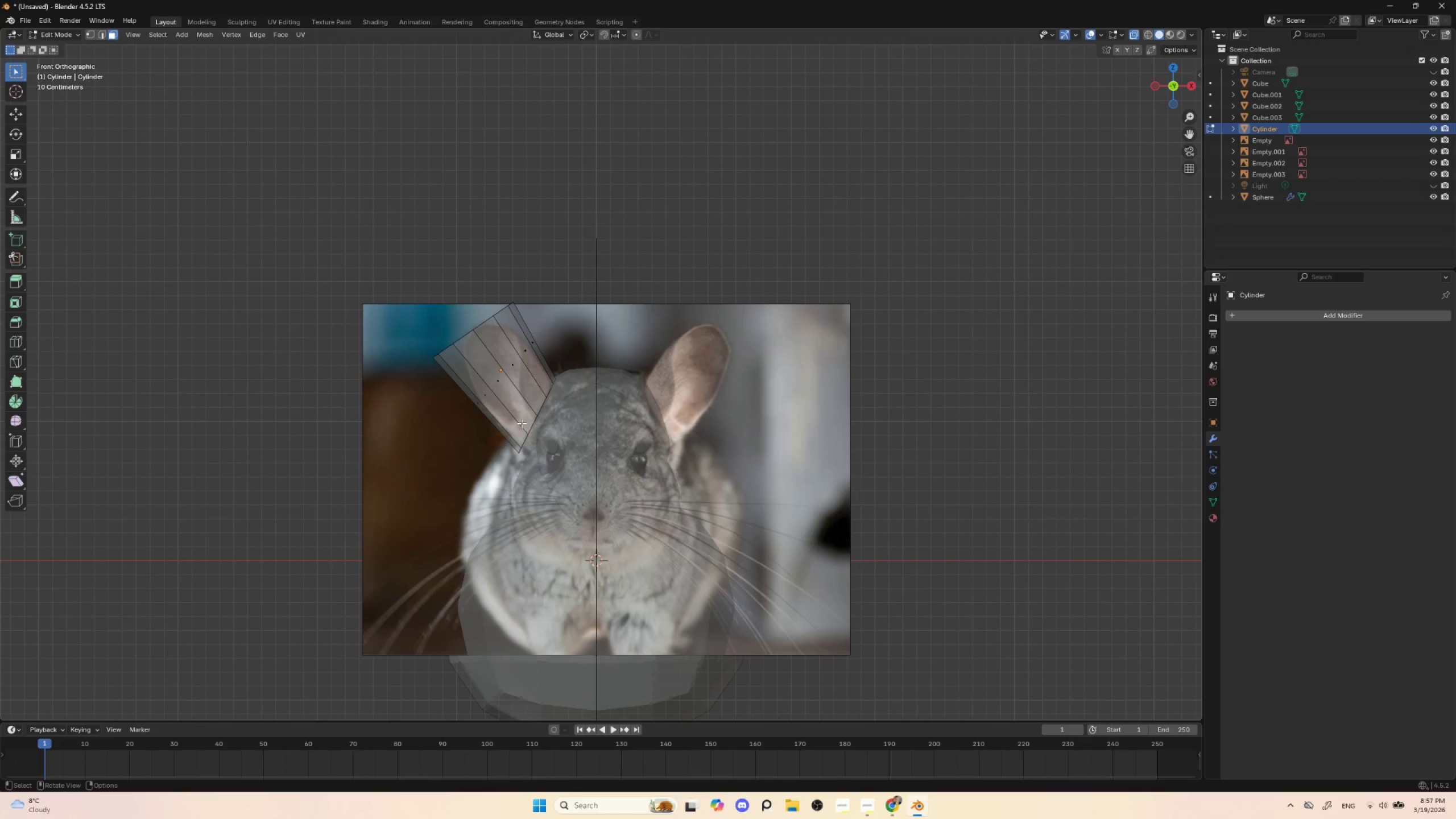 
left_click([522, 421])
 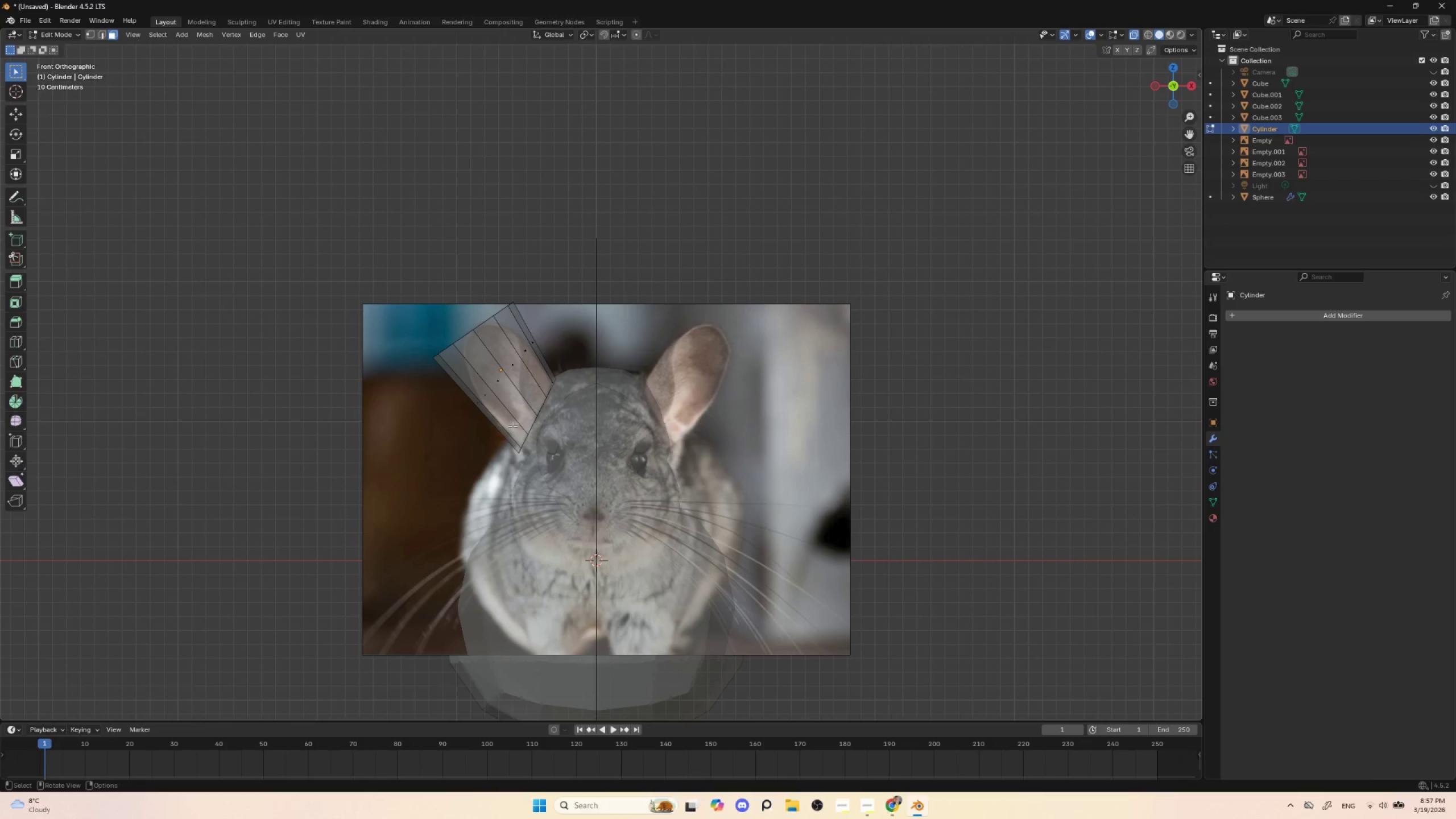 
hold_key(key=ShiftLeft, duration=0.44)
 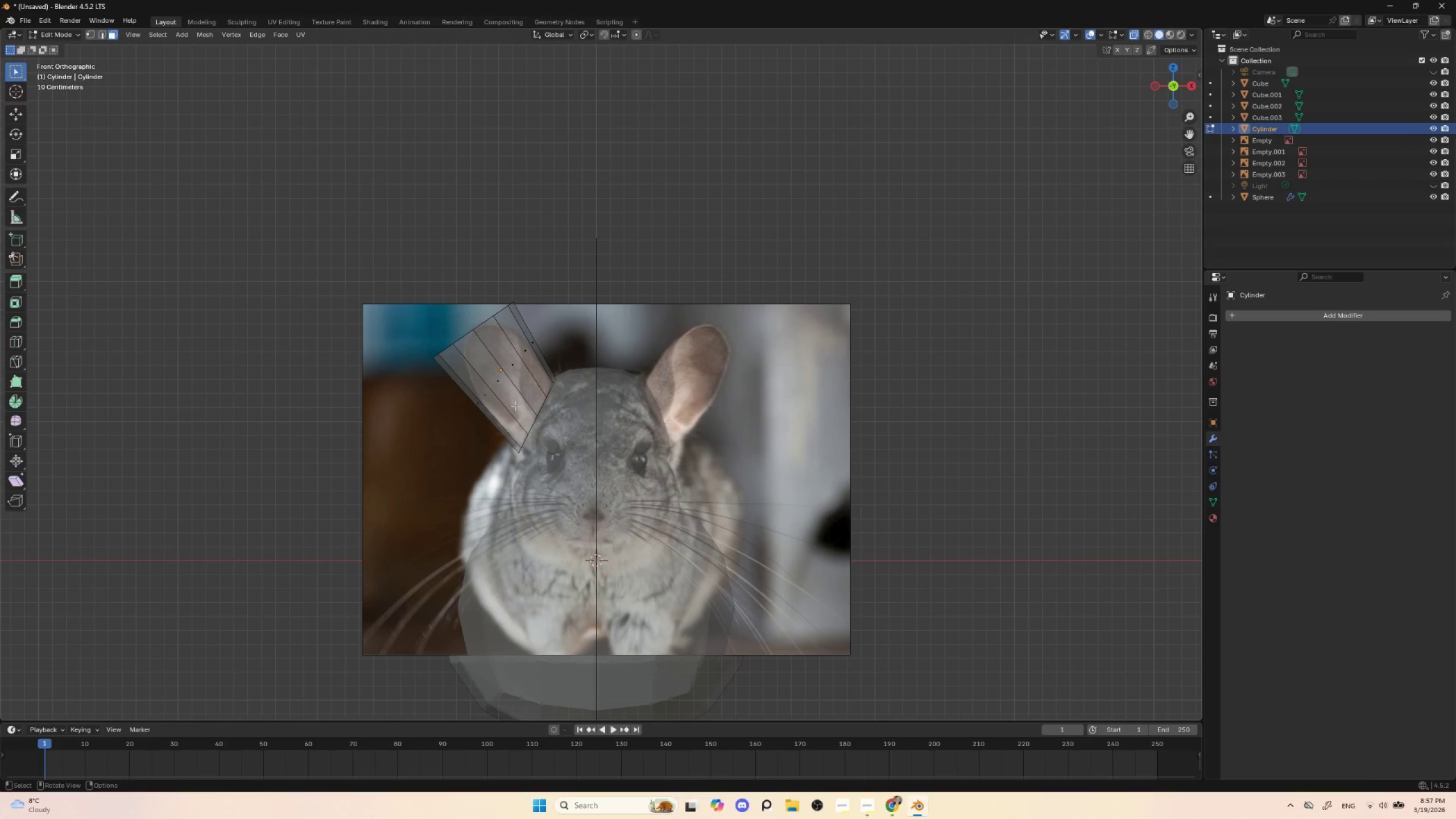 
left_click([515, 406])
 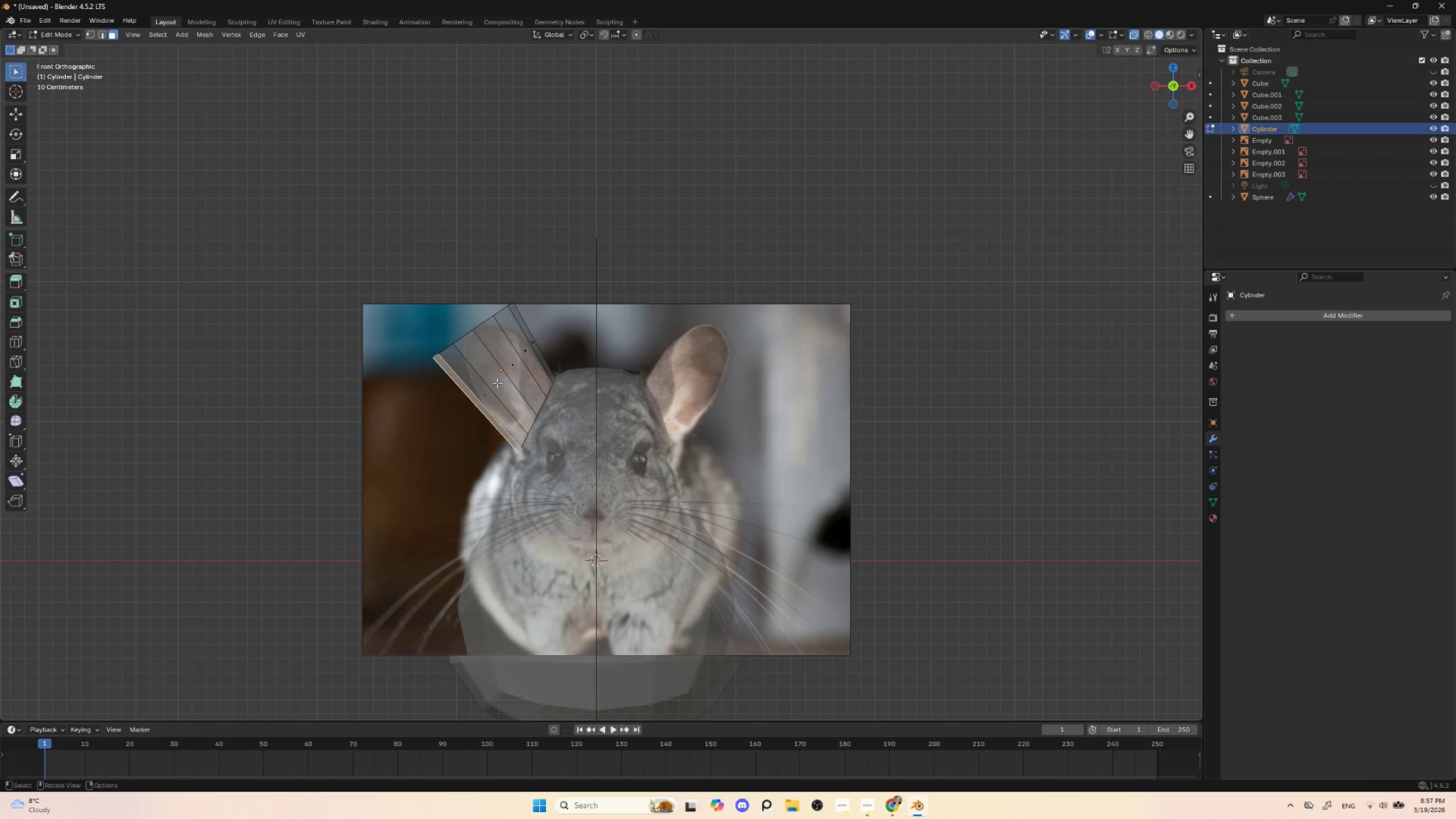 
left_click([497, 383])
 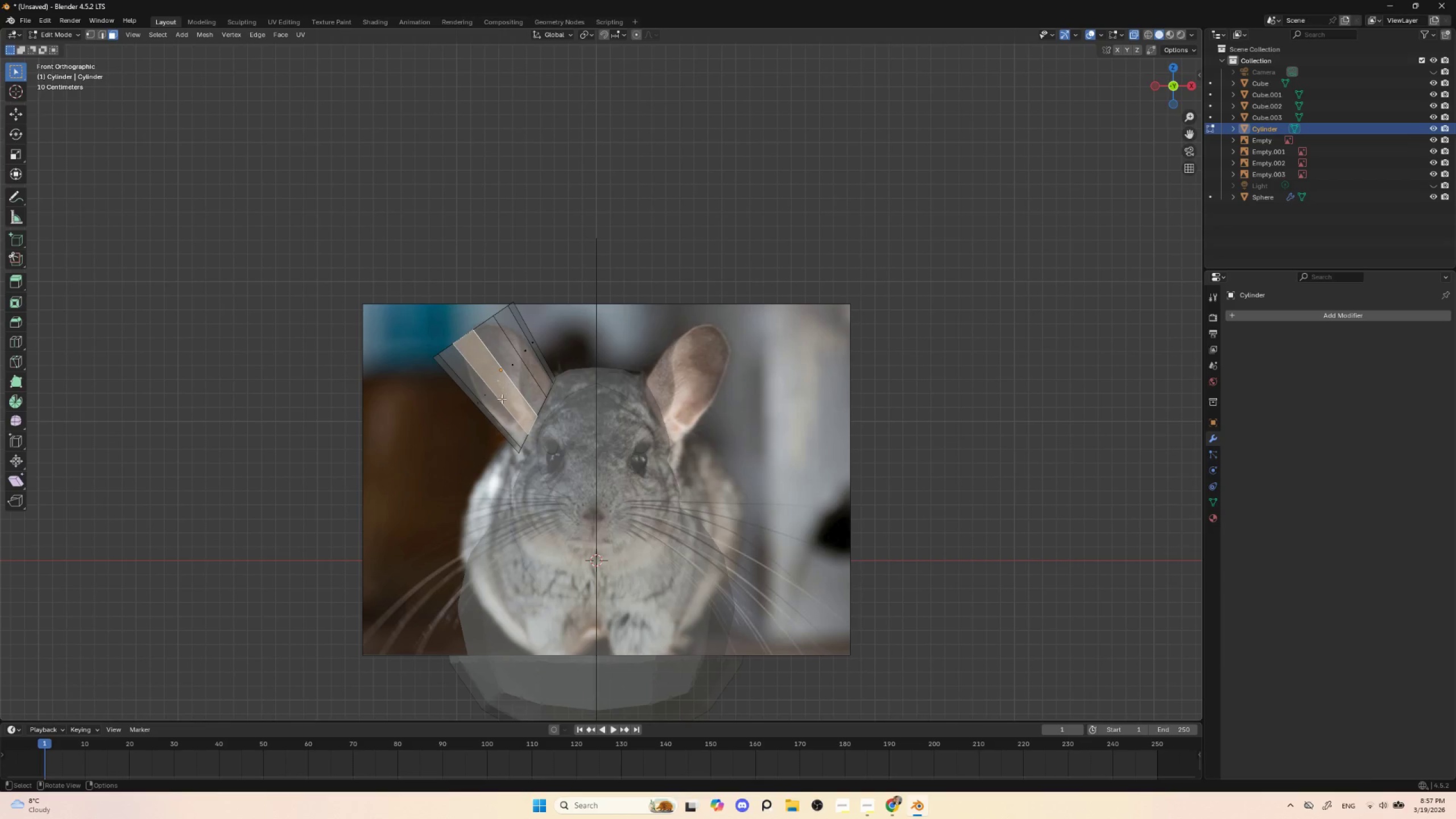 
hold_key(key=ShiftLeft, duration=0.84)
left_click([482, 390])
 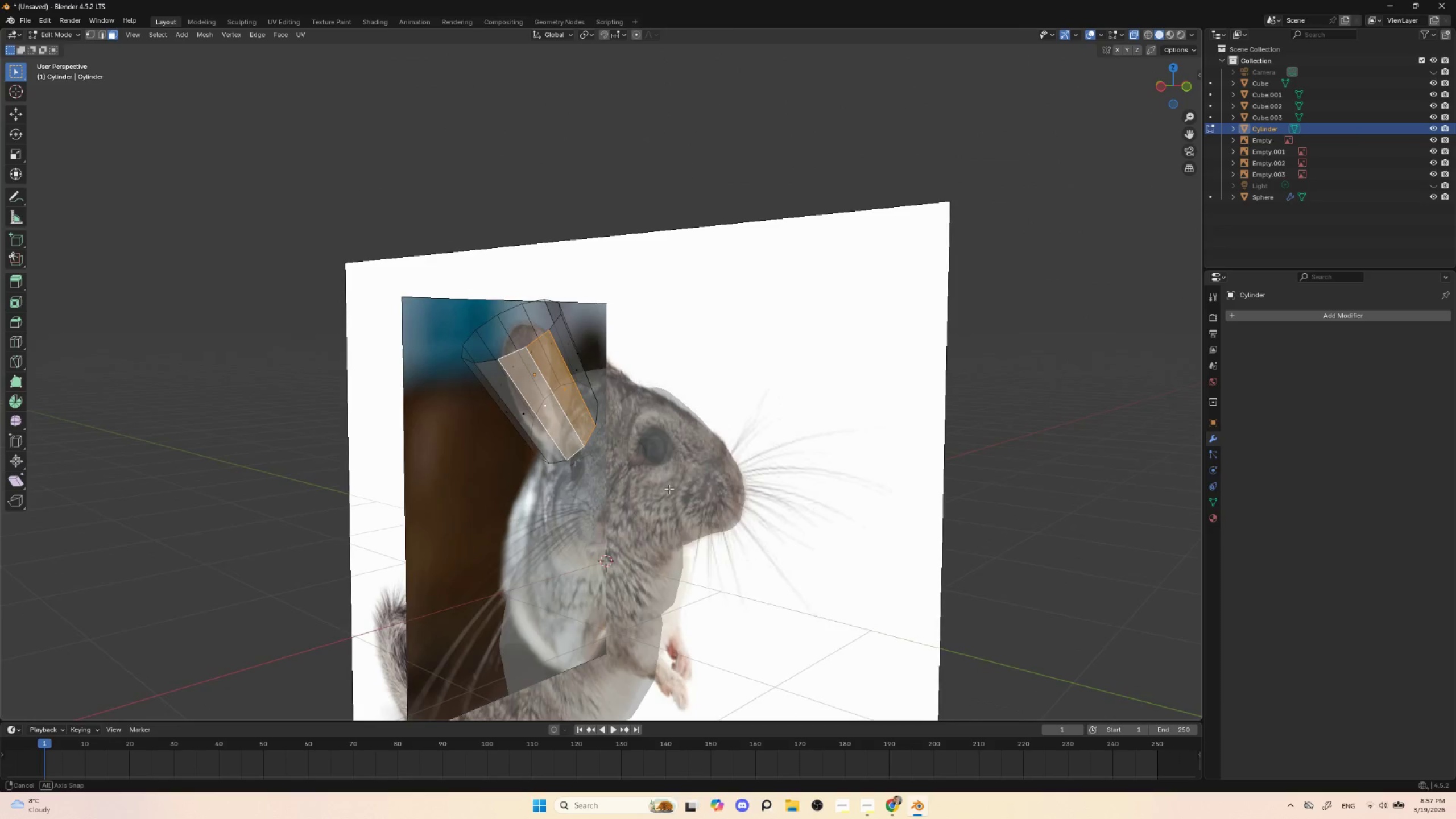 
hold_key(key=AltLeft, duration=0.44)
 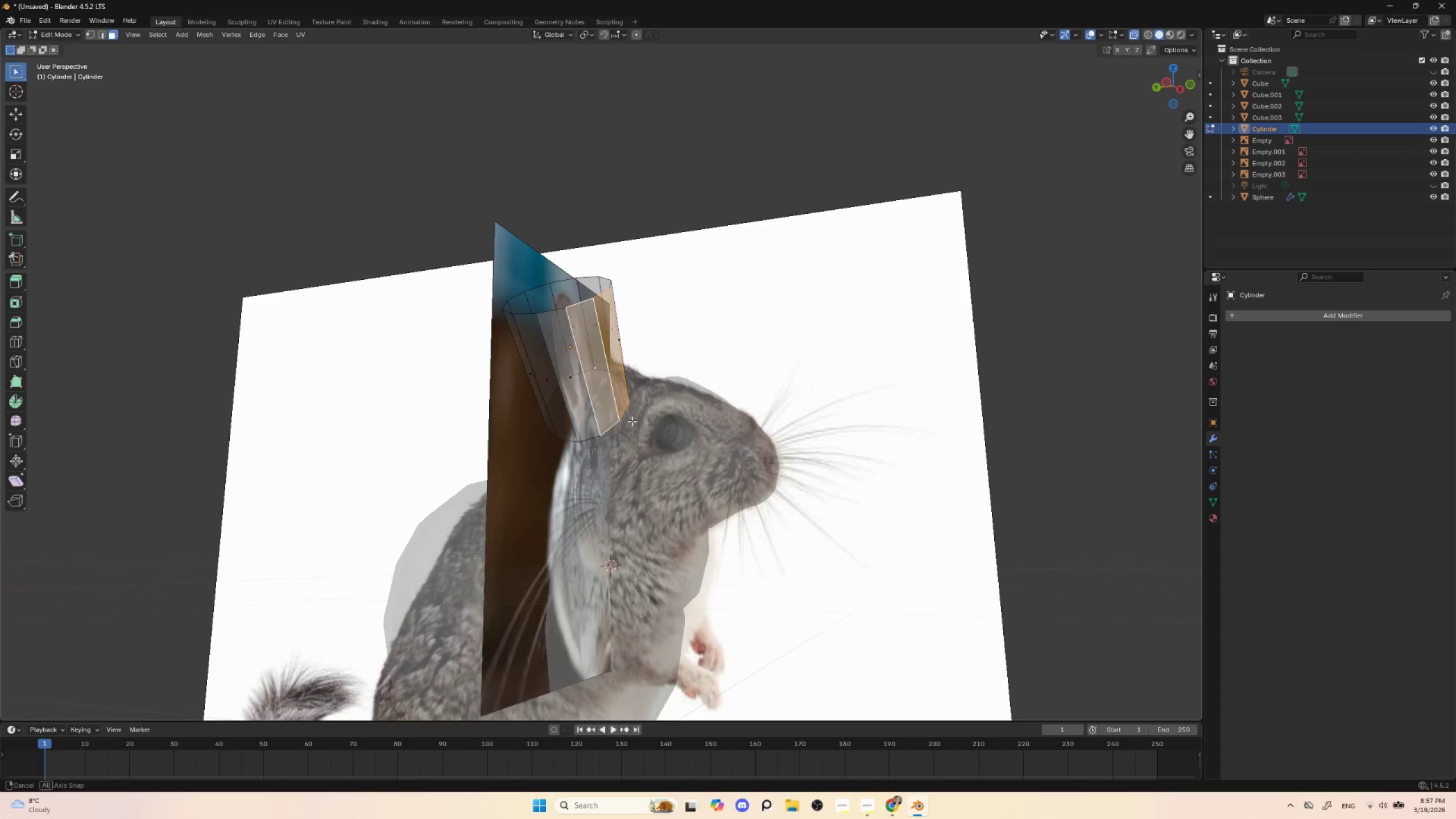 
hold_key(key=ShiftLeft, duration=0.64)
left_click([587, 404])
 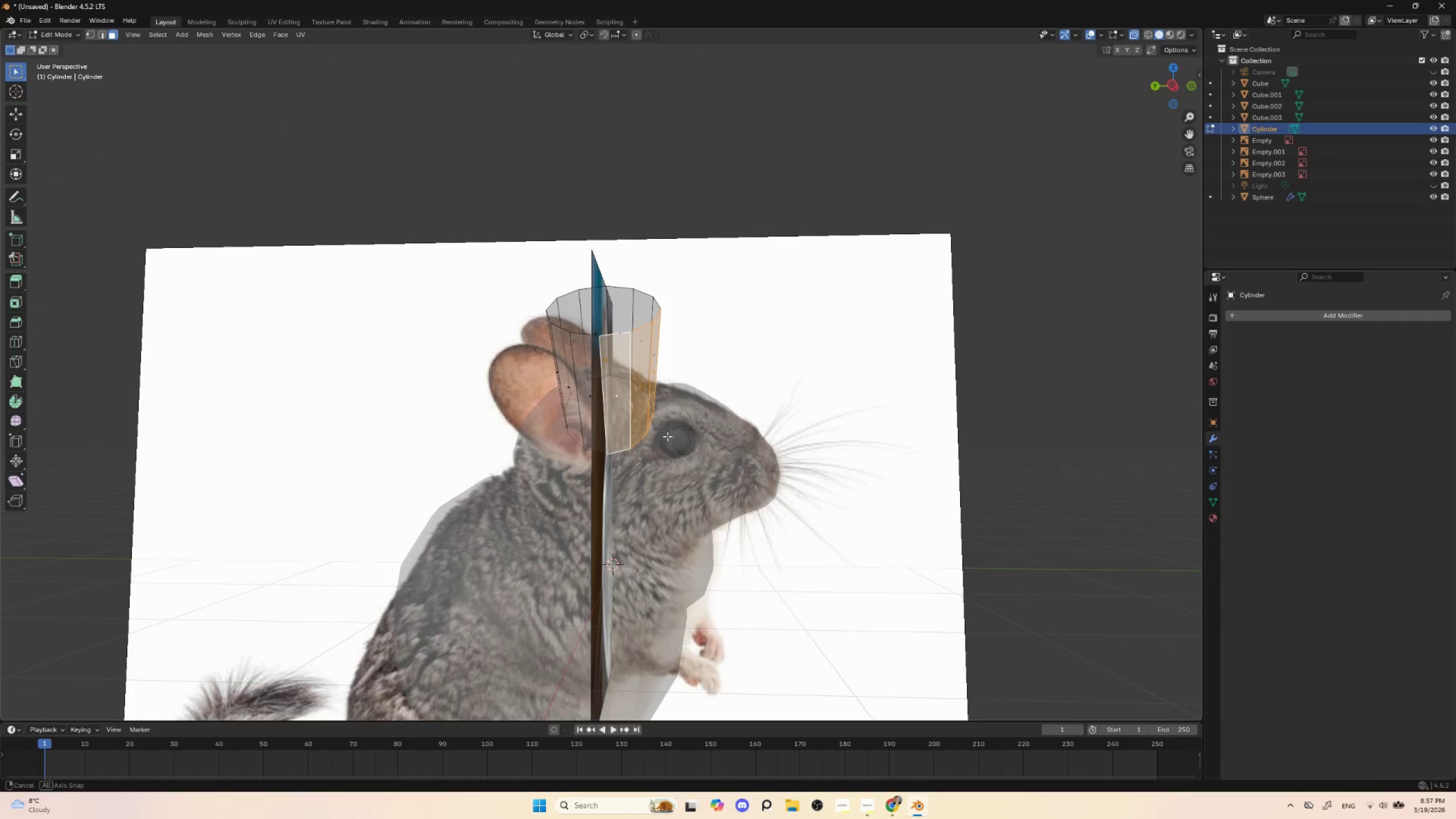 
hold_key(key=AltLeft, duration=1.36)
 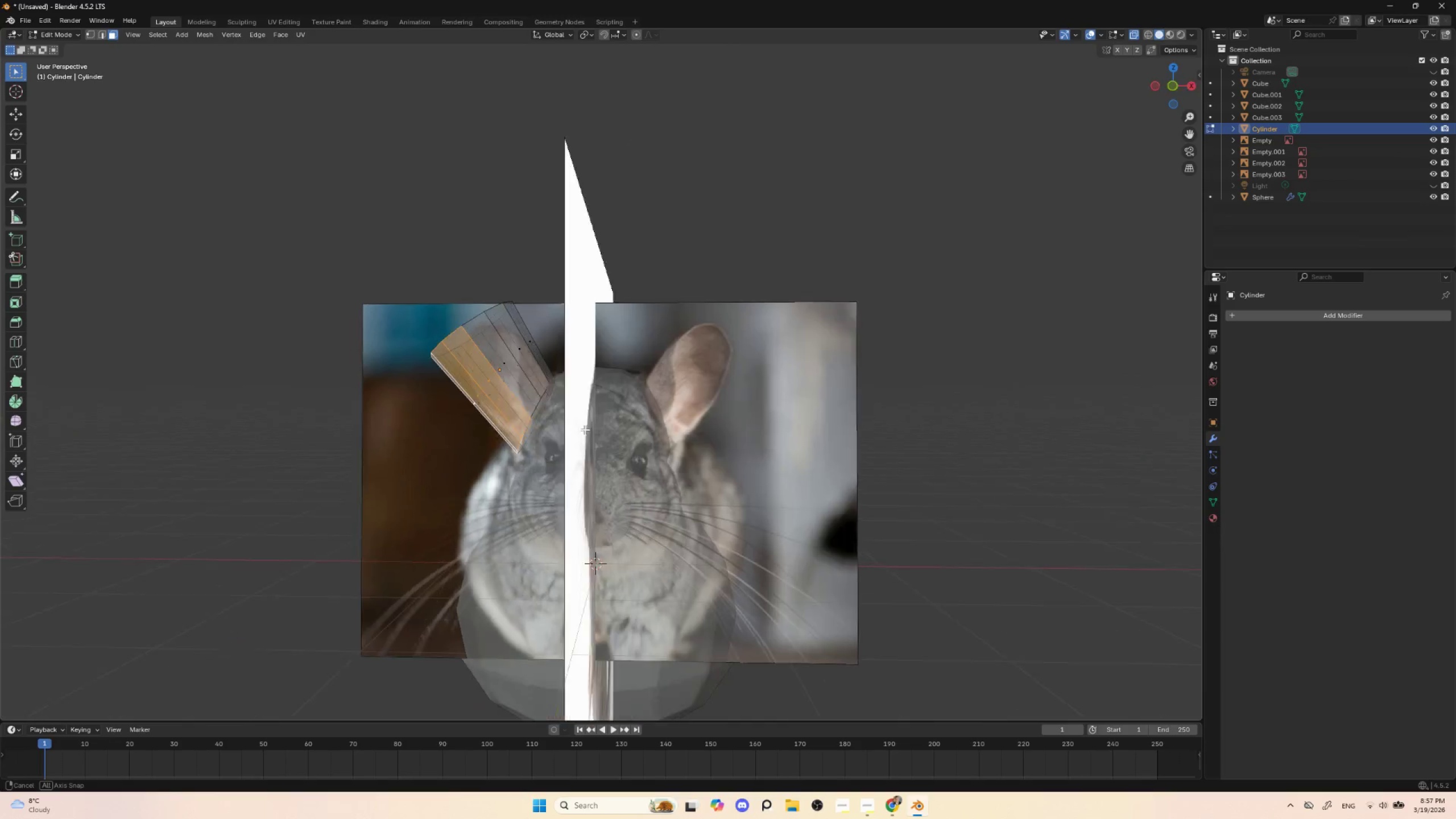 
hold_key(key=AltLeft, duration=0.44)
 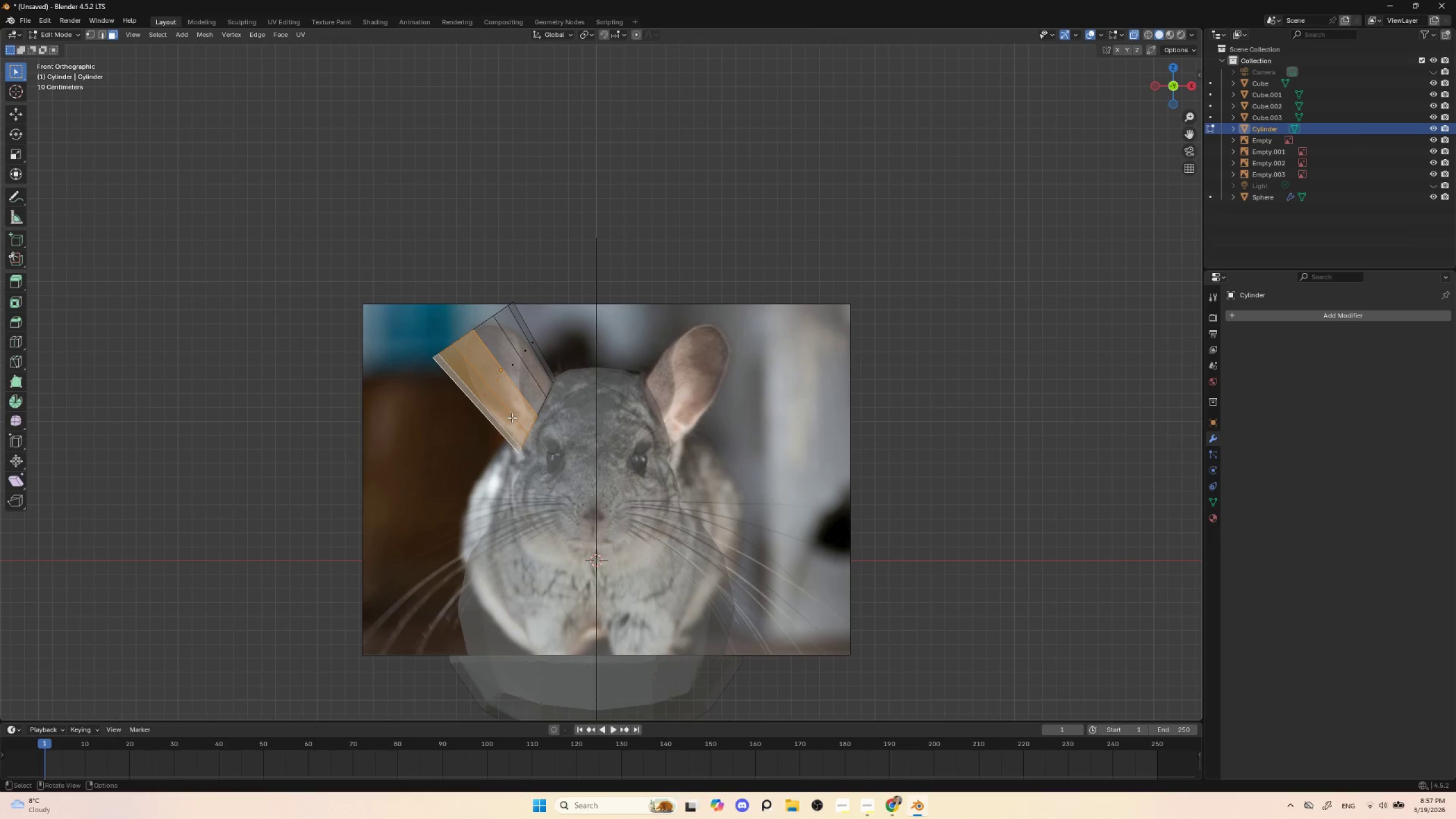 
left_click([508, 420])
 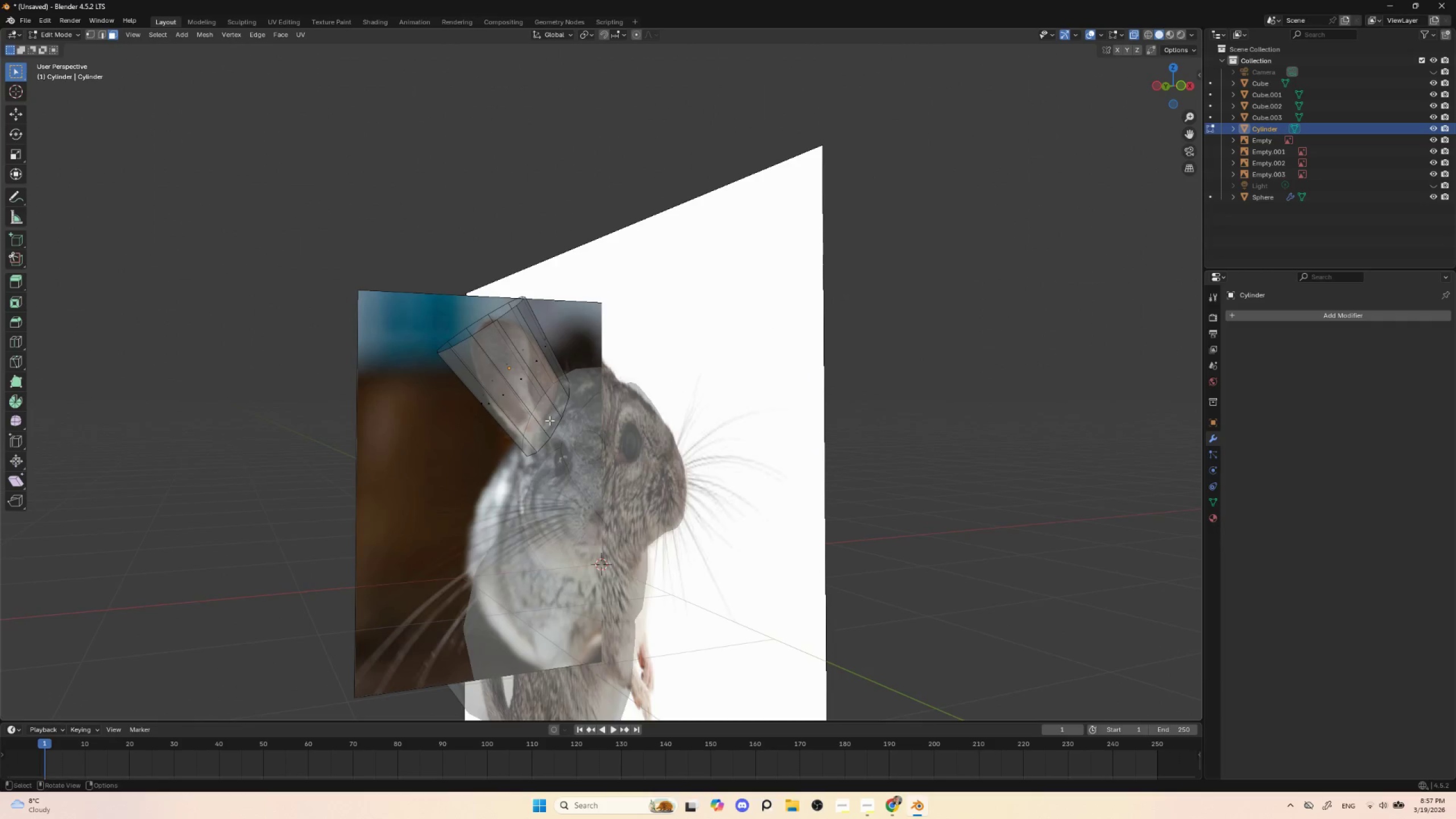 
left_click([506, 396])
 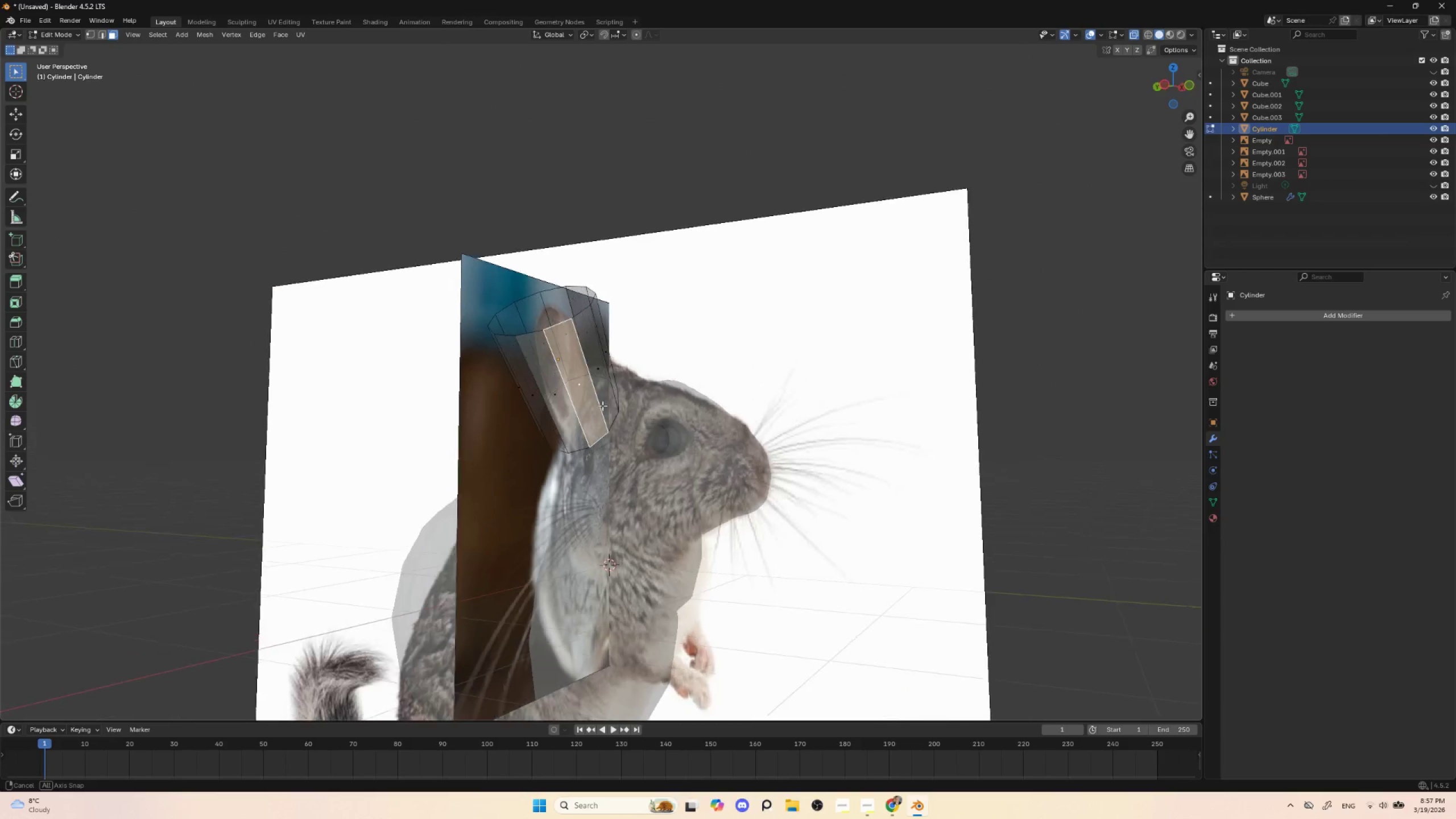 
hold_key(key=ShiftLeft, duration=0.97)
left_click([560, 395])
 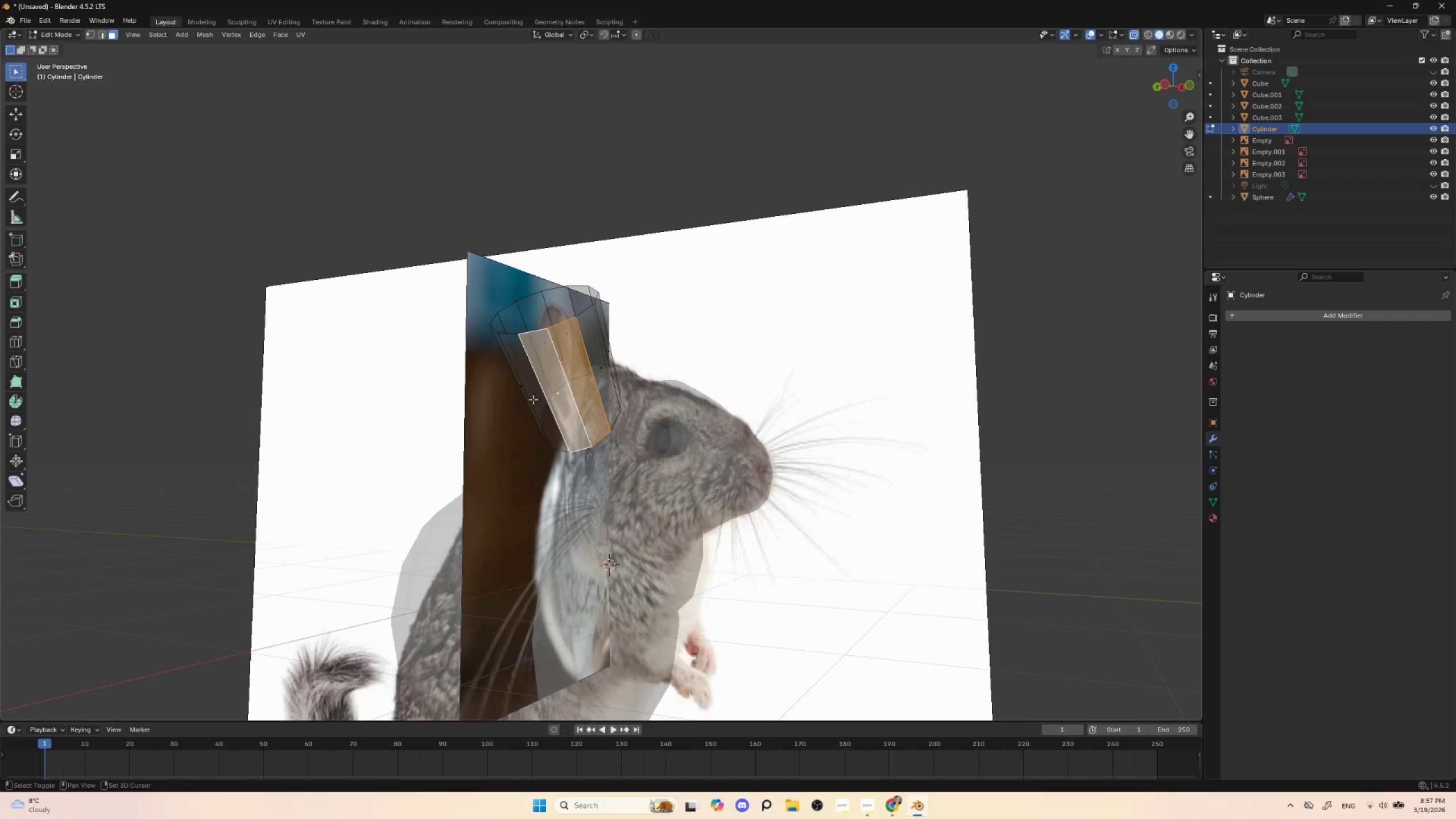 
left_click([532, 397])
 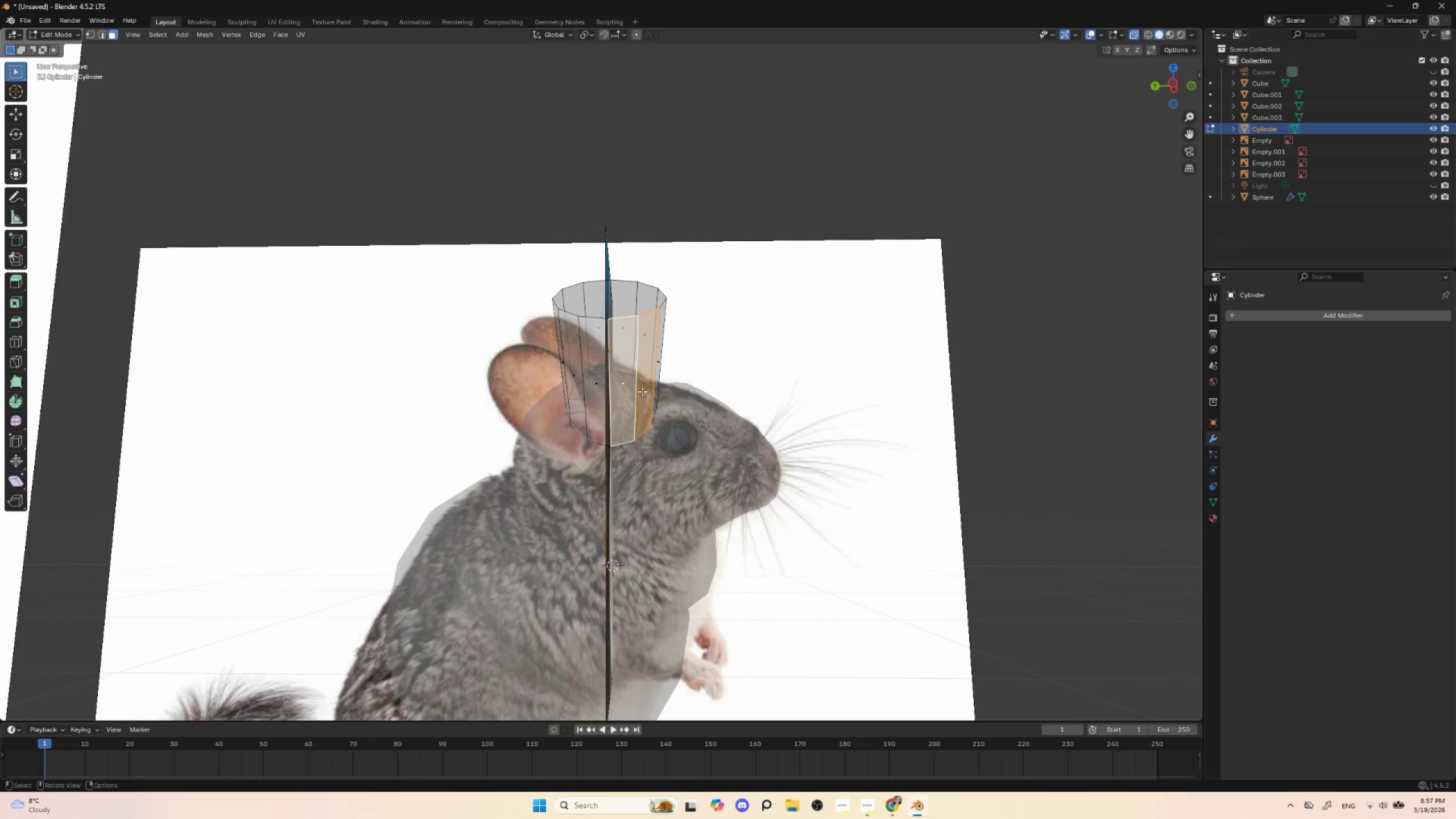 
hold_key(key=ShiftLeft, duration=0.72)
left_click([596, 380])
 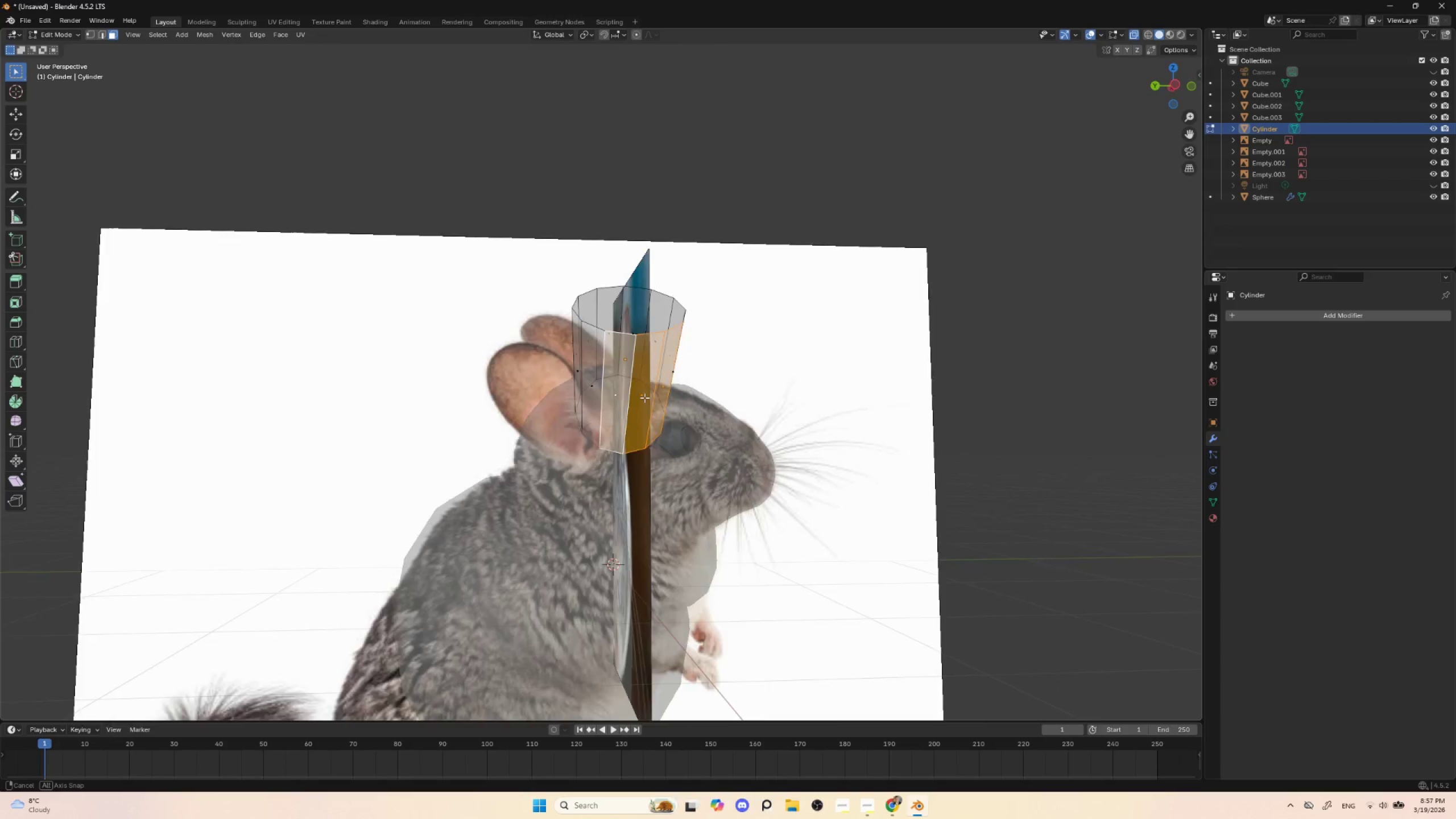 
wait(5.5)
 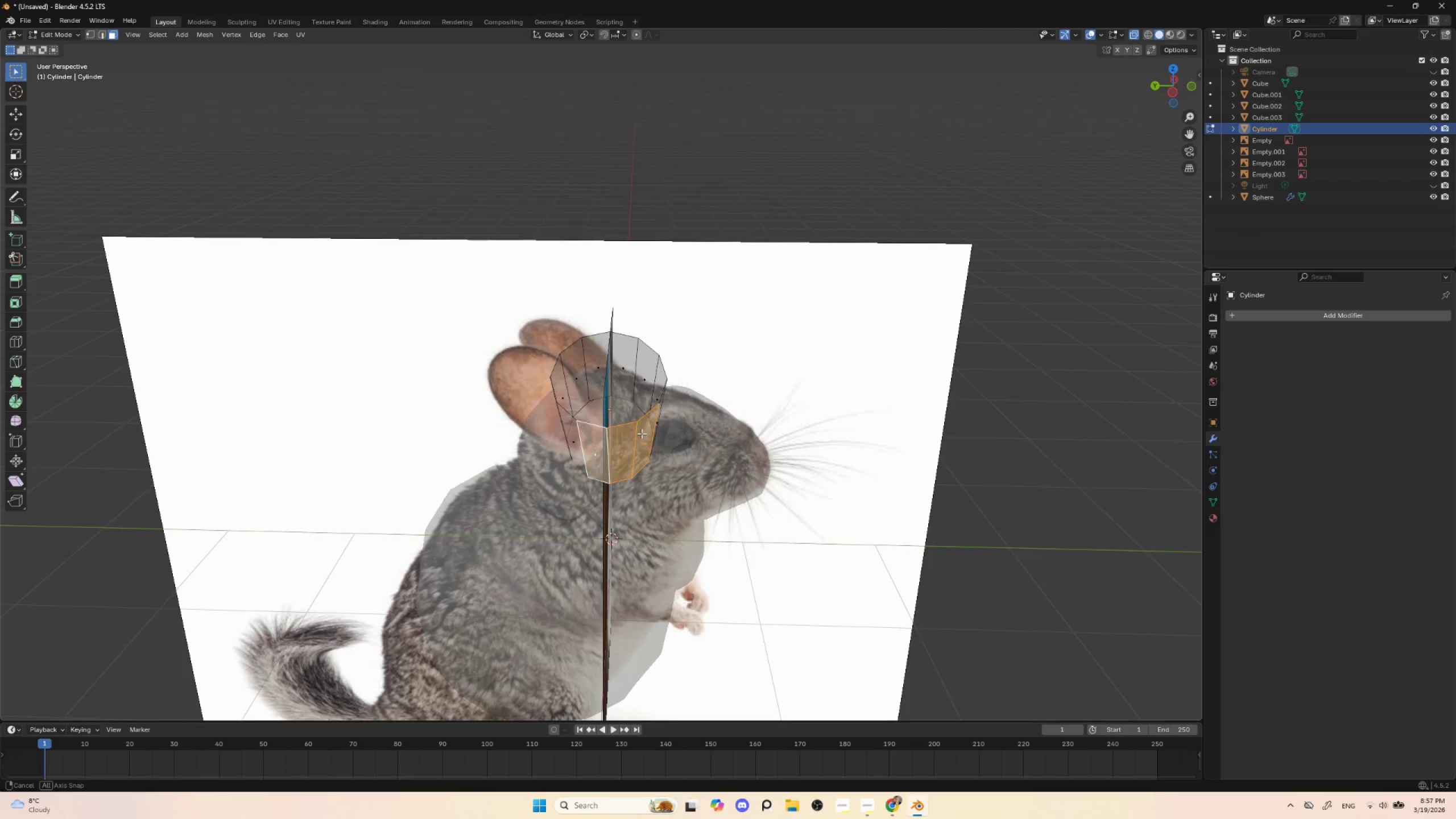 
key(Delete)
 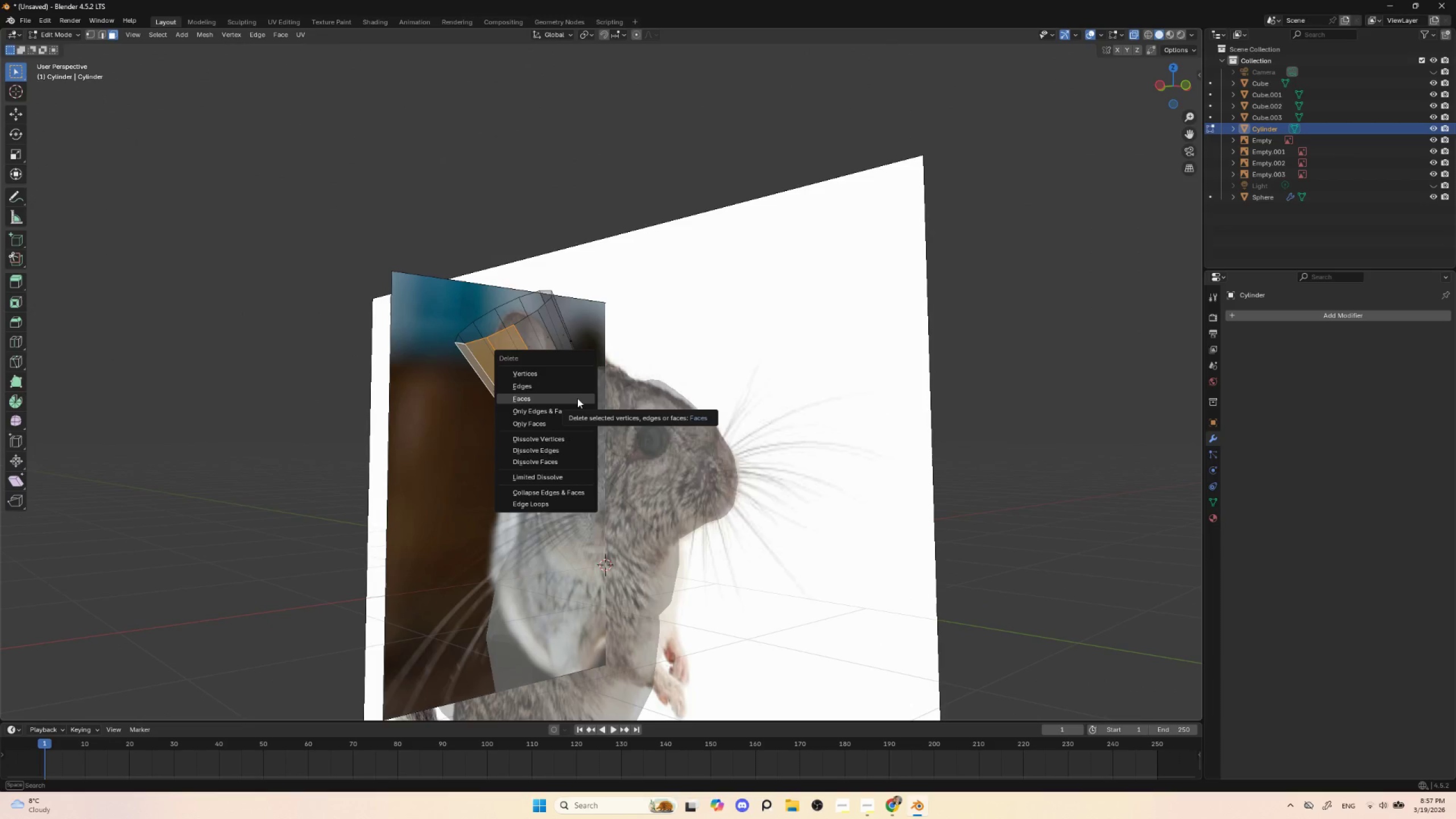 
left_click([577, 398])
 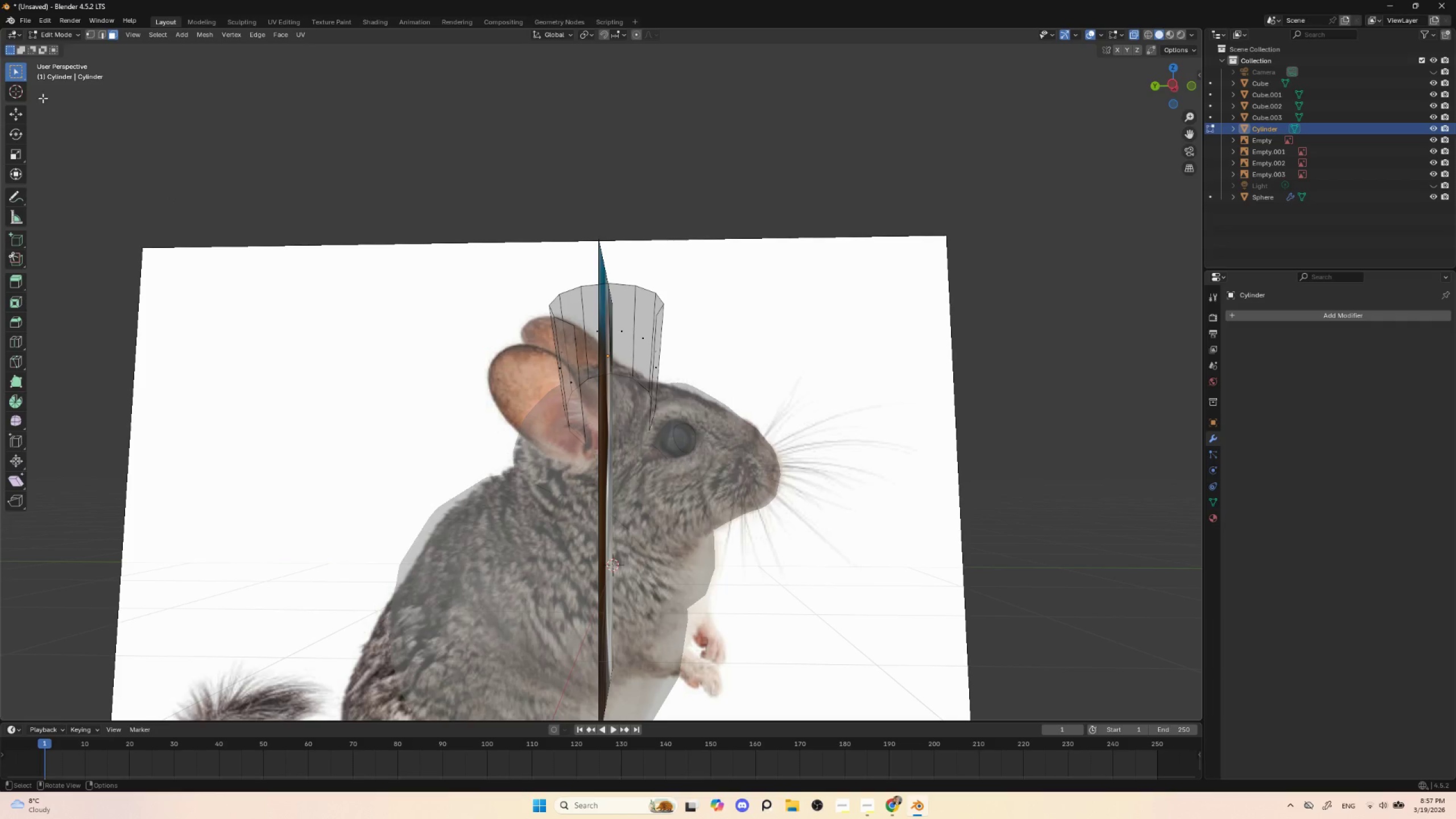 
left_click([98, 35])
 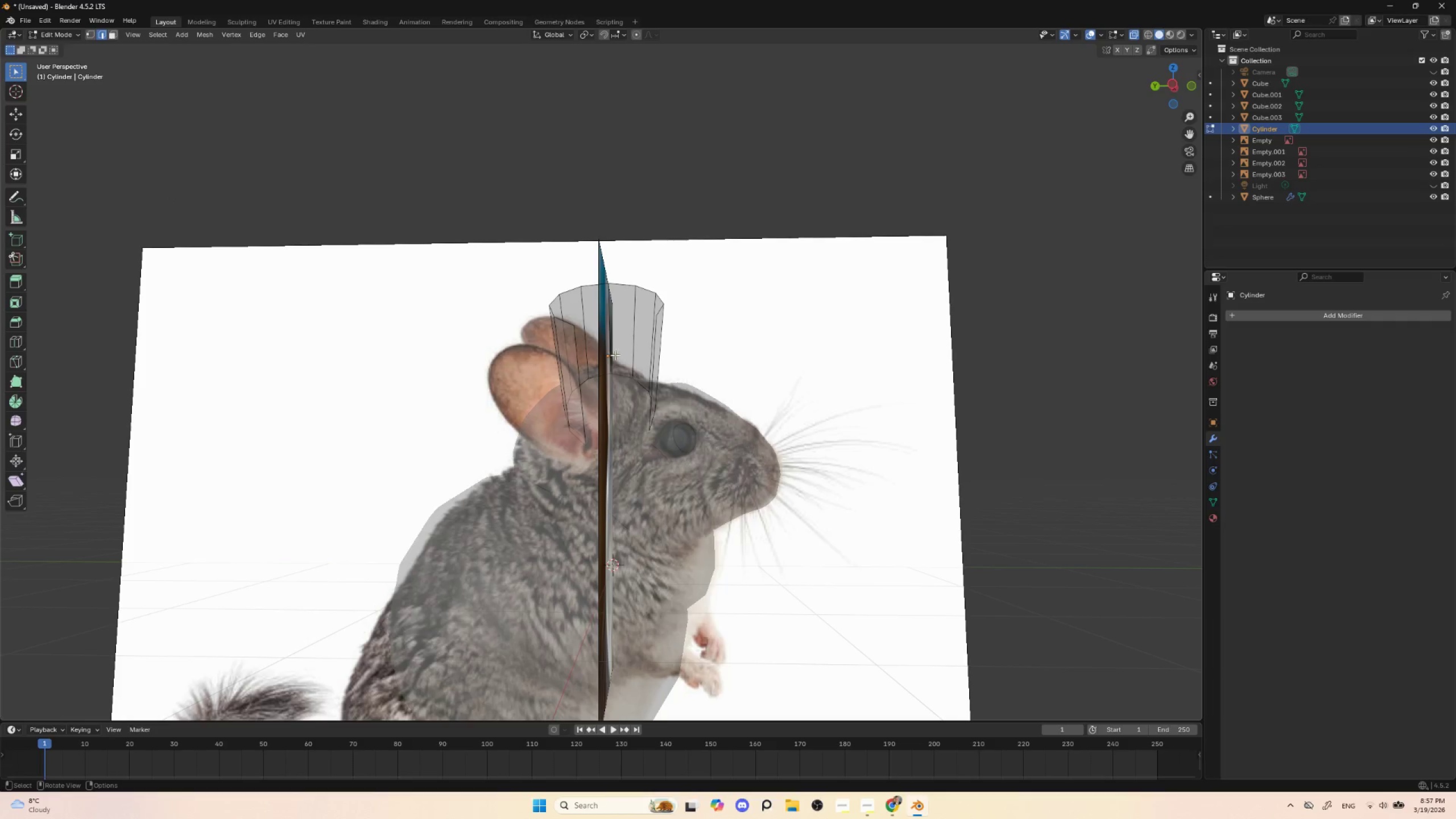 
hold_key(key=AltLeft, duration=1.03)
left_click([560, 322])
 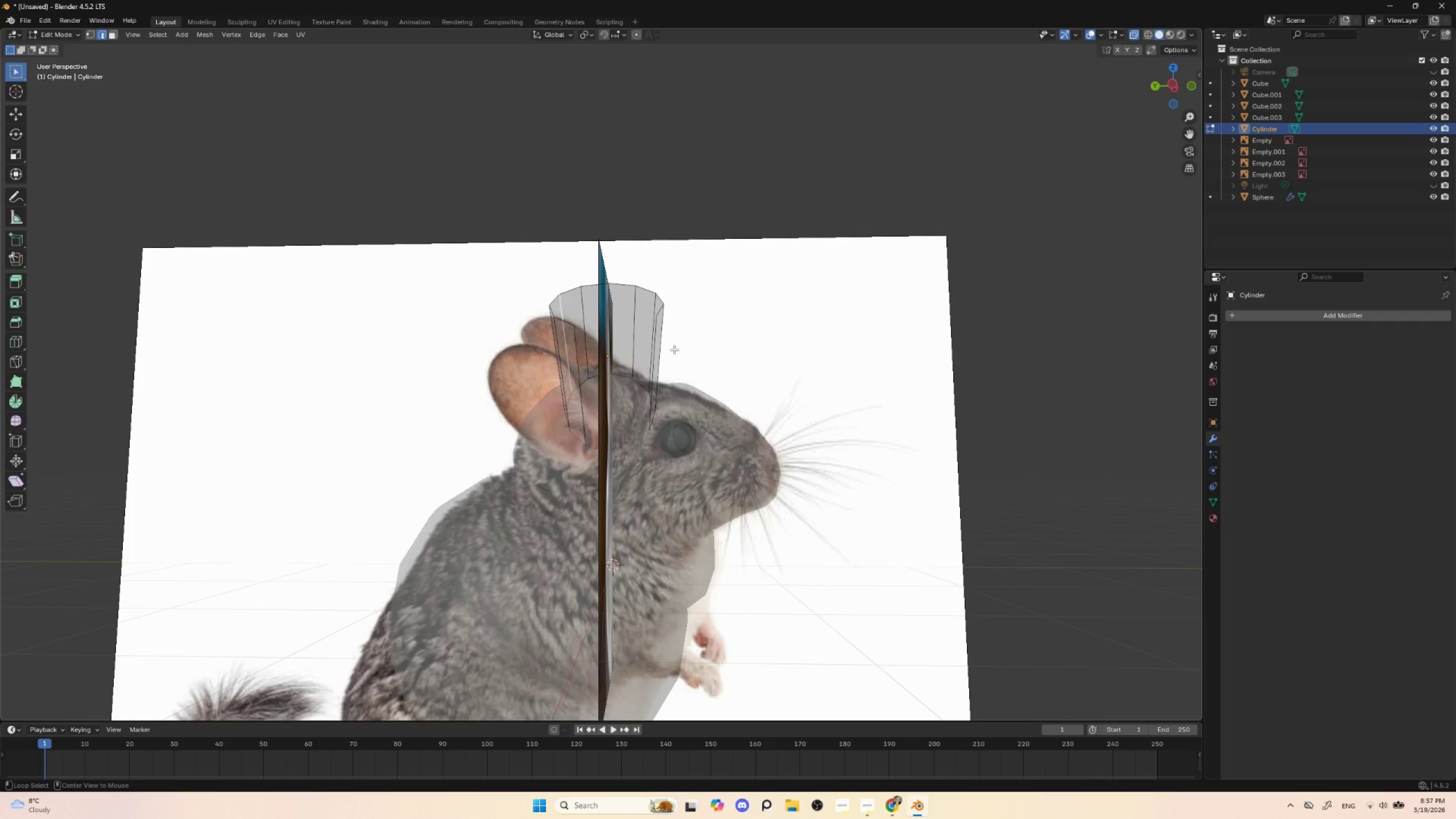 
hold_key(key=AltLeft, duration=1.11)
left_click([569, 324])
 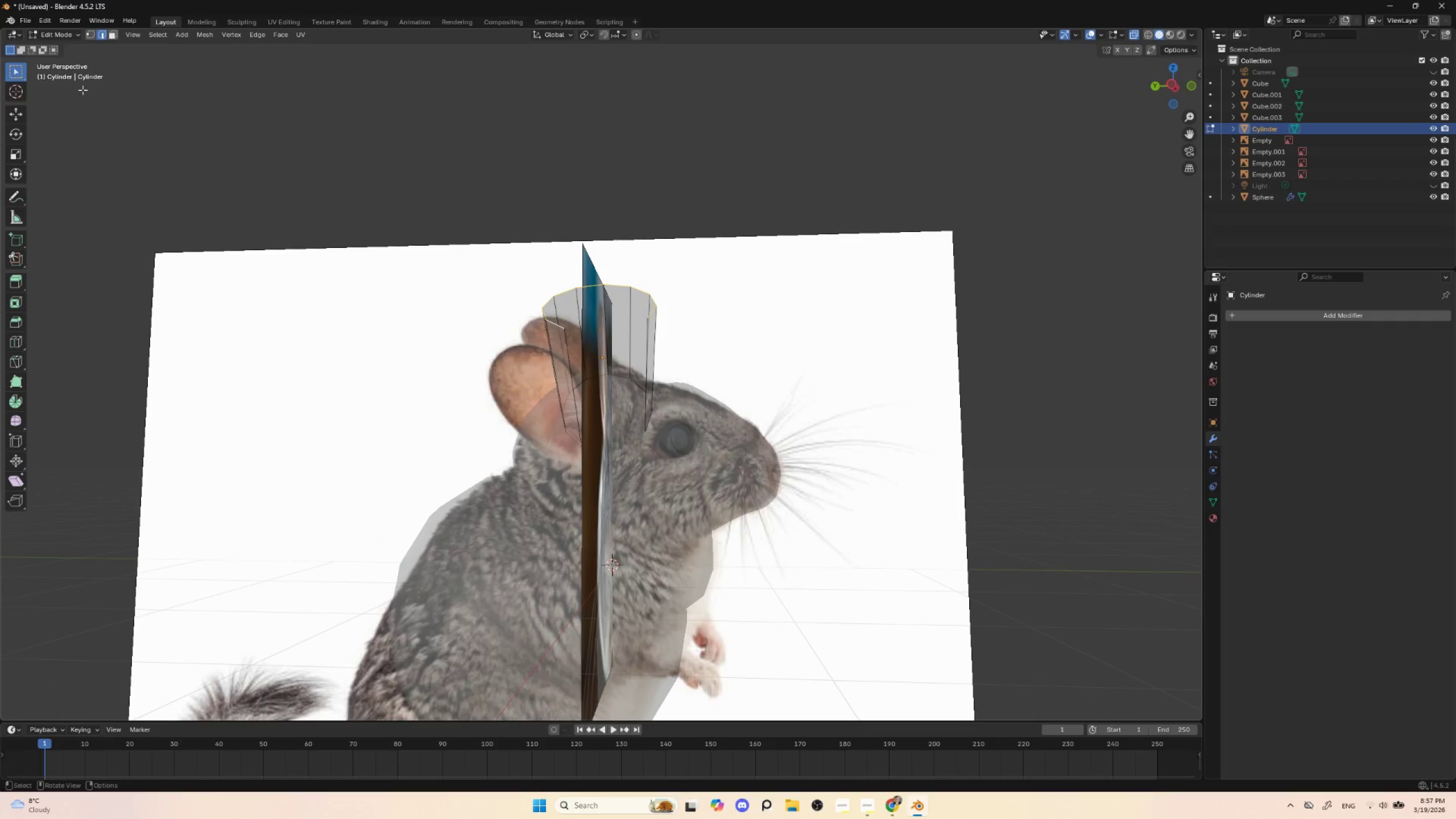 
left_click([90, 36])
 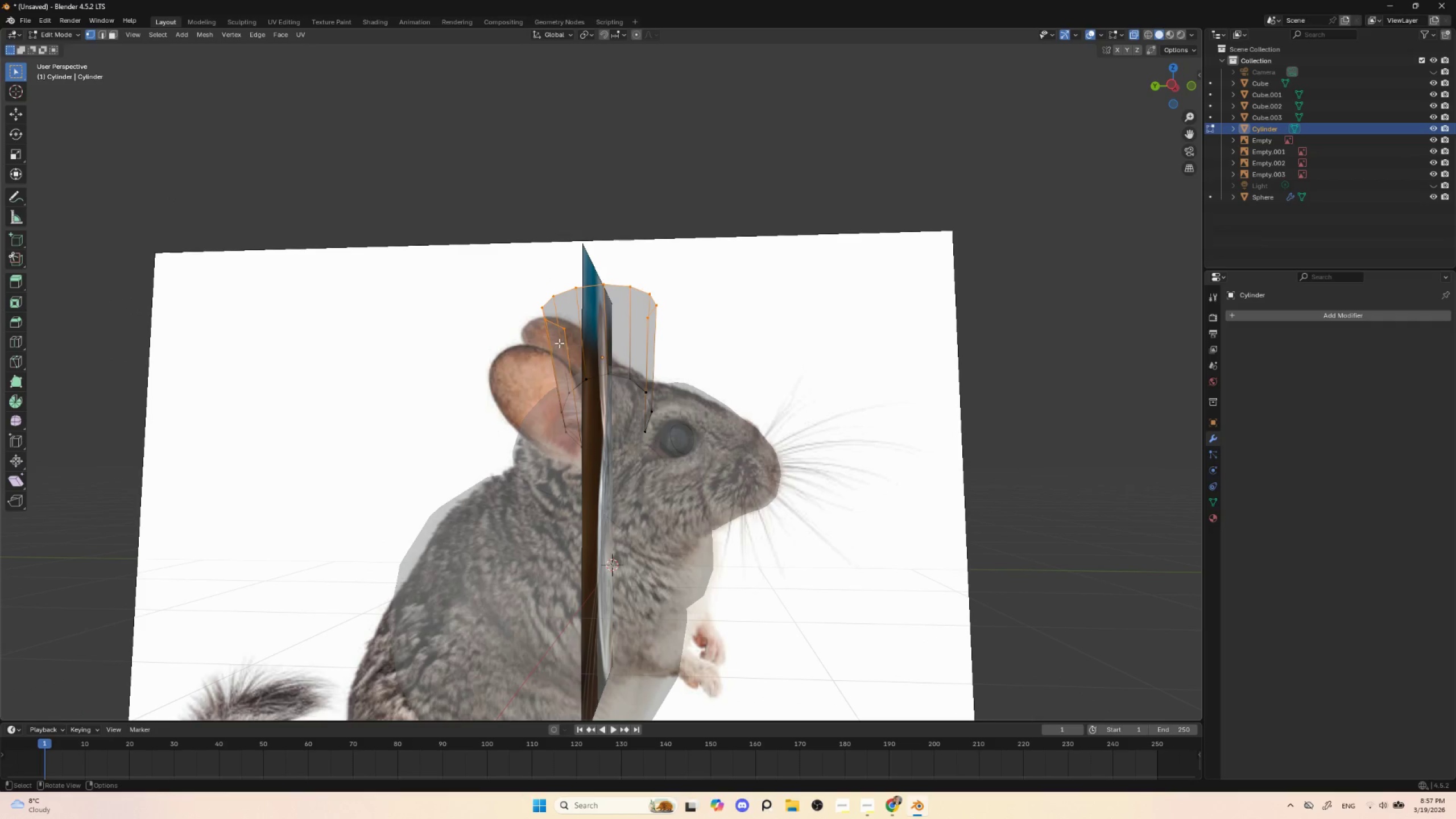 
left_click([563, 334])
 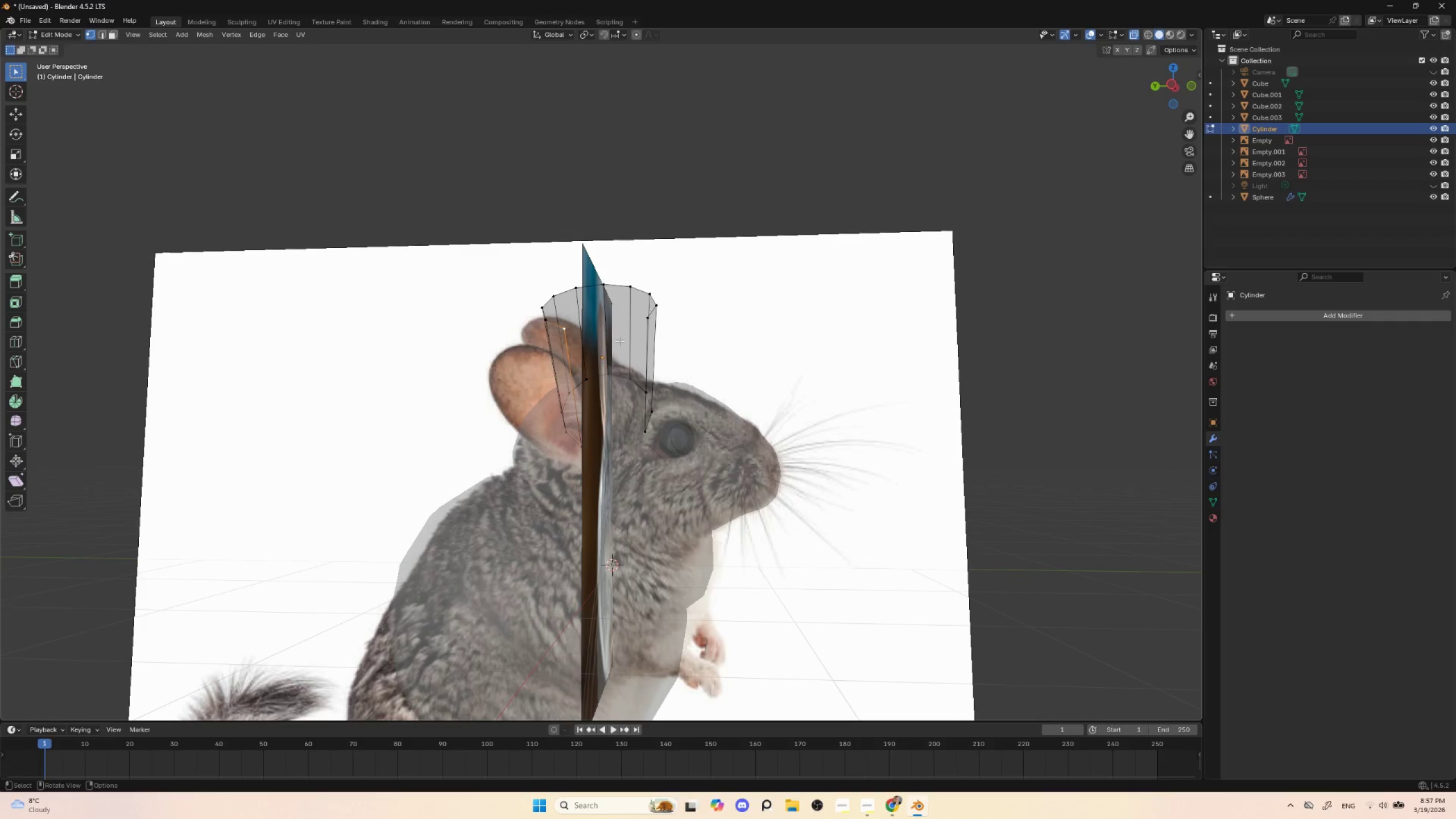 
hold_key(key=ShiftLeft, duration=1.5)
left_click([648, 317])
 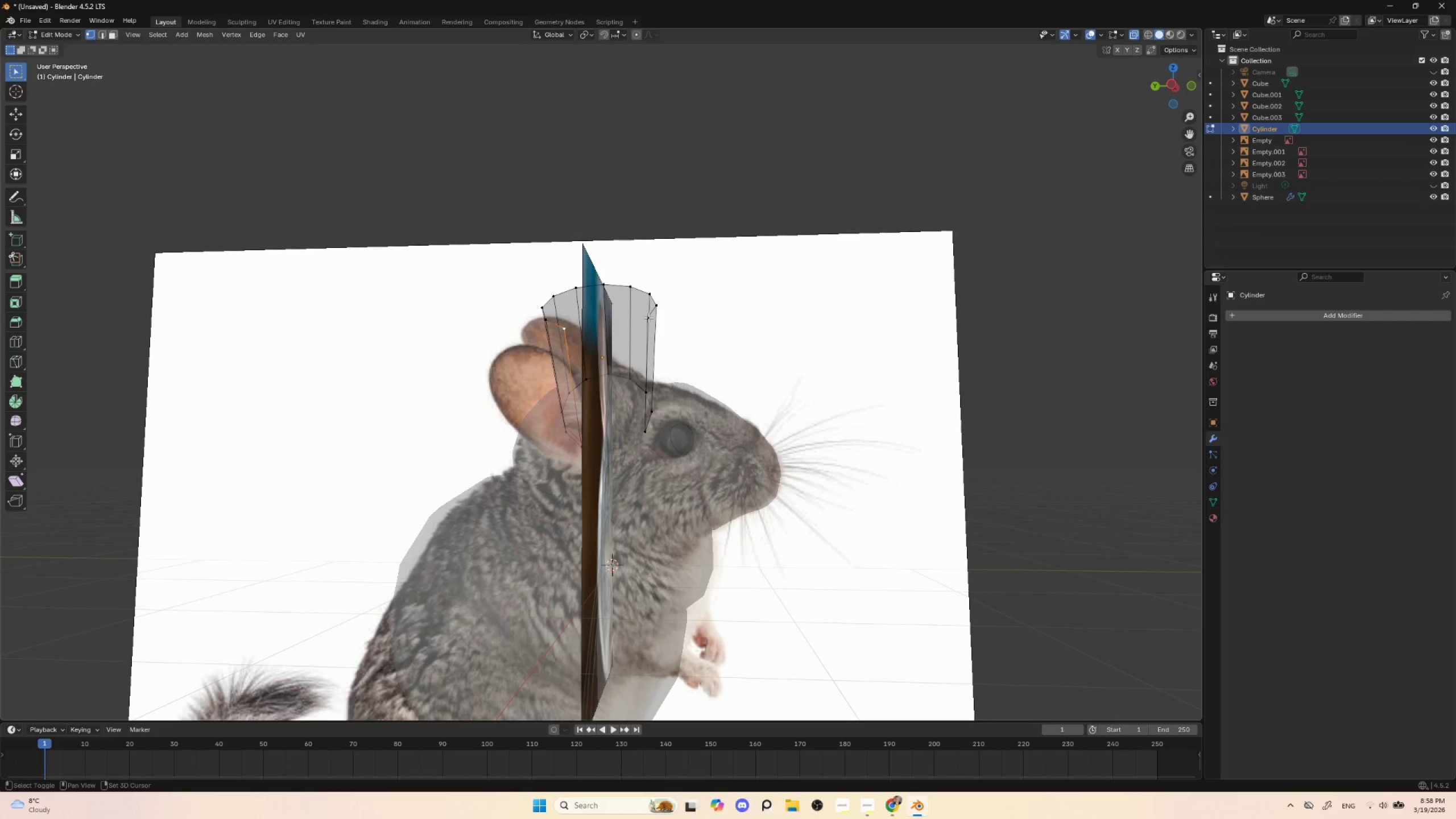 
hold_key(key=ShiftLeft, duration=0.33)
 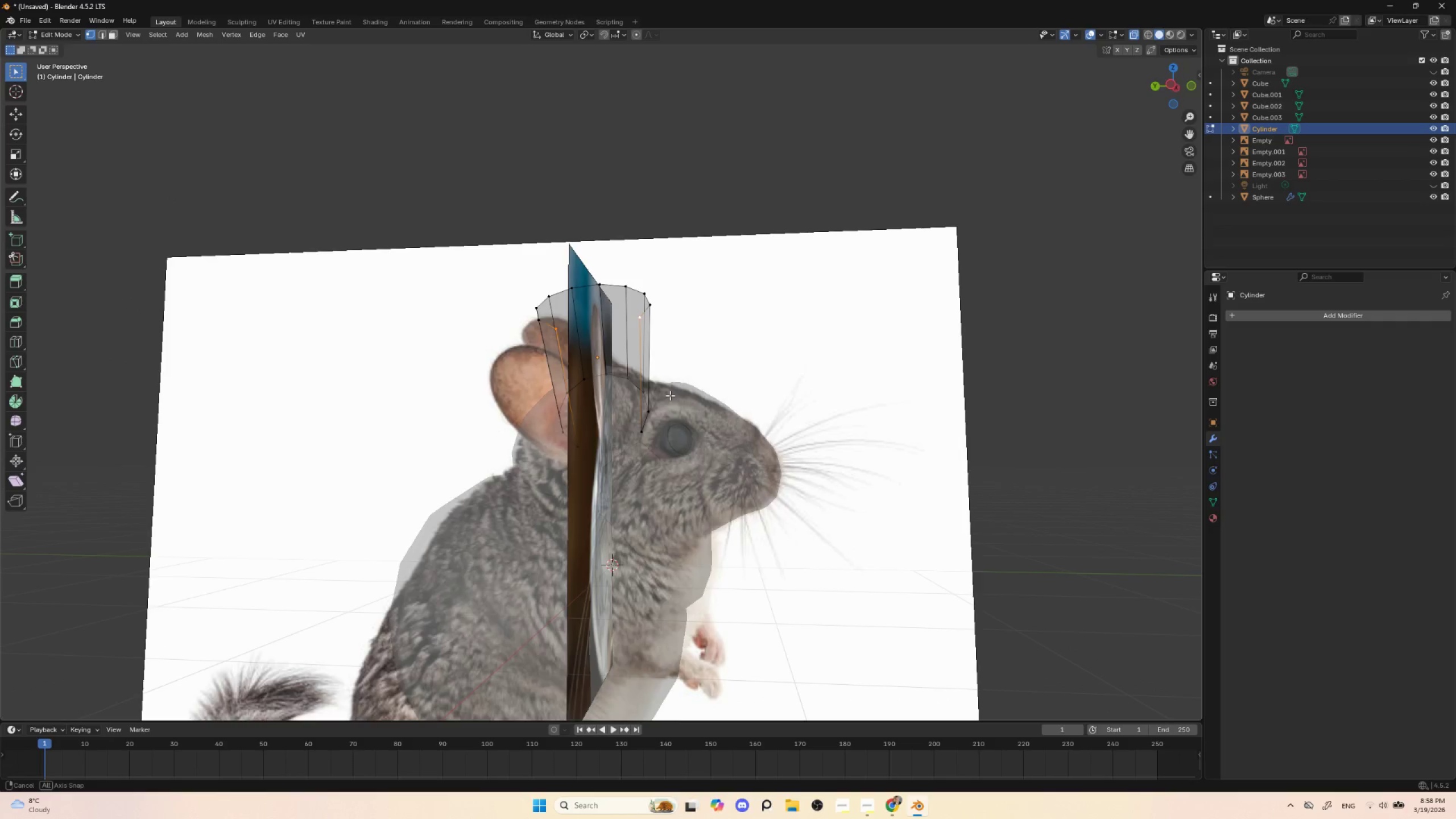 
hold_key(key=AltLeft, duration=0.61)
 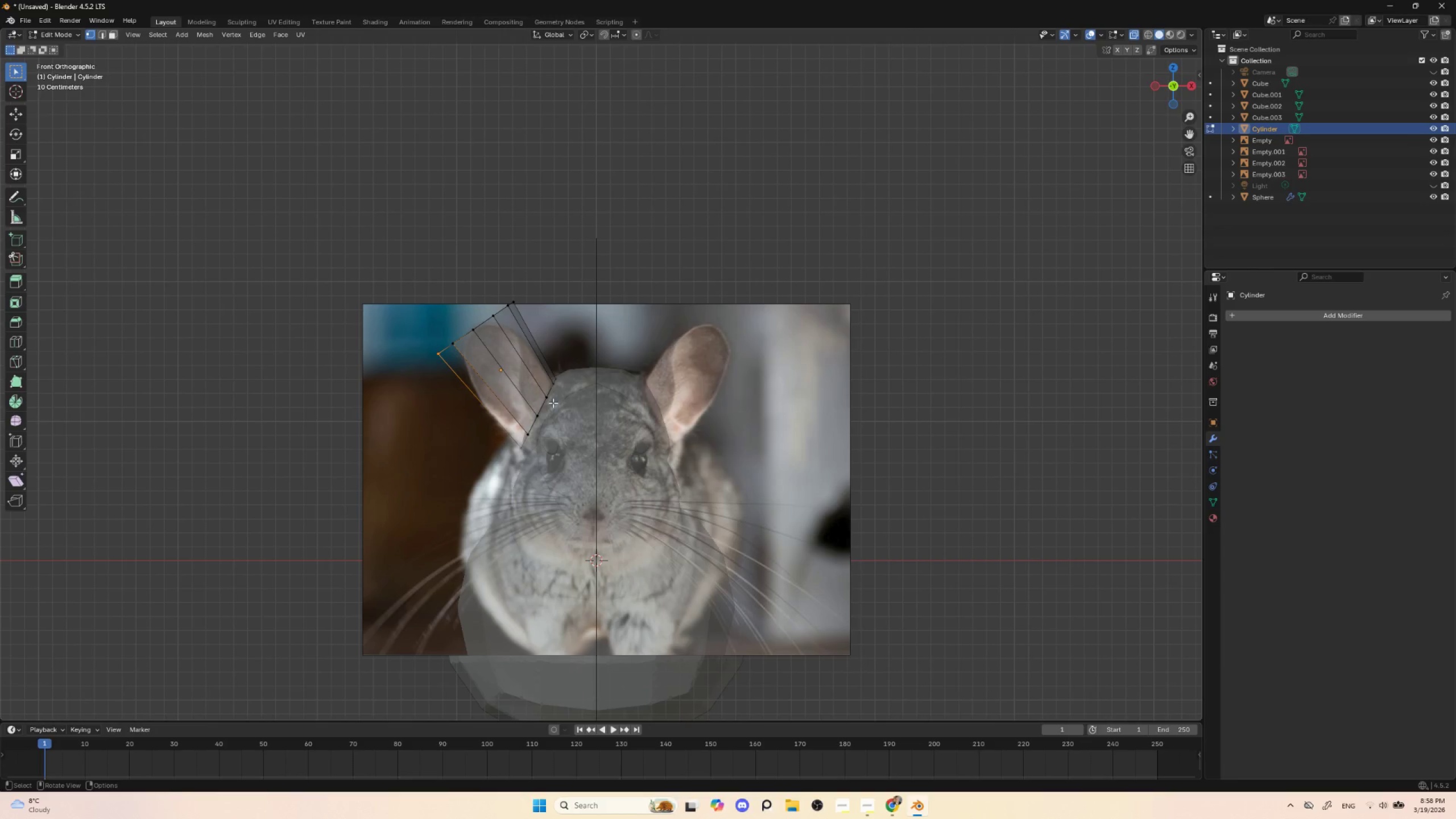 
hold_key(key=AltLeft, duration=12.12)
 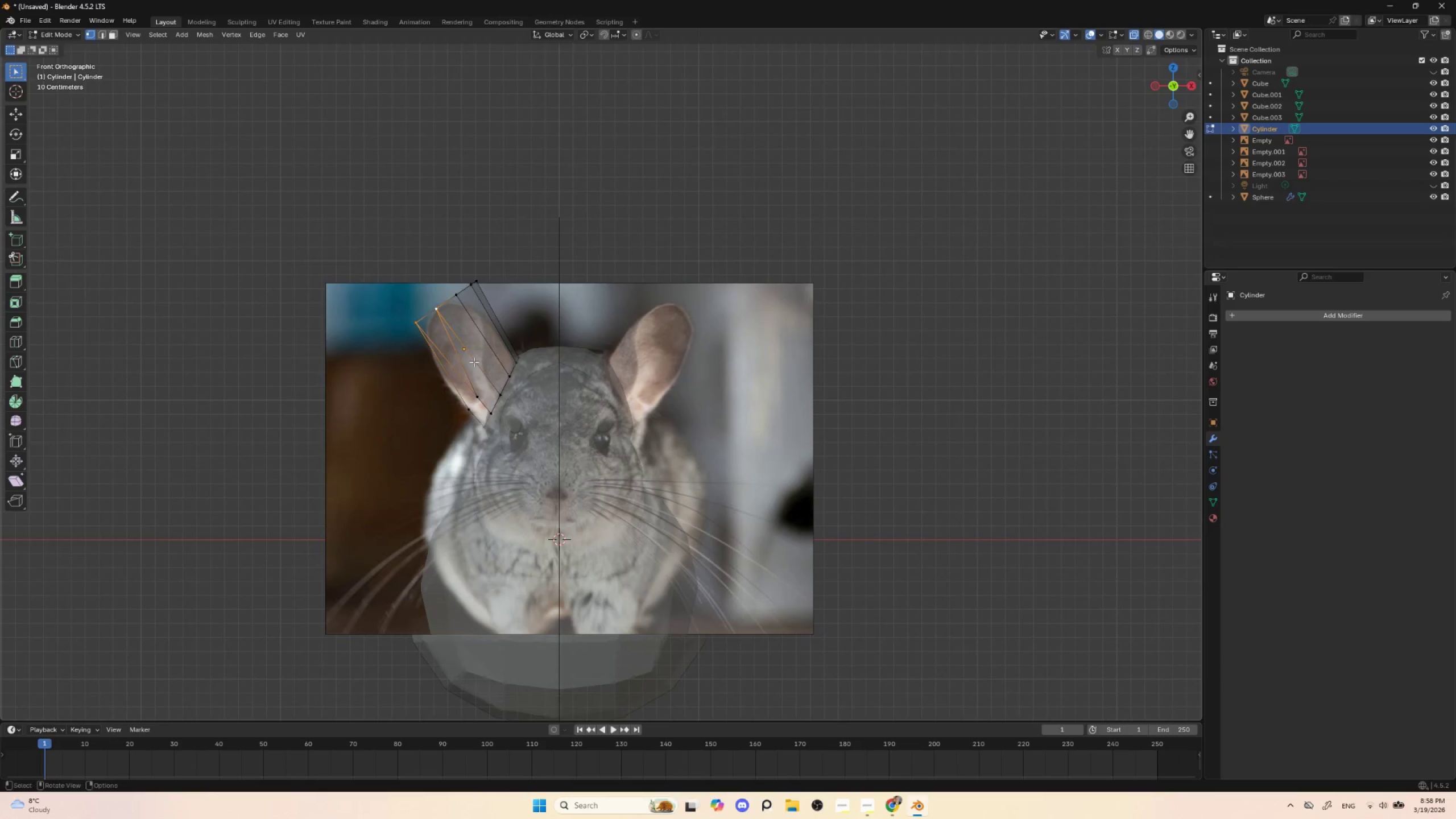 
type(gg)
 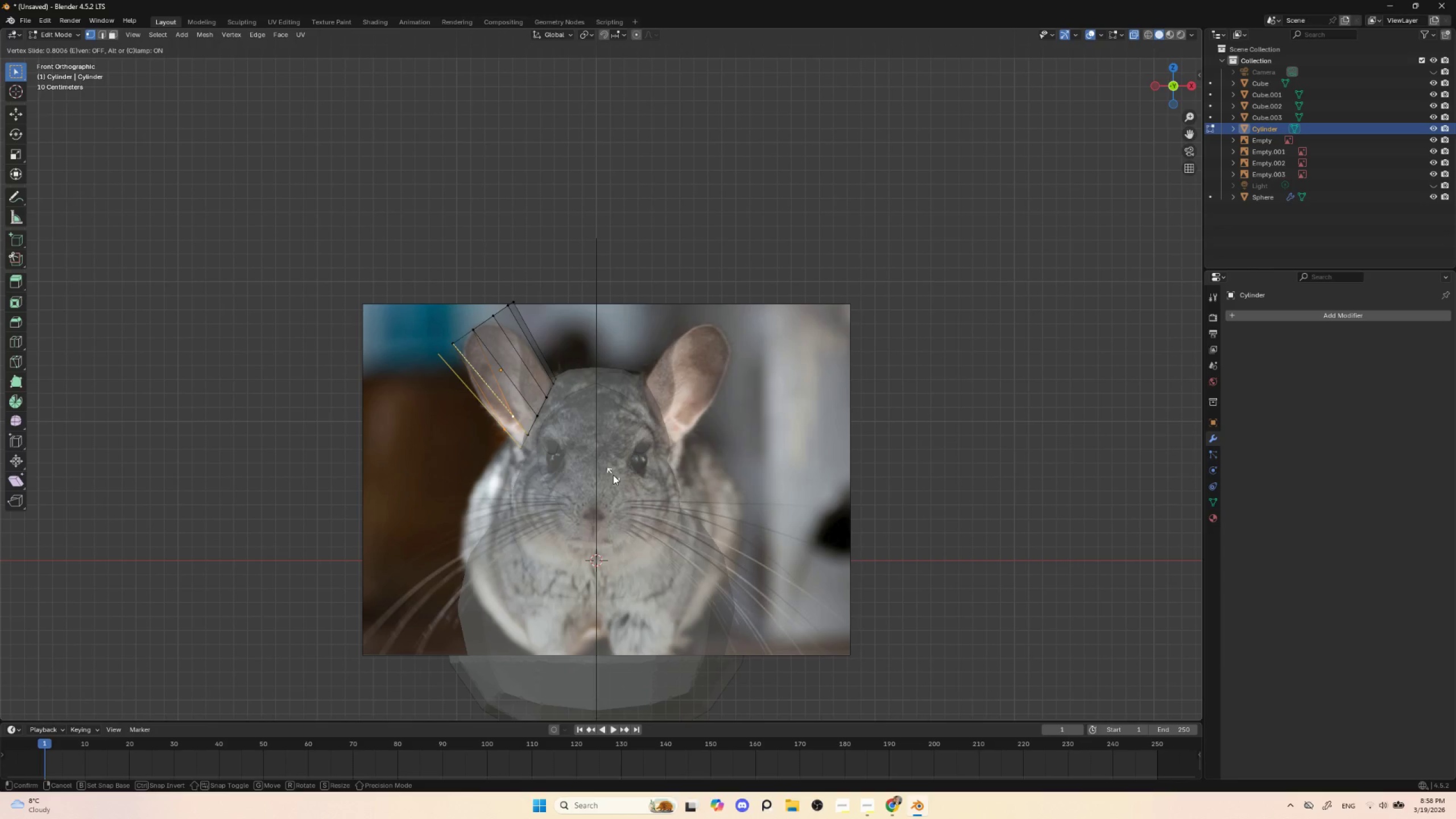 
left_click([614, 477])
 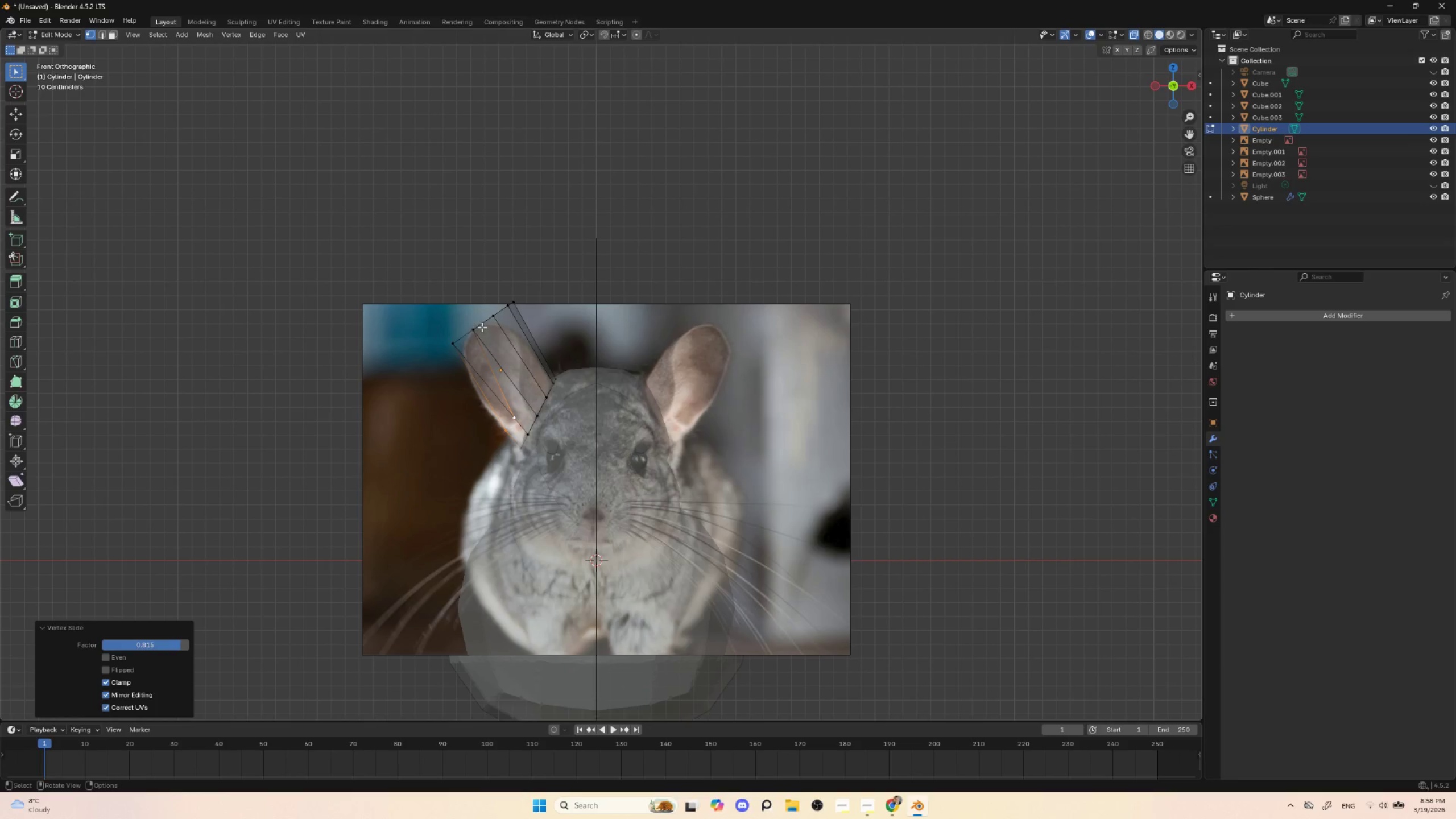 
left_click([479, 327])
 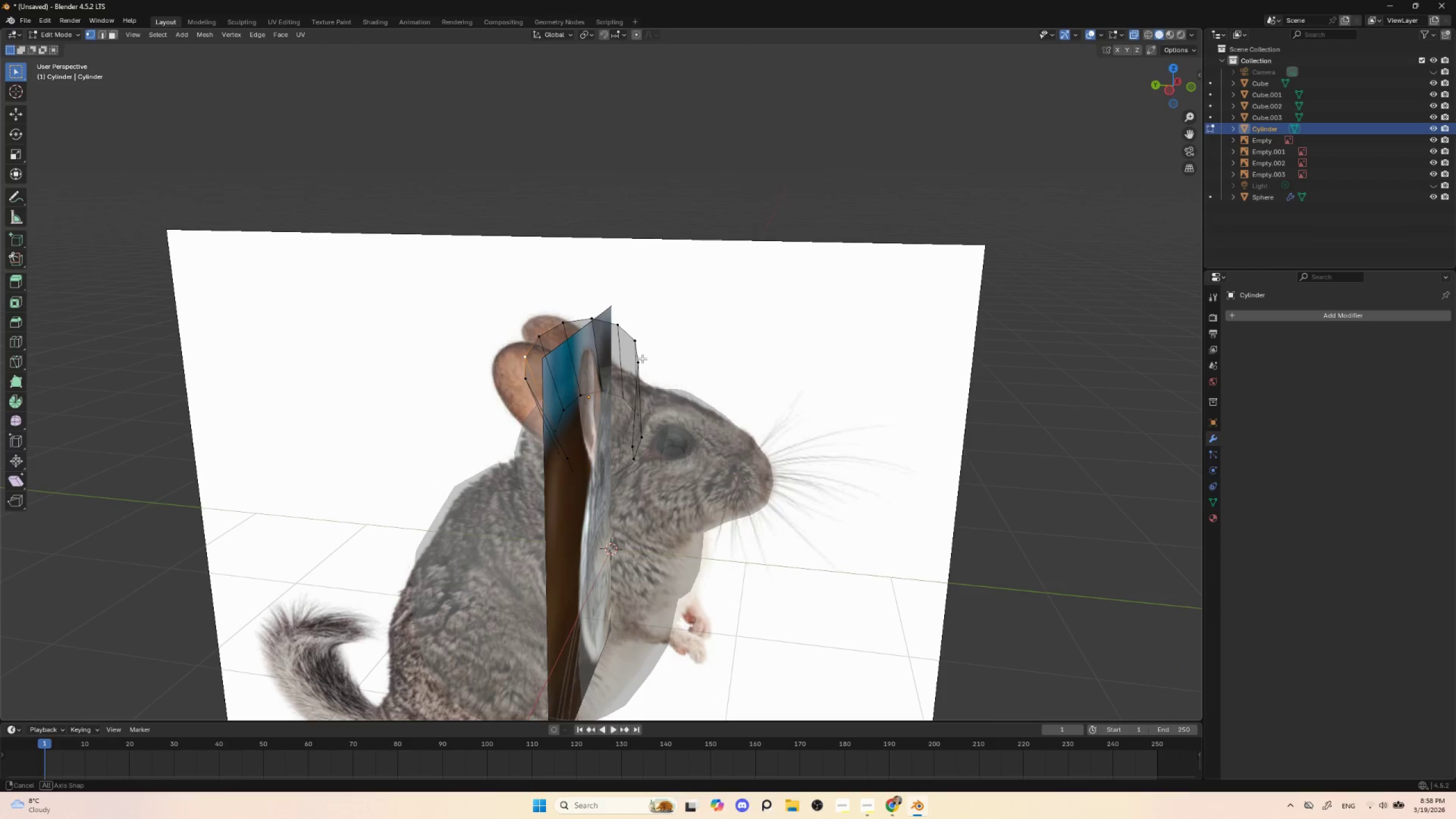 
hold_key(key=ShiftLeft, duration=0.34)
 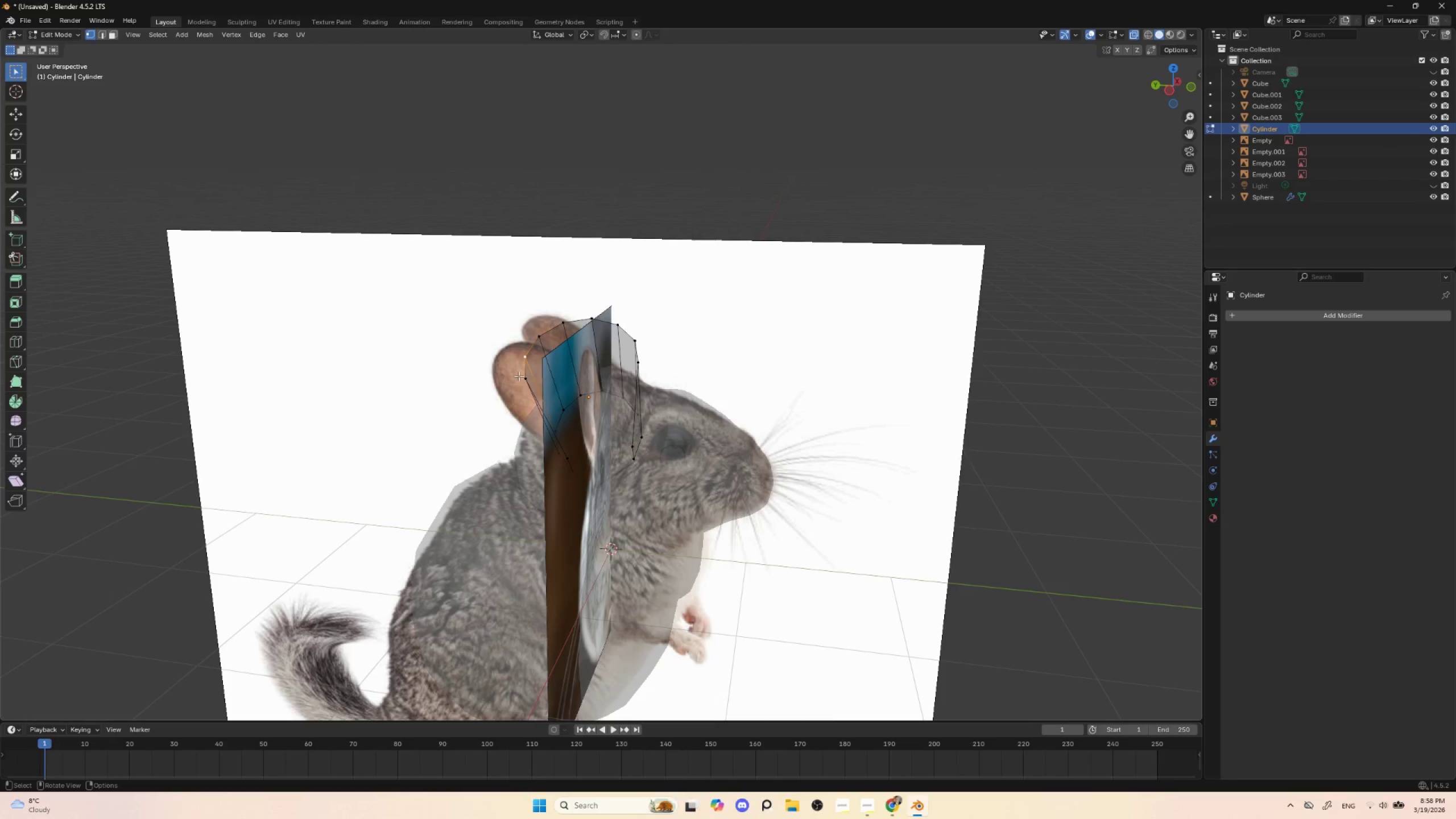 
left_click([519, 376])
 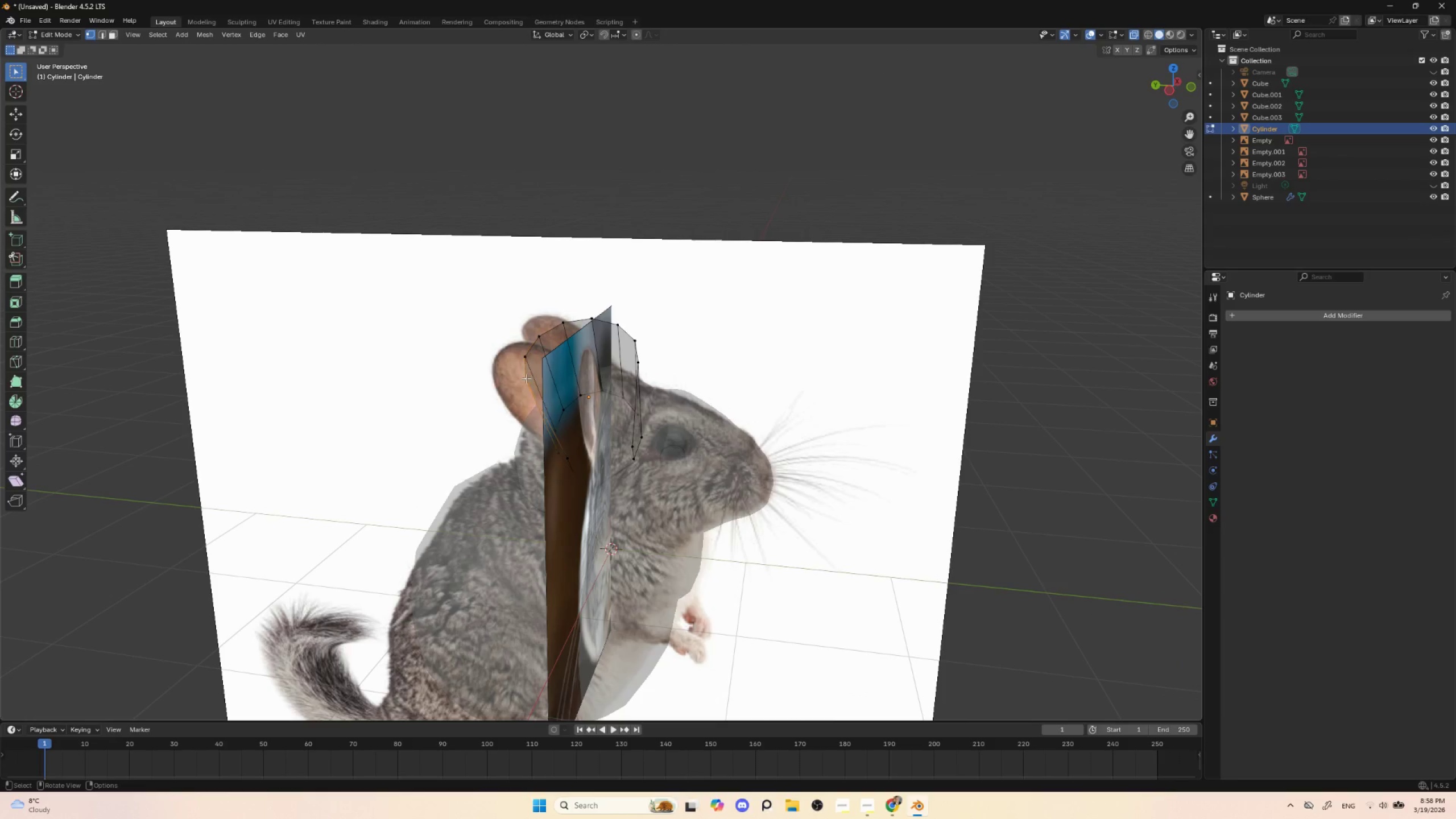 
hold_key(key=ShiftLeft, duration=1.11)
left_click([634, 357])
 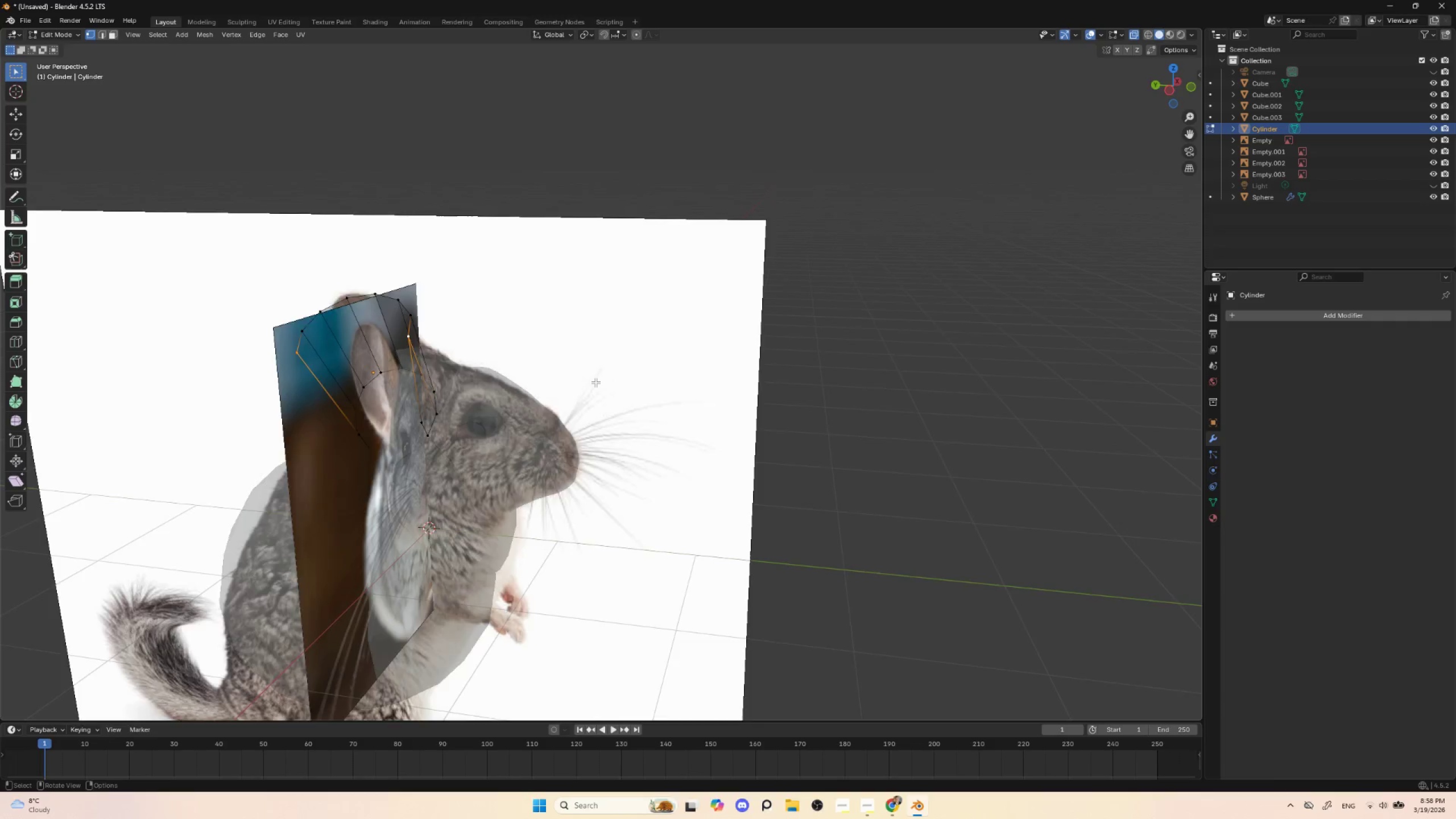 
hold_key(key=AltLeft, duration=0.52)
 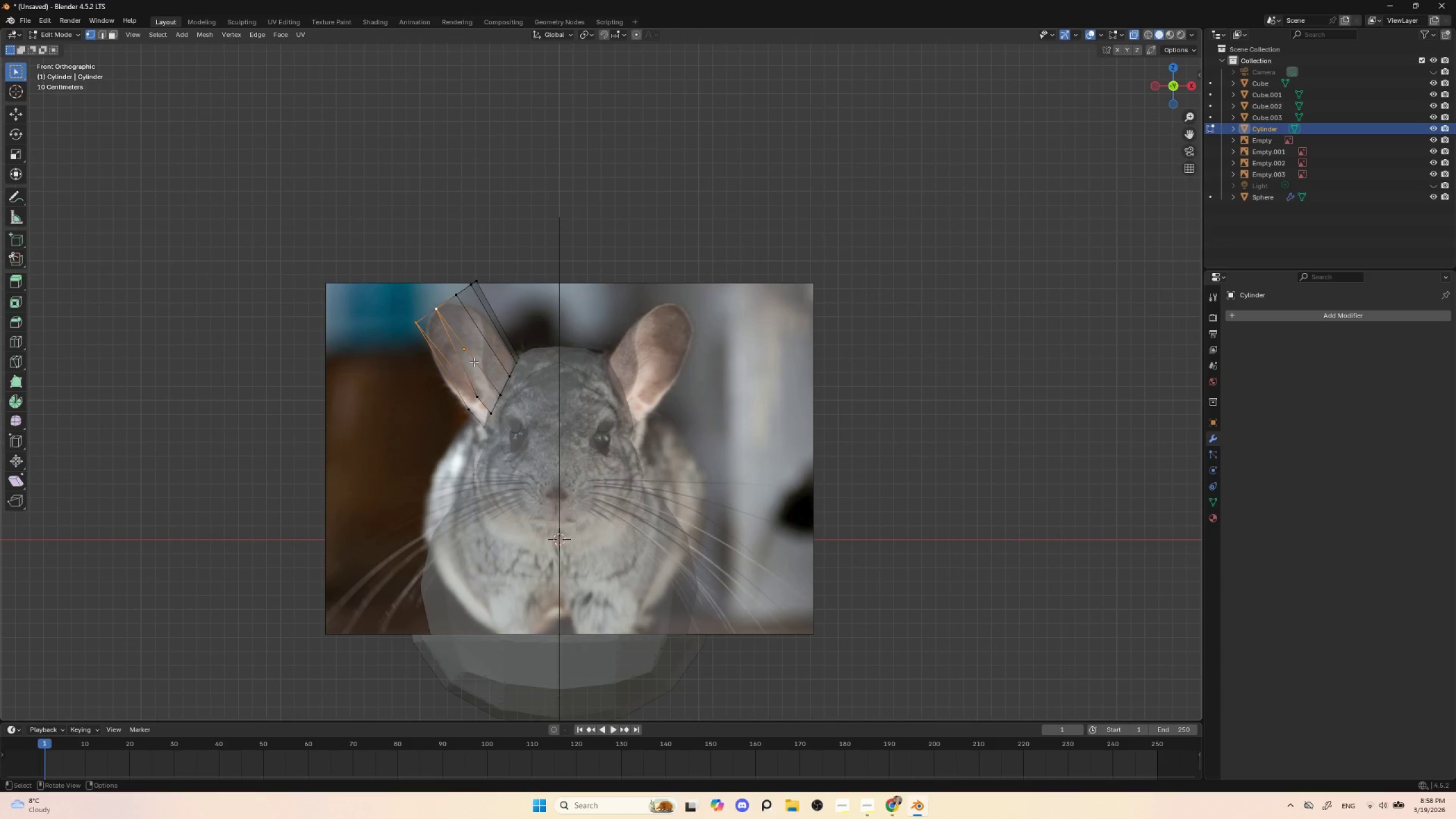 
type(gg)
 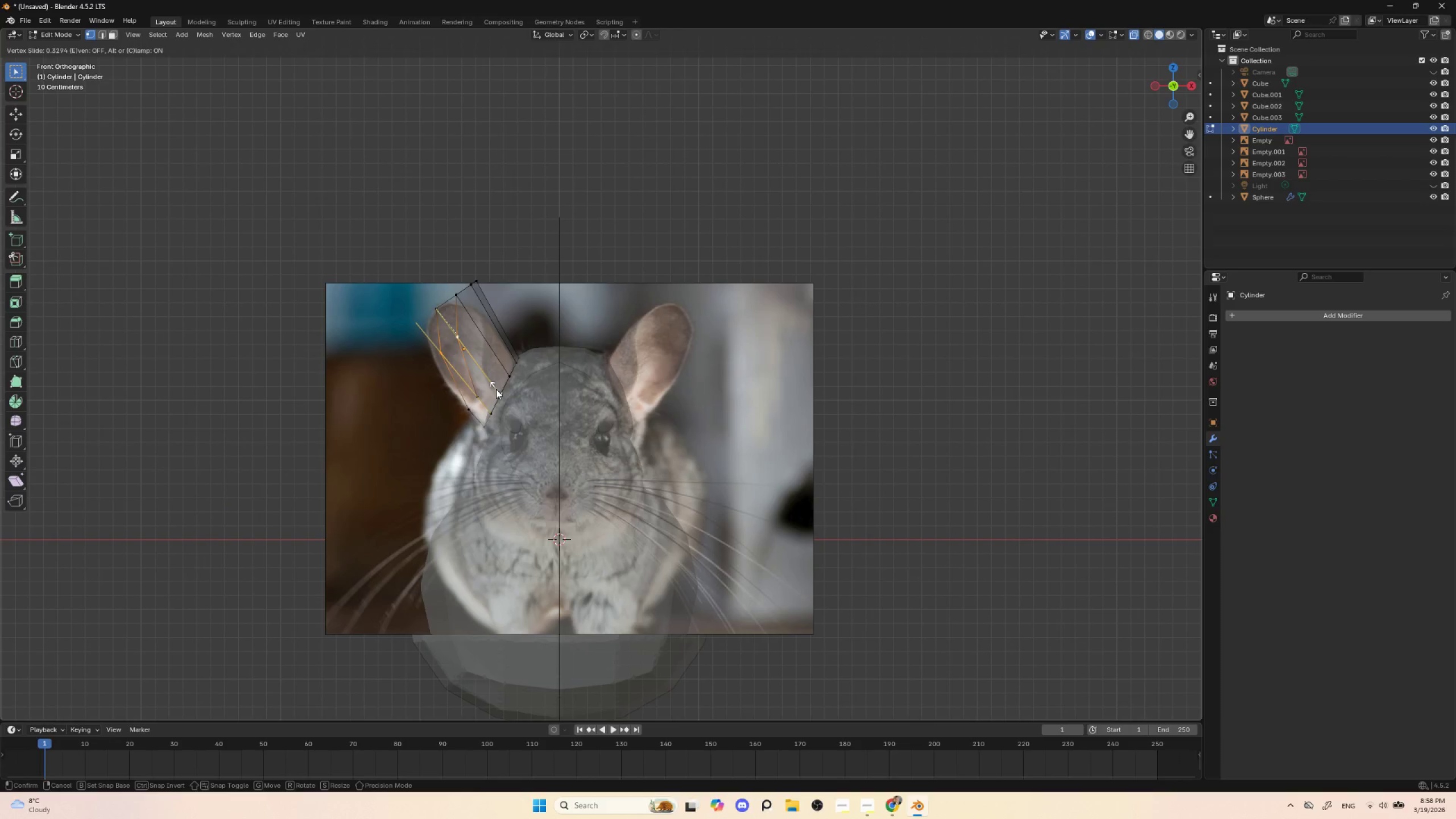 
left_click([496, 389])
 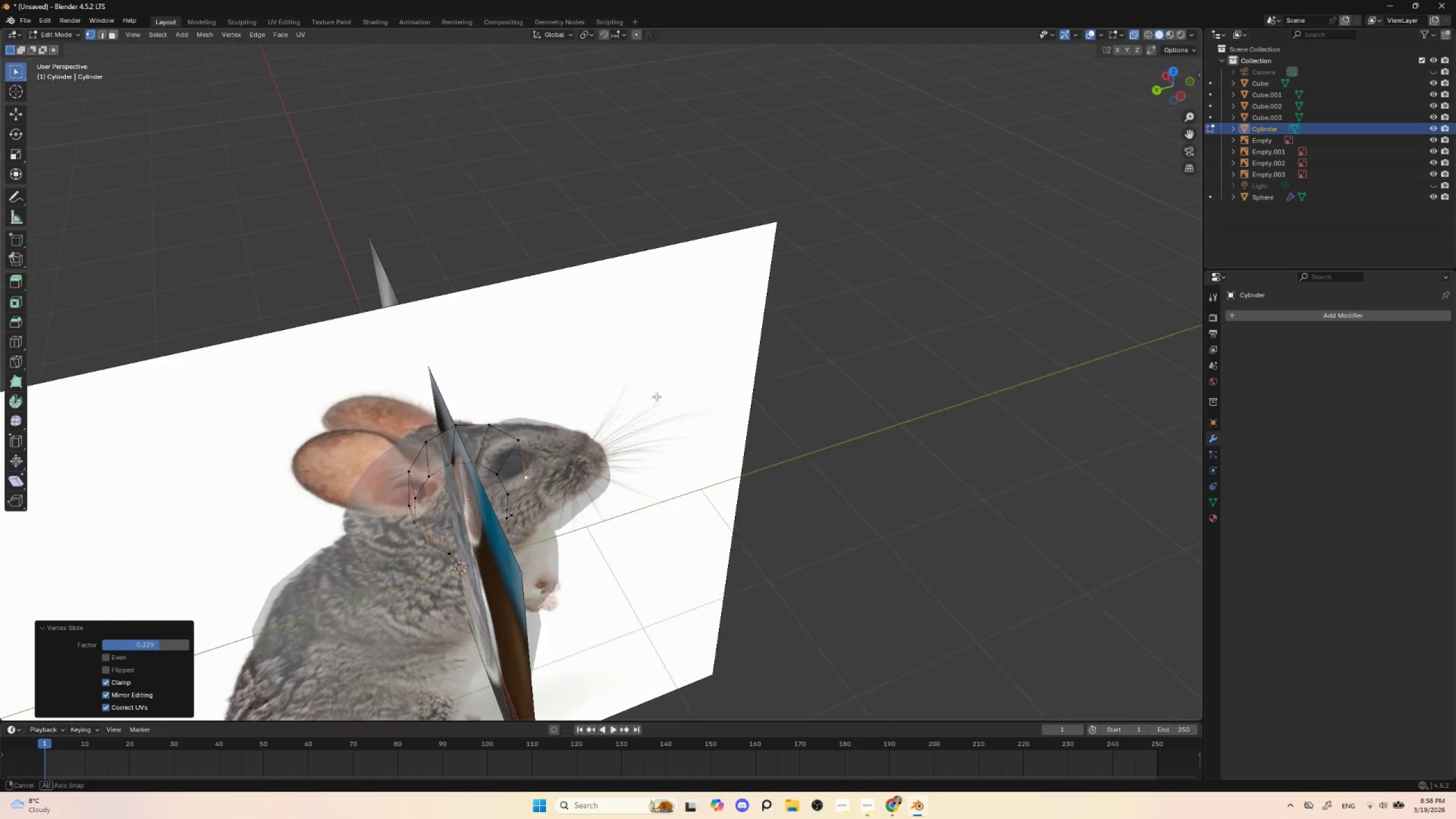 
hold_key(key=AltLeft, duration=0.45)
 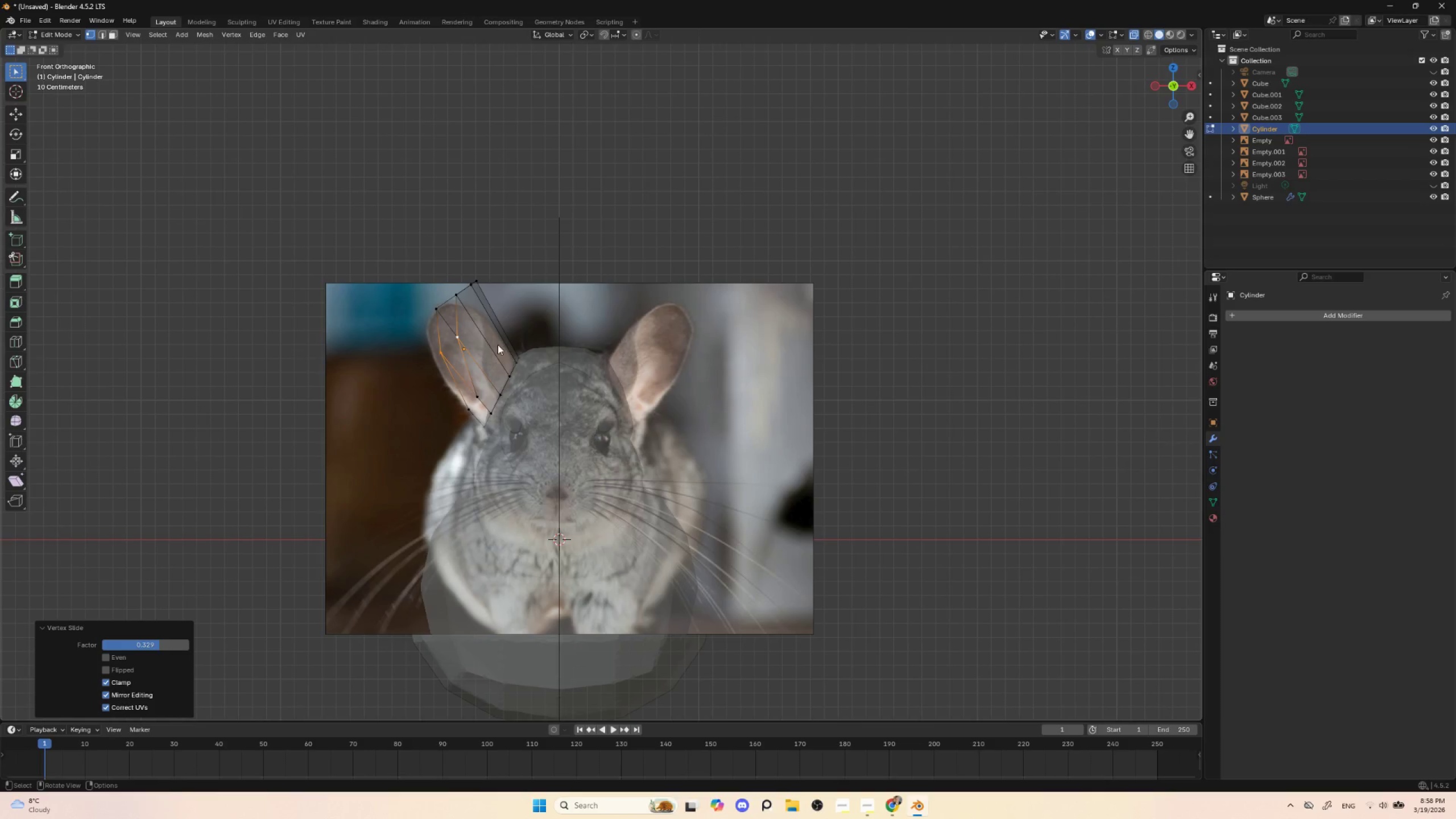 
key(Tab)
 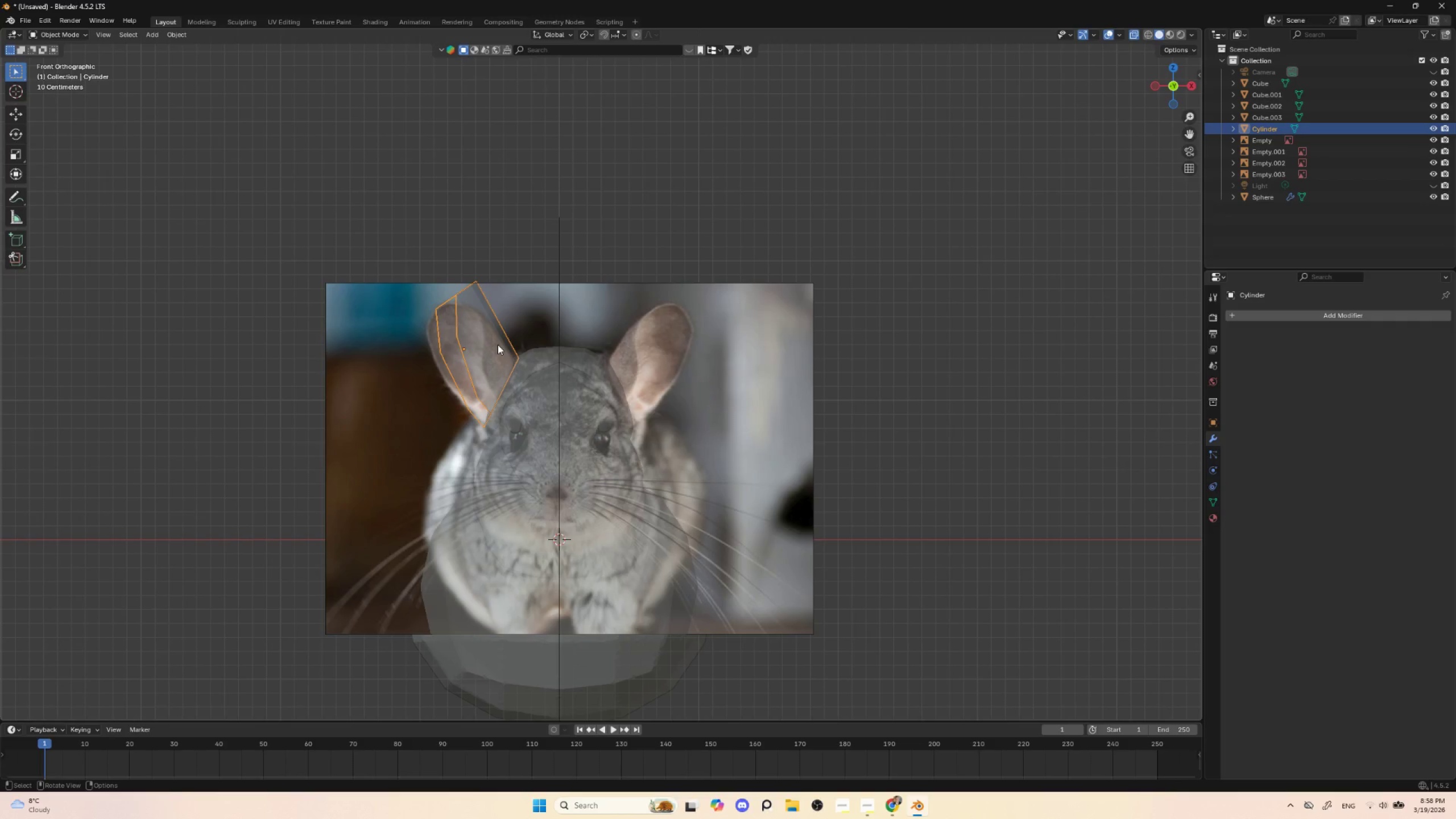 
key(Tab)
 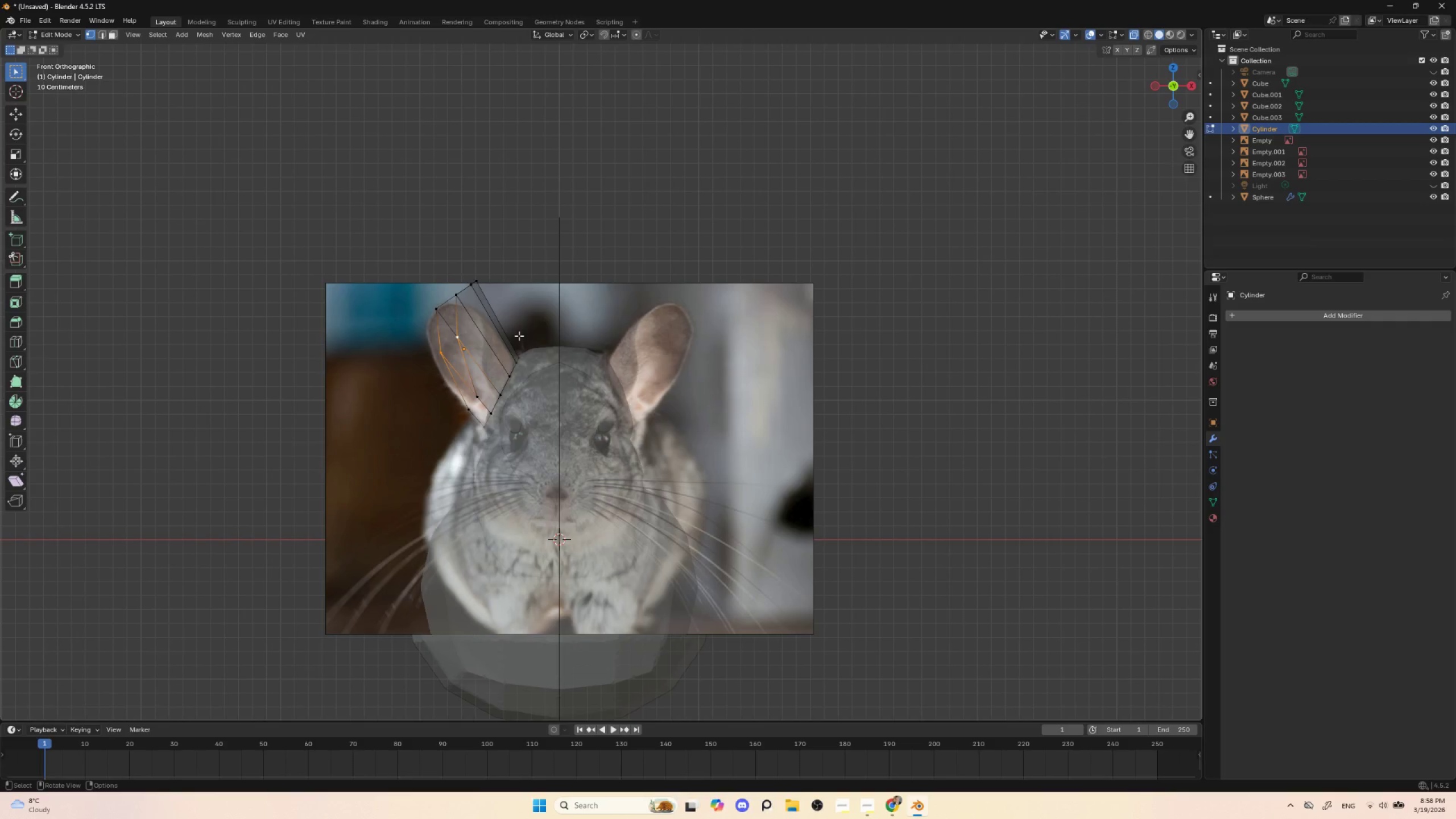 
key(Tab)
 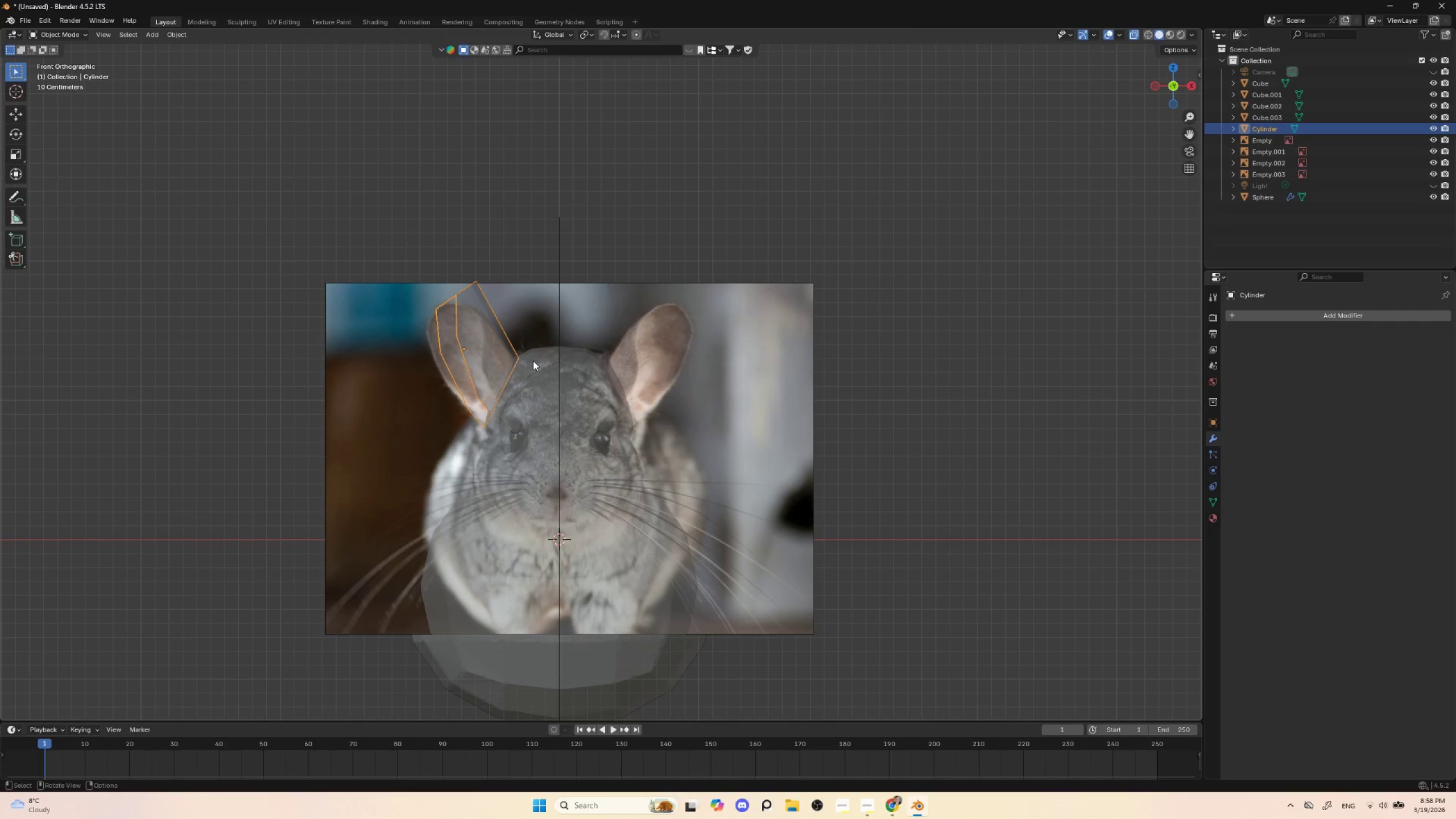 
scroll: coordinate [538, 371], scroll_direction: down, amount: 2.0
 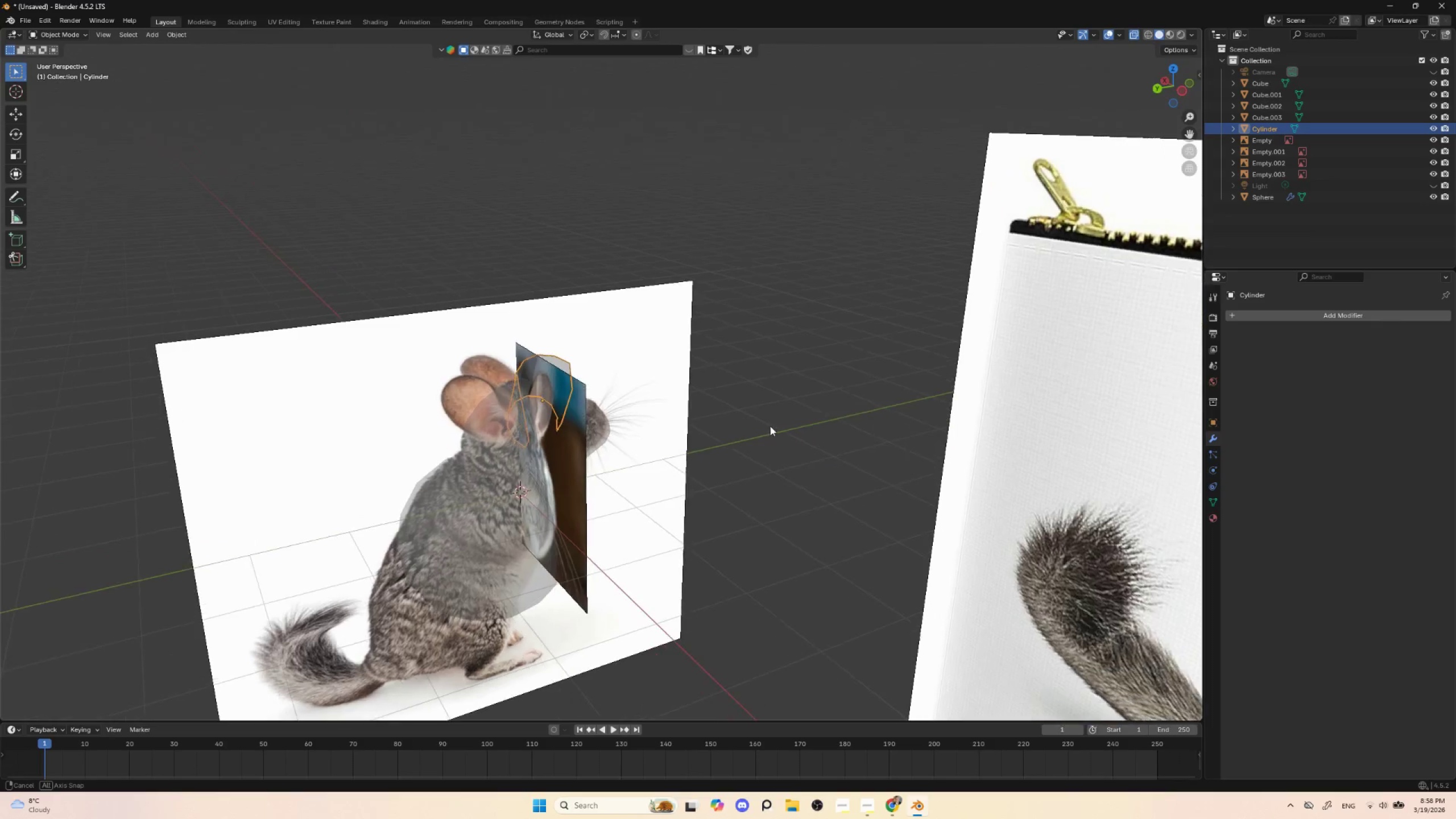 
hold_key(key=AltLeft, duration=0.5)
 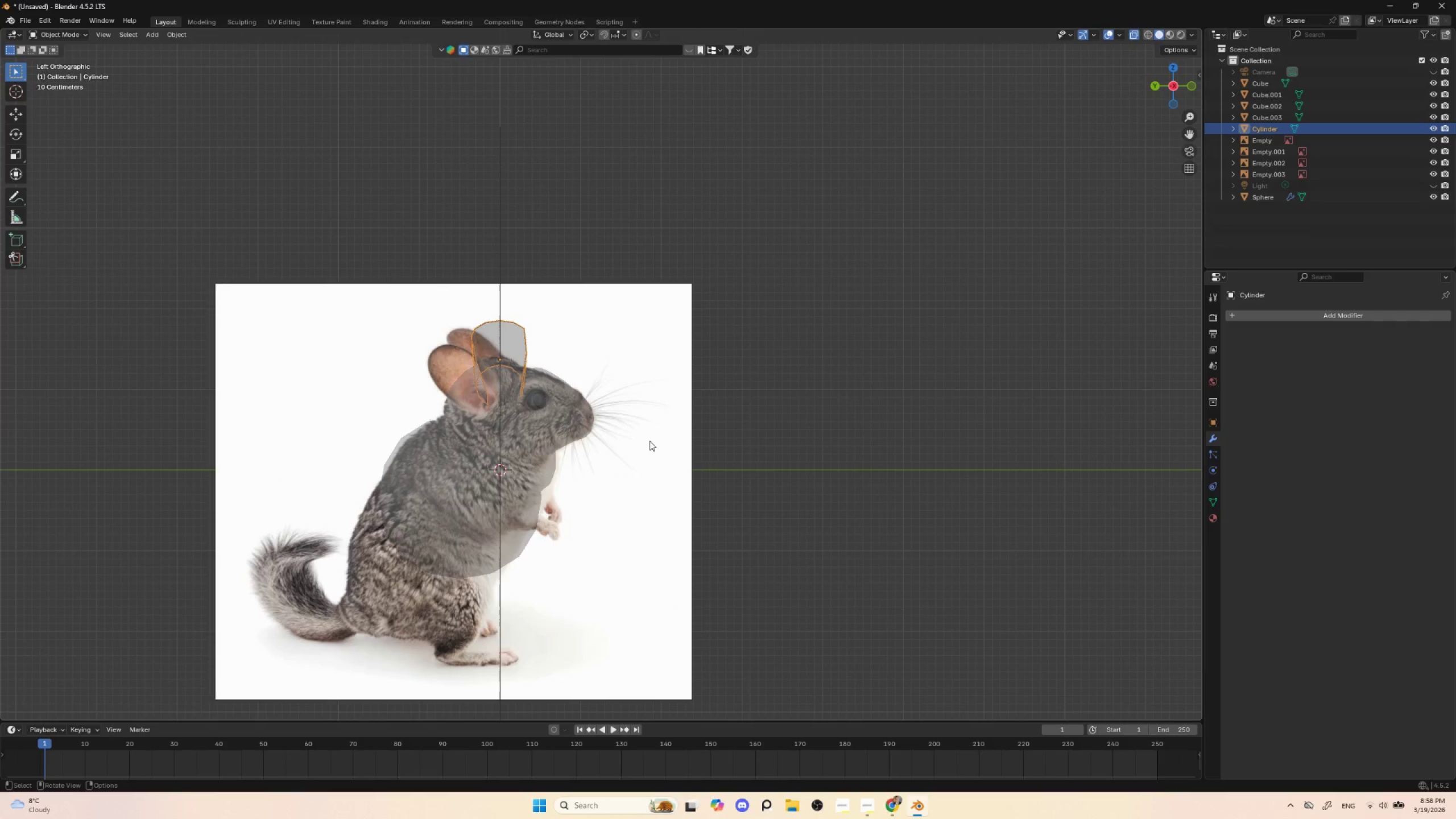 
scroll: coordinate [648, 441], scroll_direction: up, amount: 2.0
 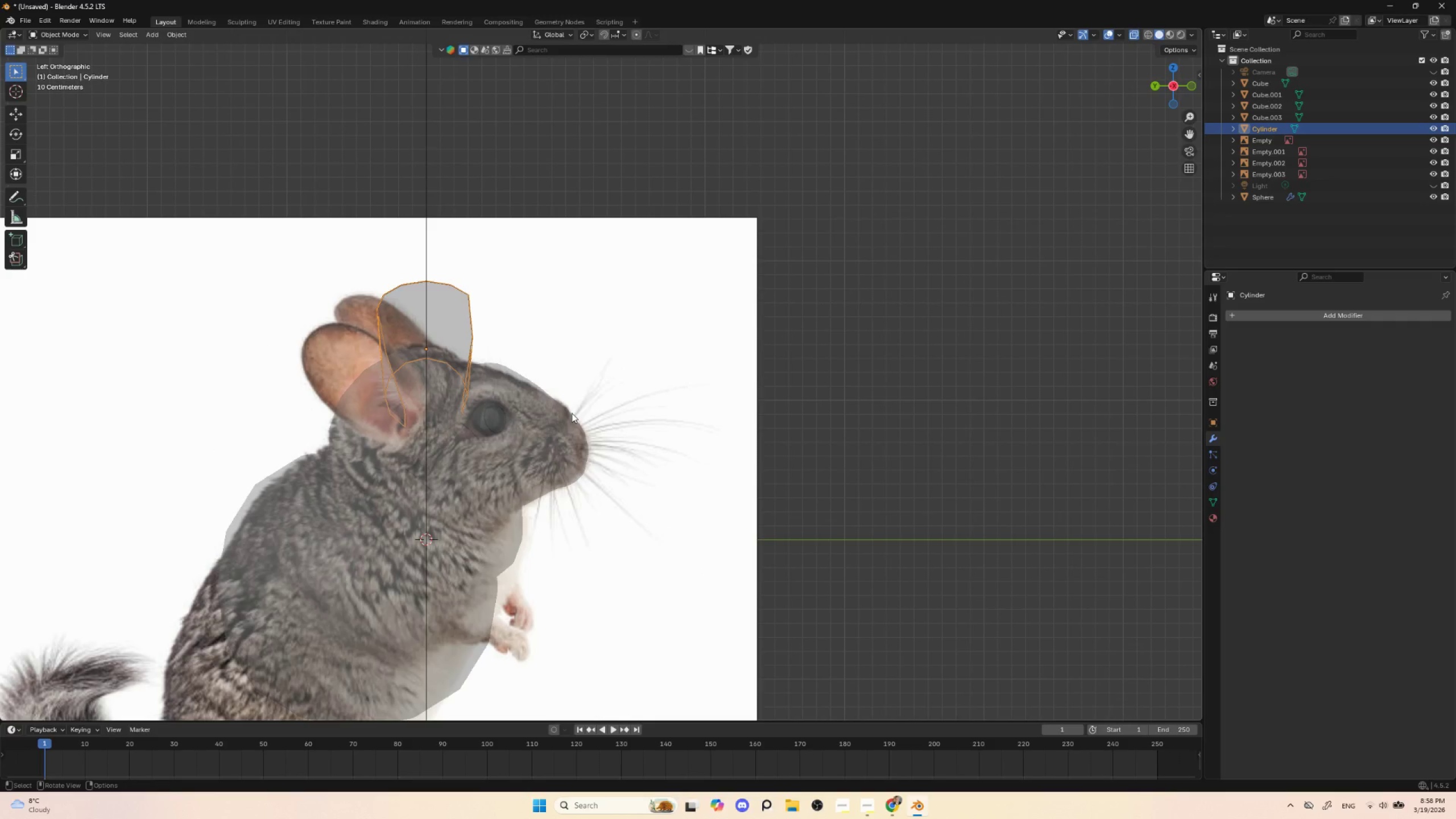 
key(R)
 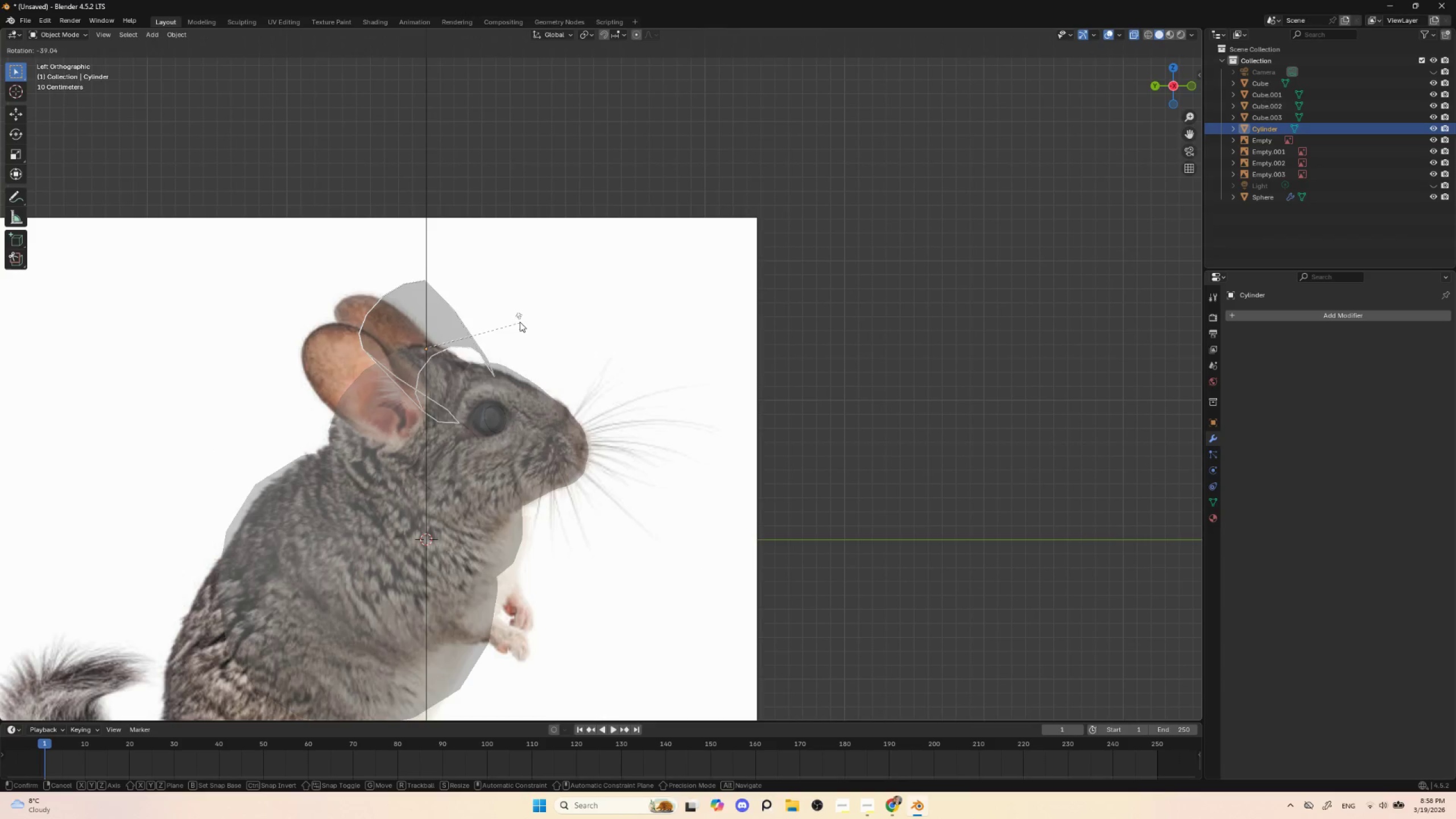 
left_click([520, 321])
 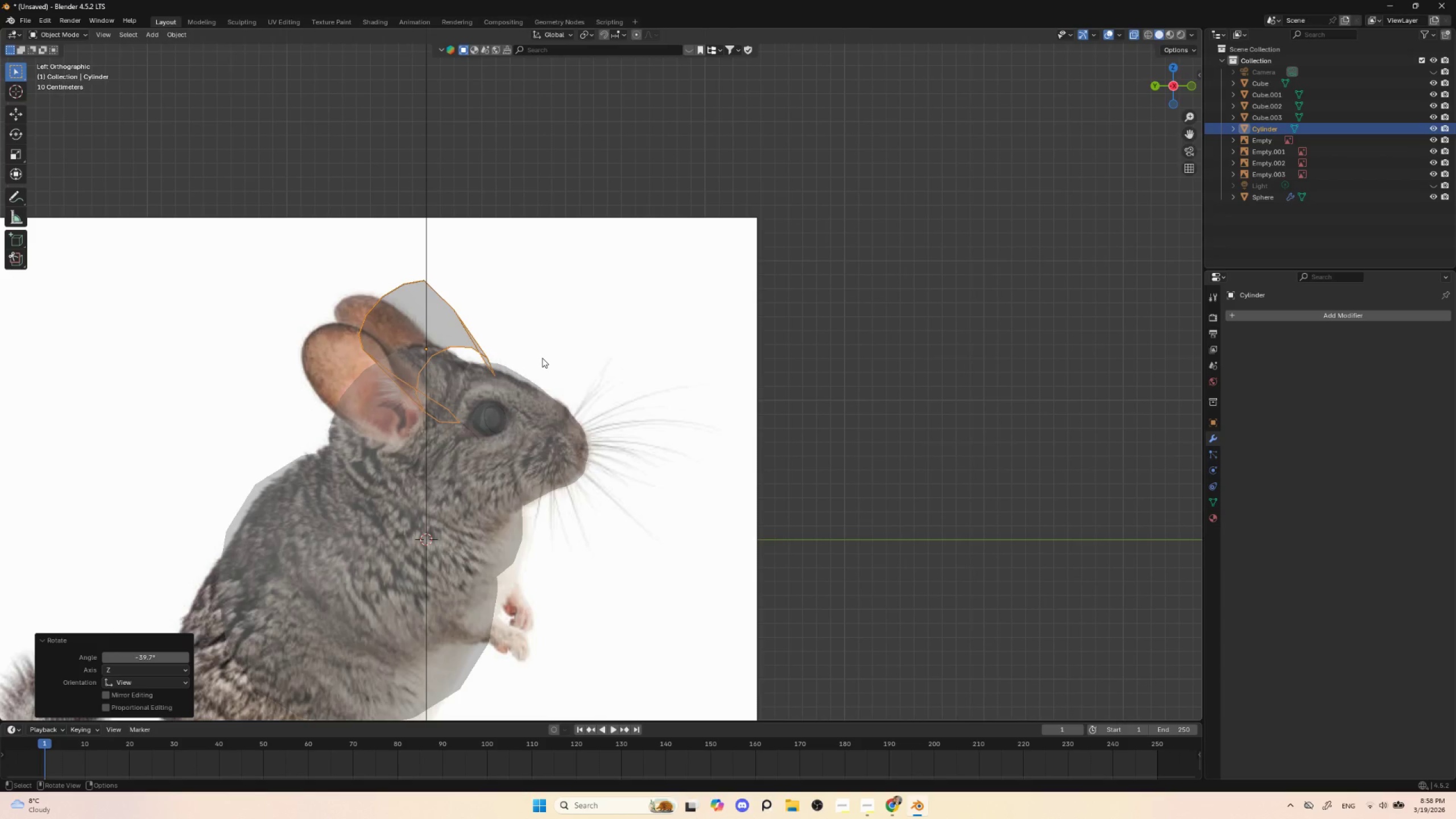 
key(G)
 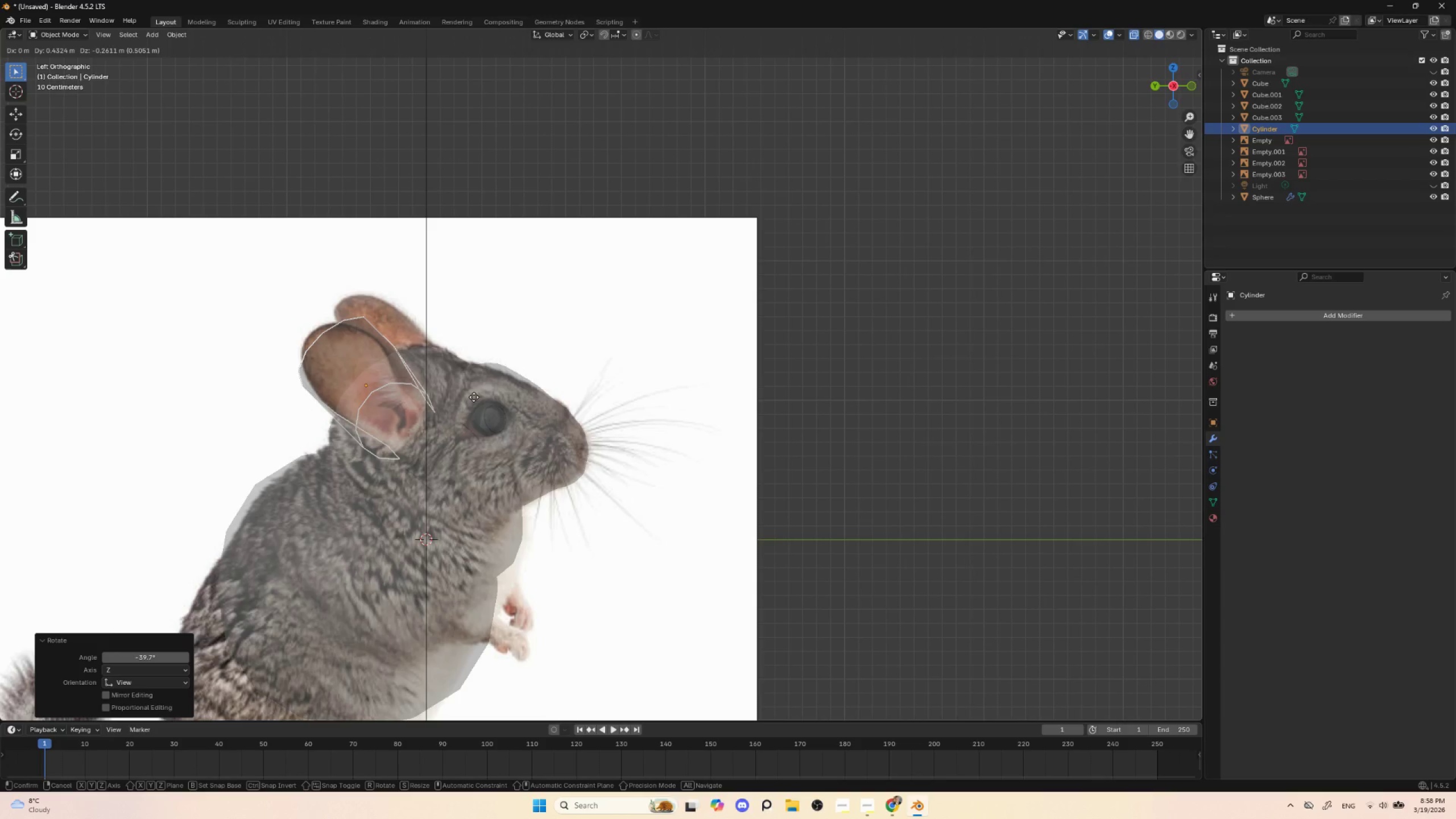 
left_click([474, 397])
 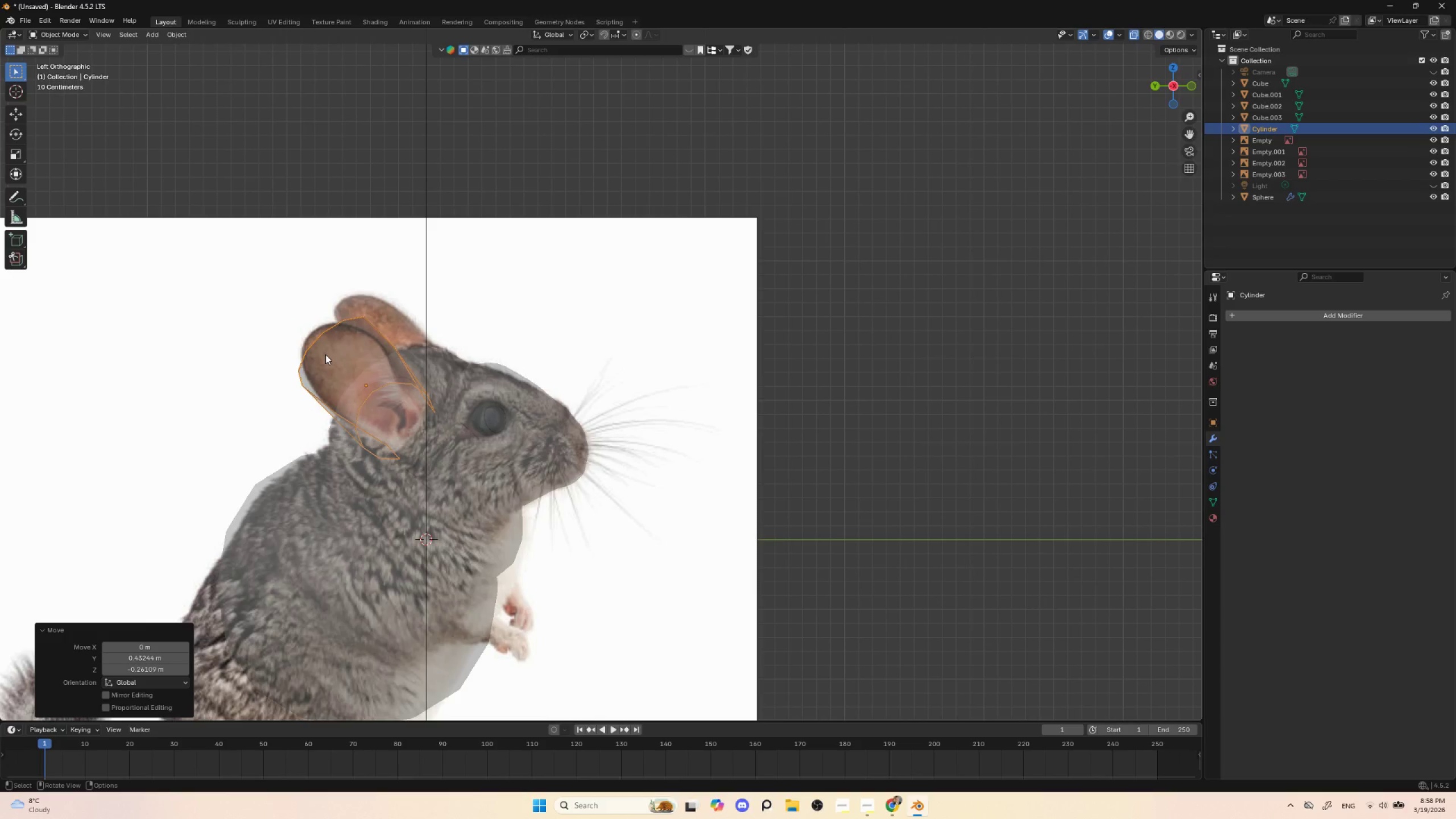 
key(Tab)
 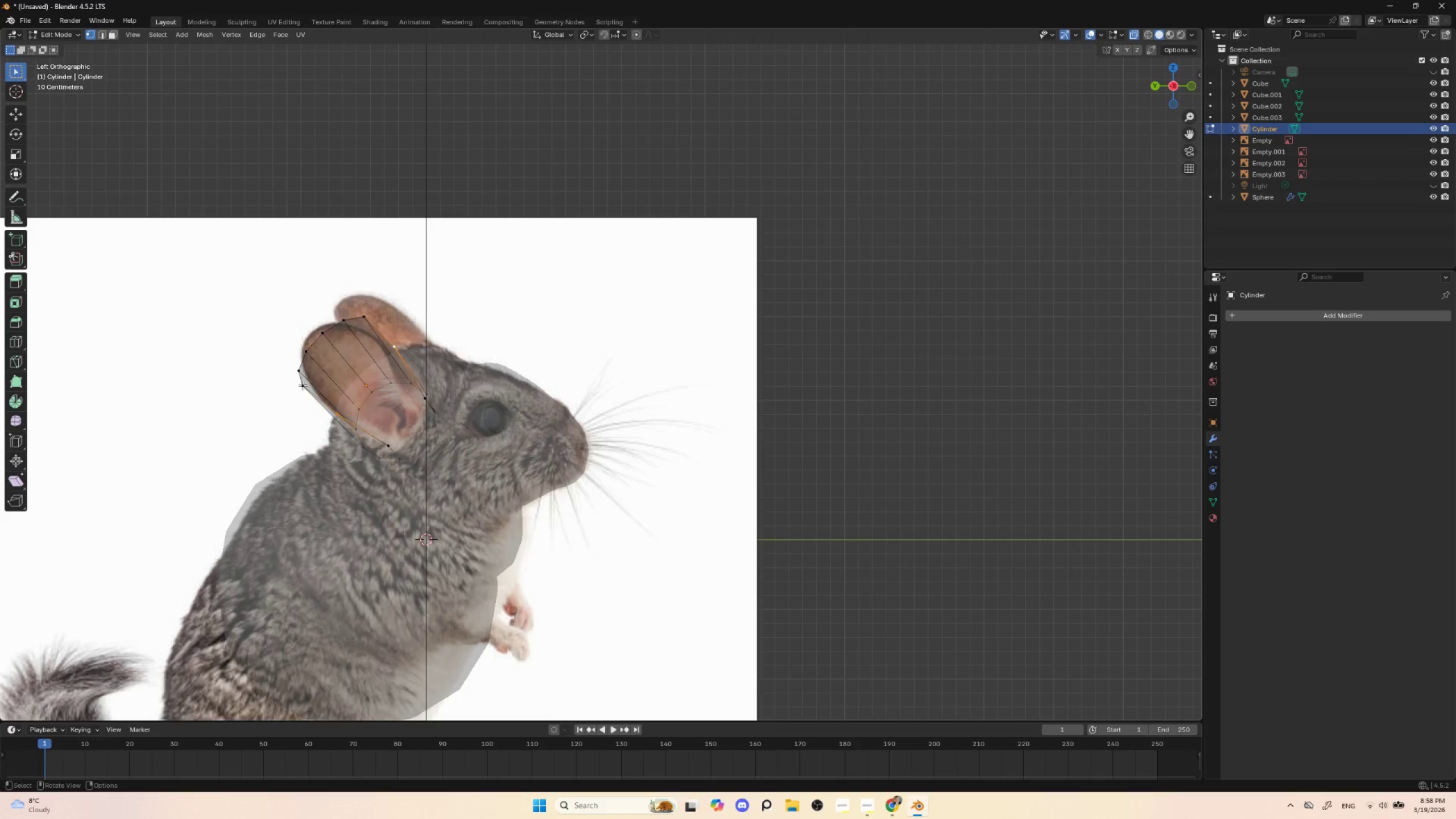 
left_click([303, 385])
 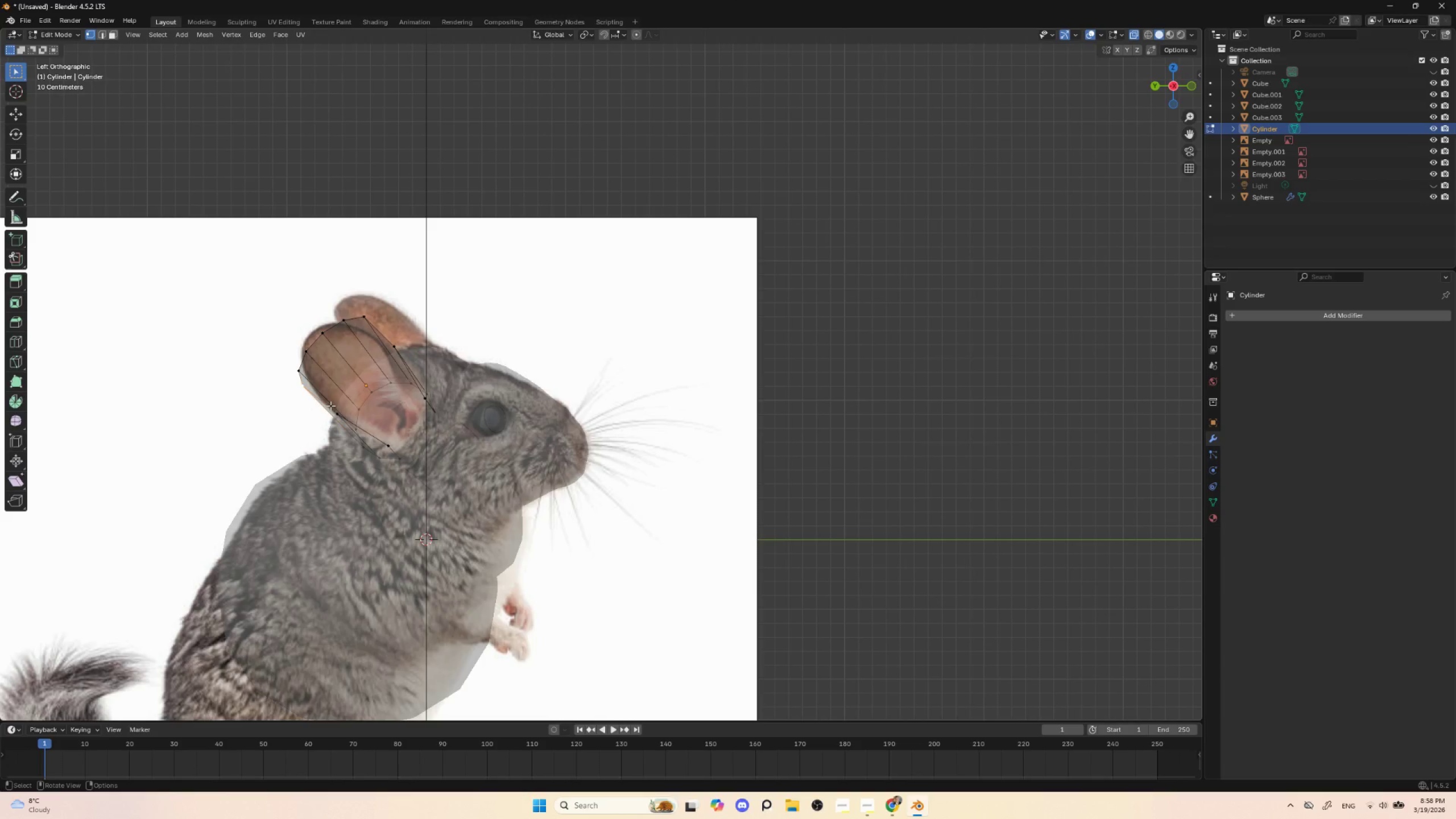 
type(g)
key(Escape)
type(gg)
 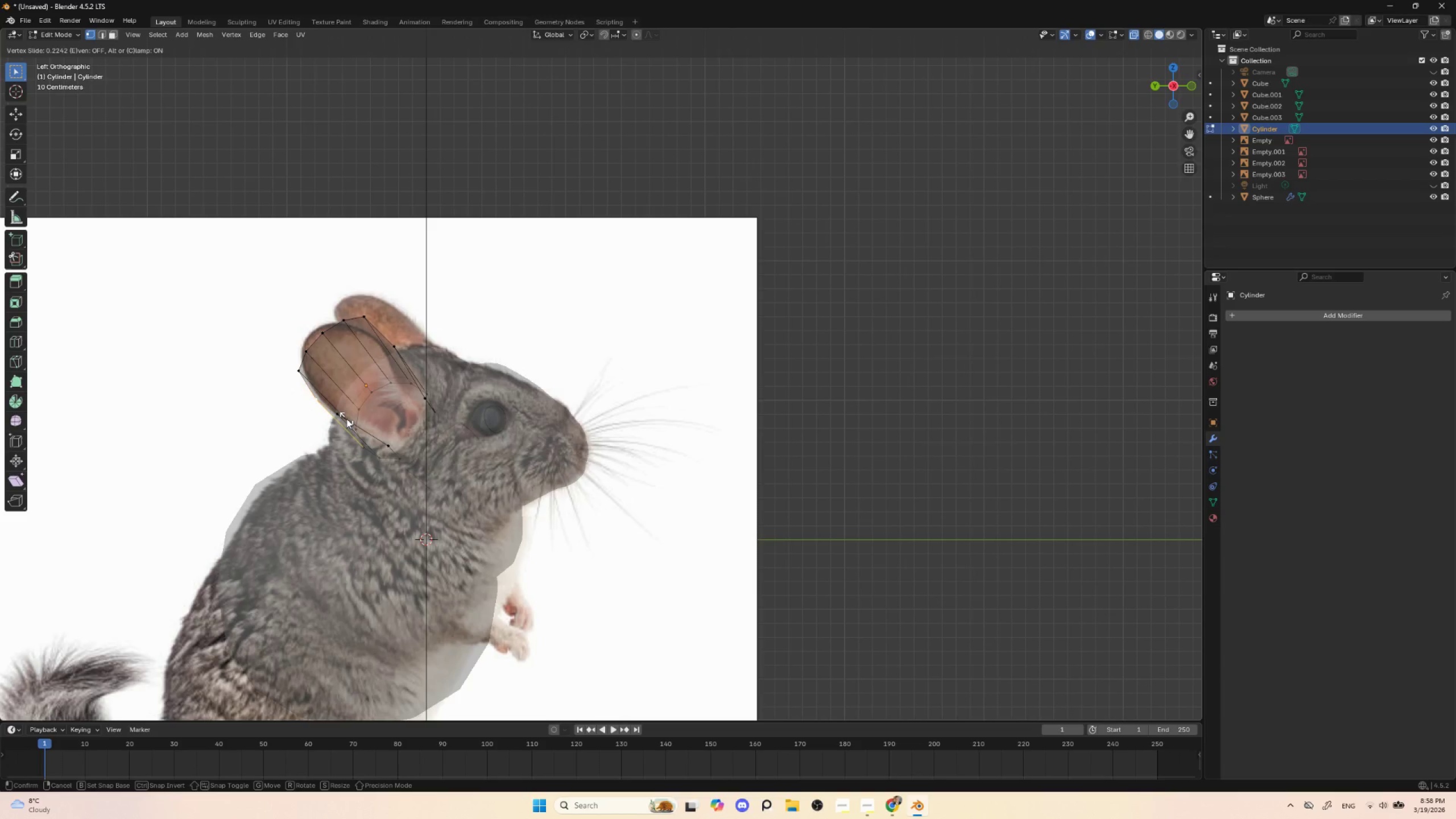 
left_click([346, 419])
 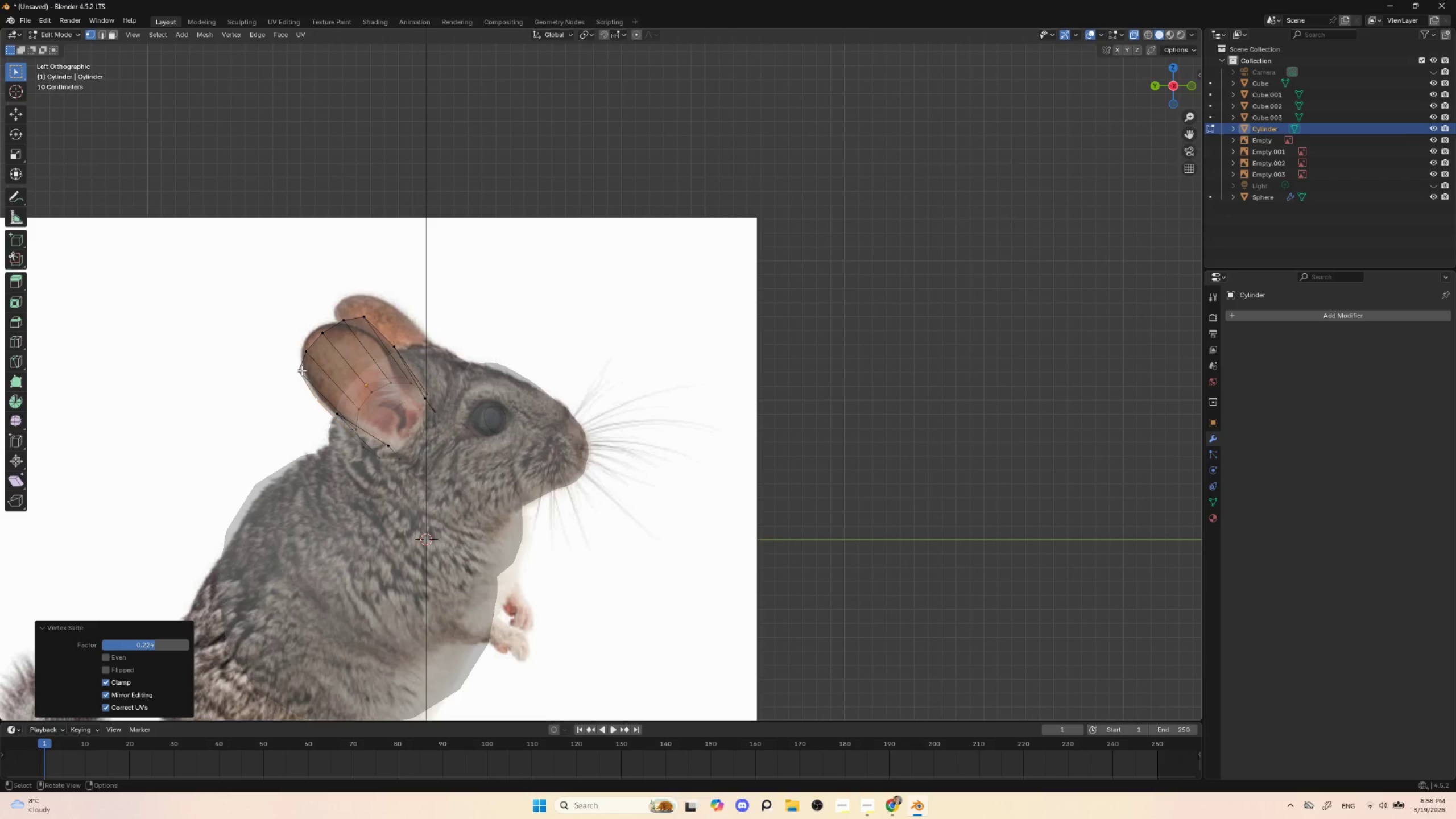 
left_click([300, 370])
 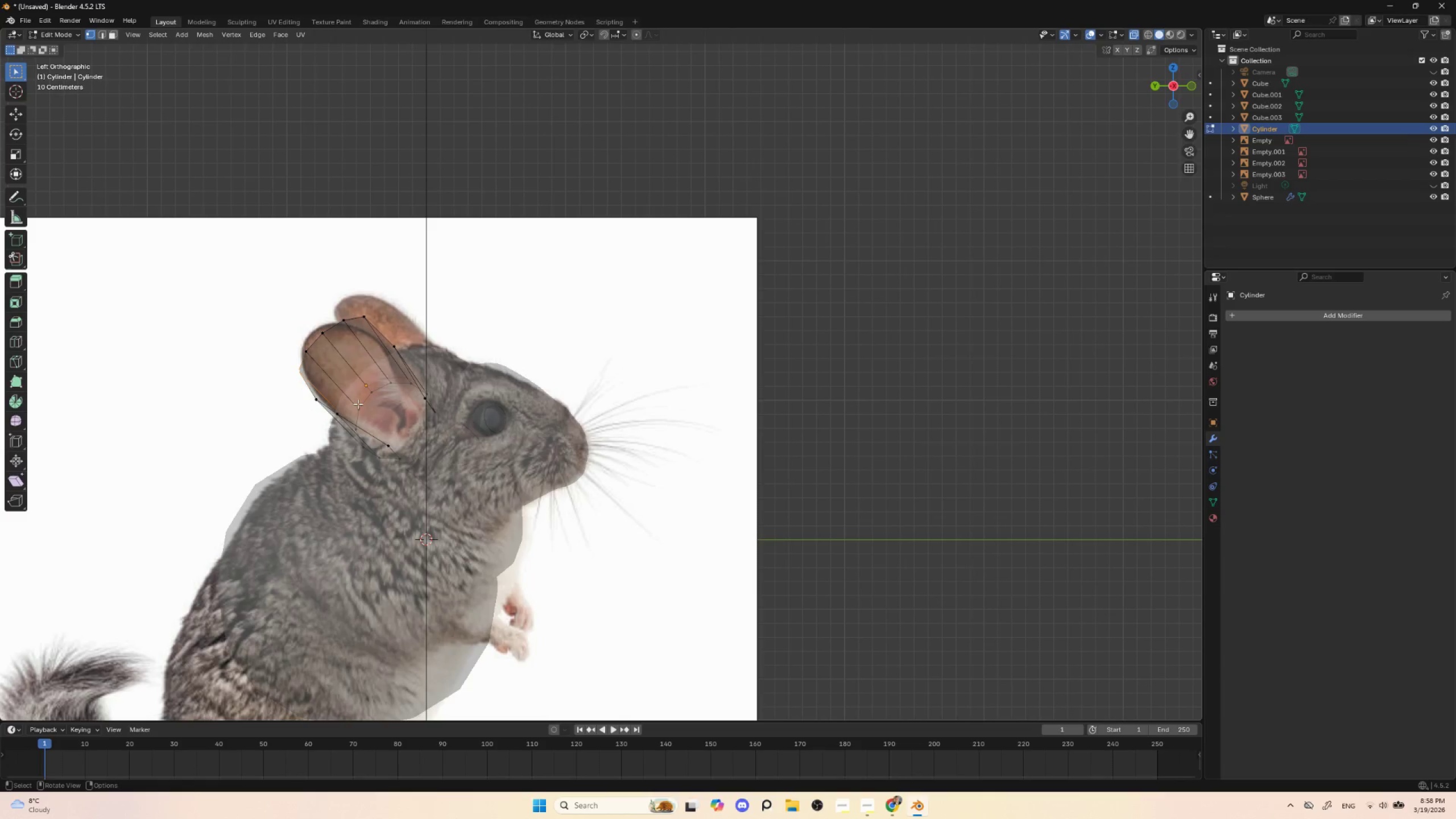 
type(gg)
 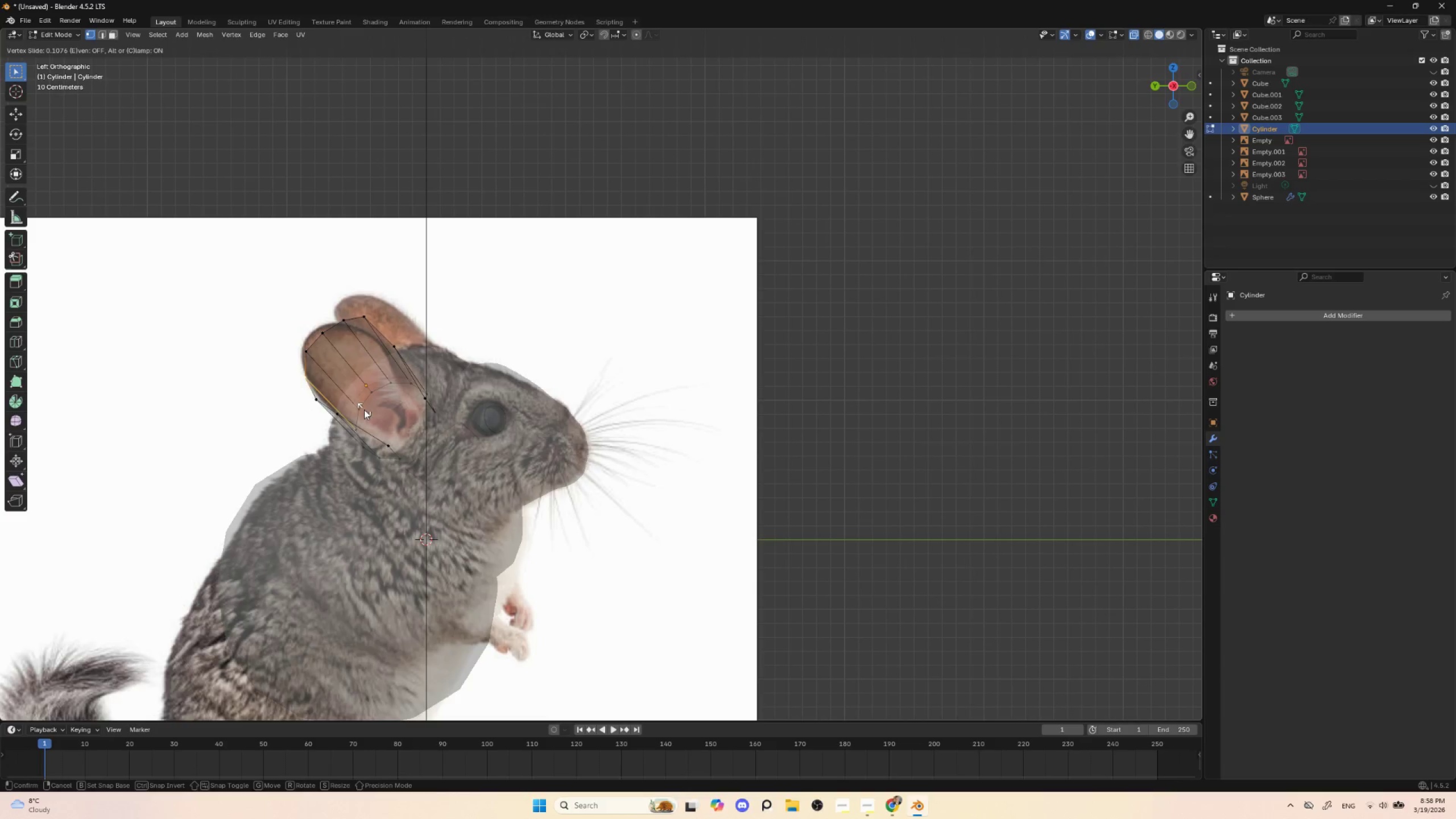 
left_click([364, 410])
 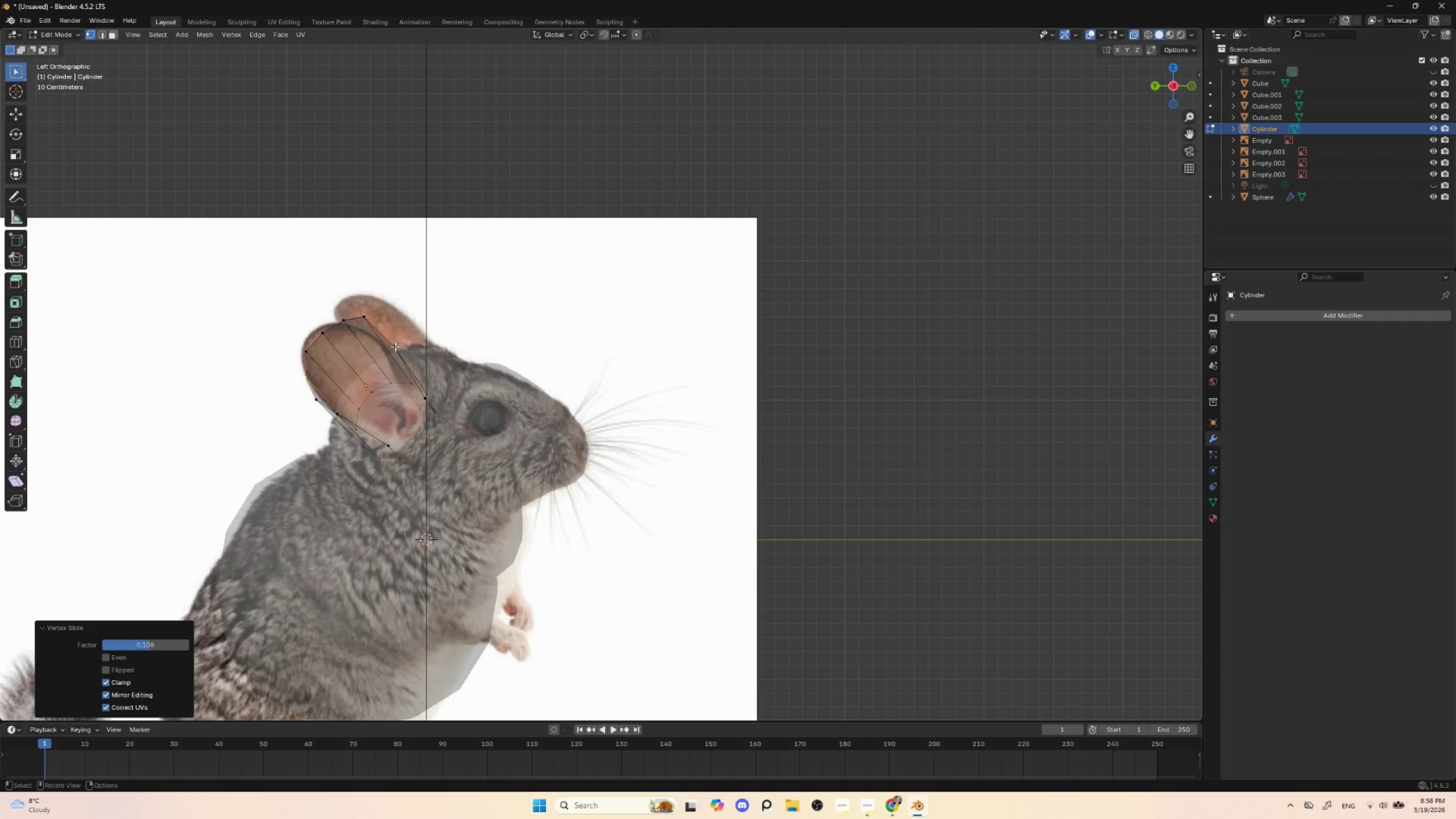 
left_click([395, 346])
 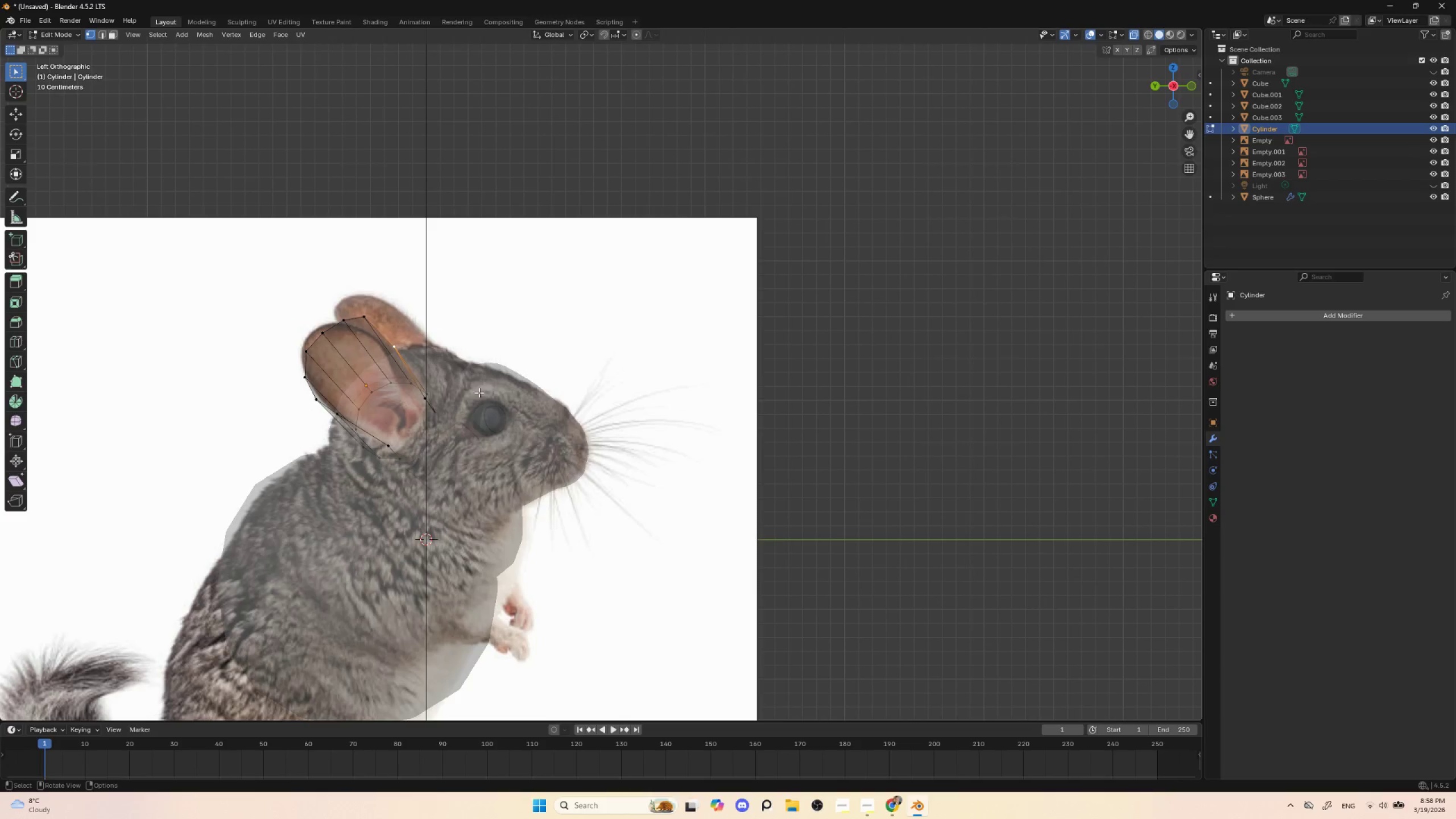 
type(gg)
 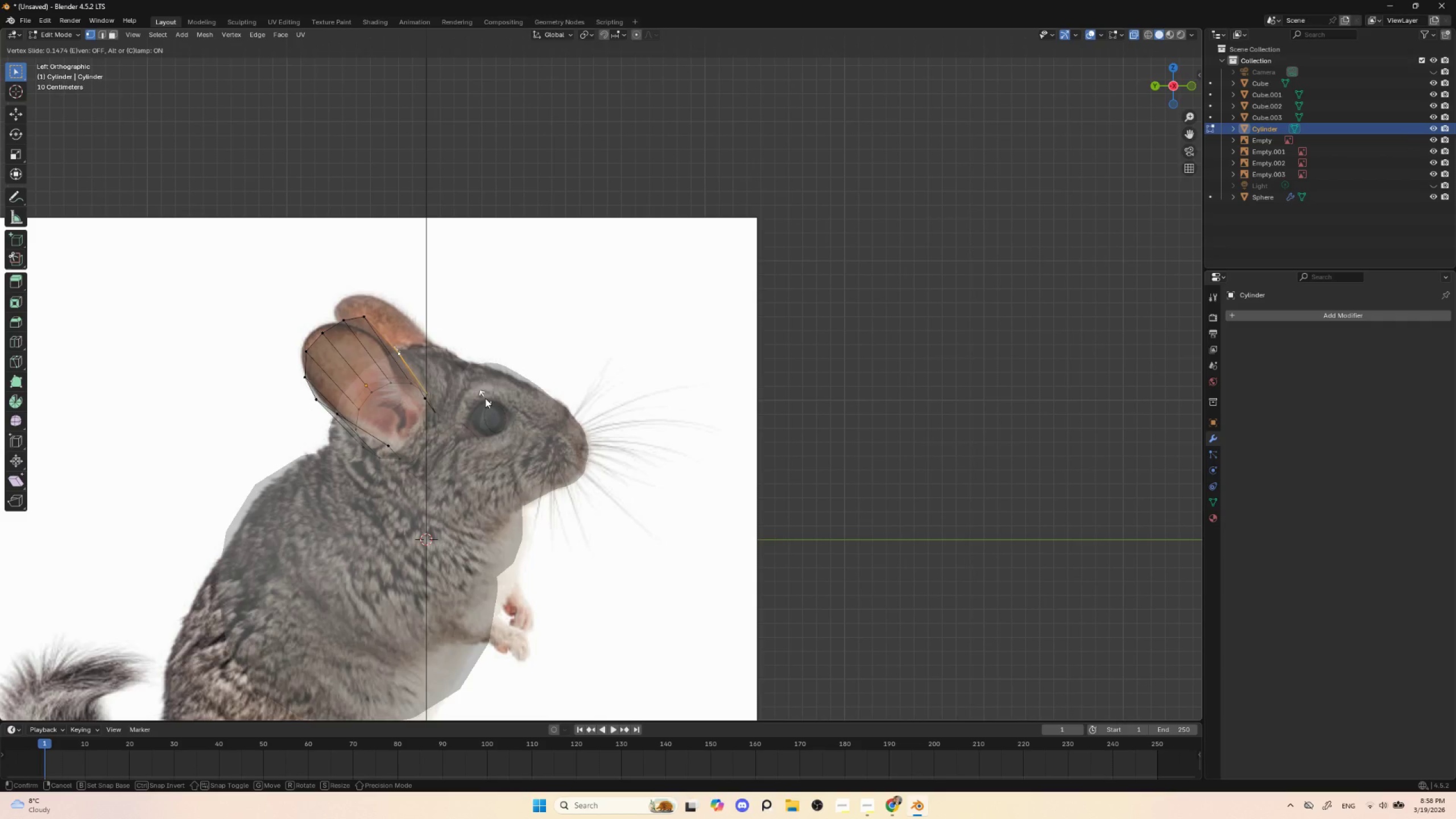 
left_click([485, 398])
 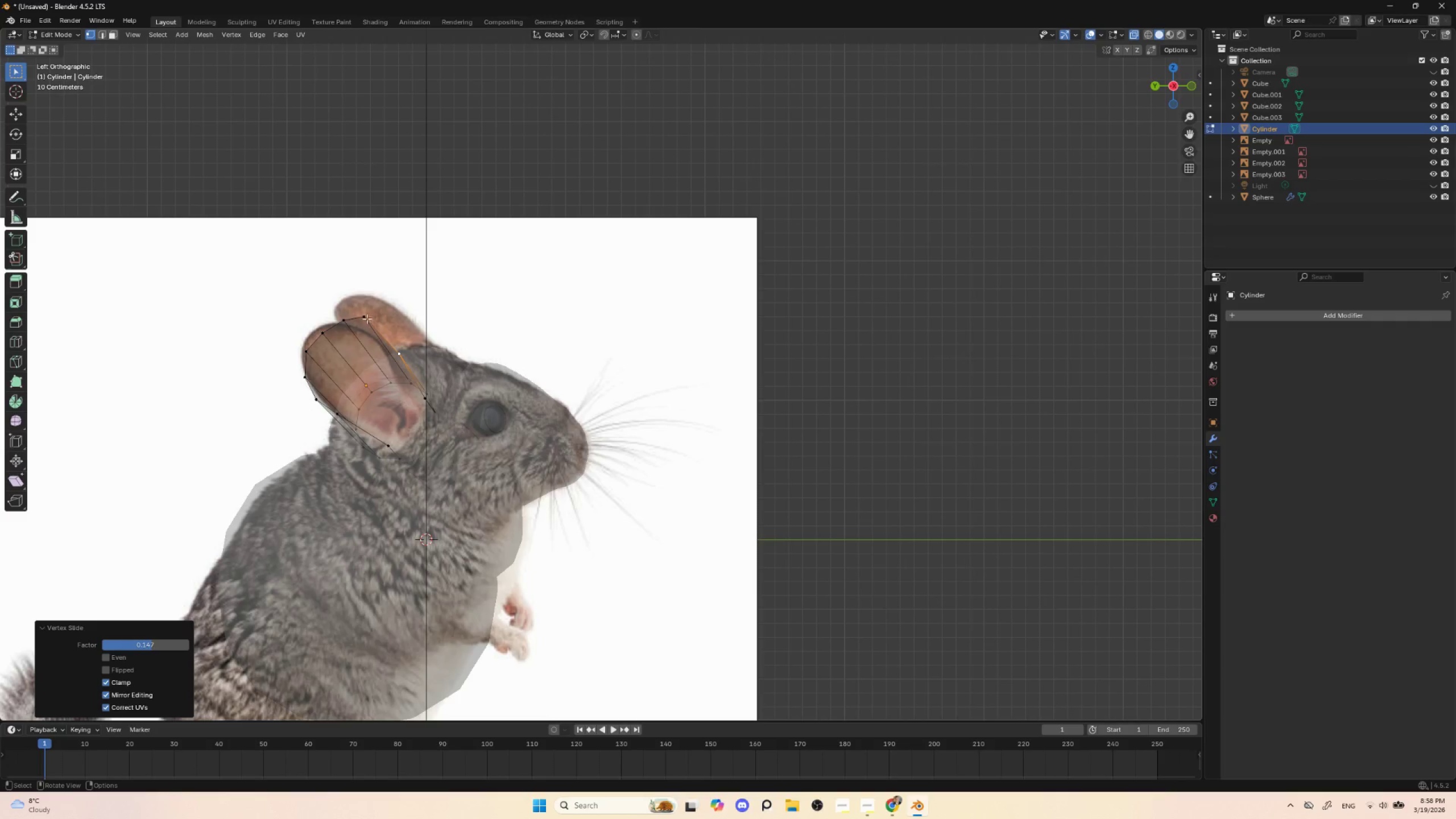 
left_click([366, 317])
 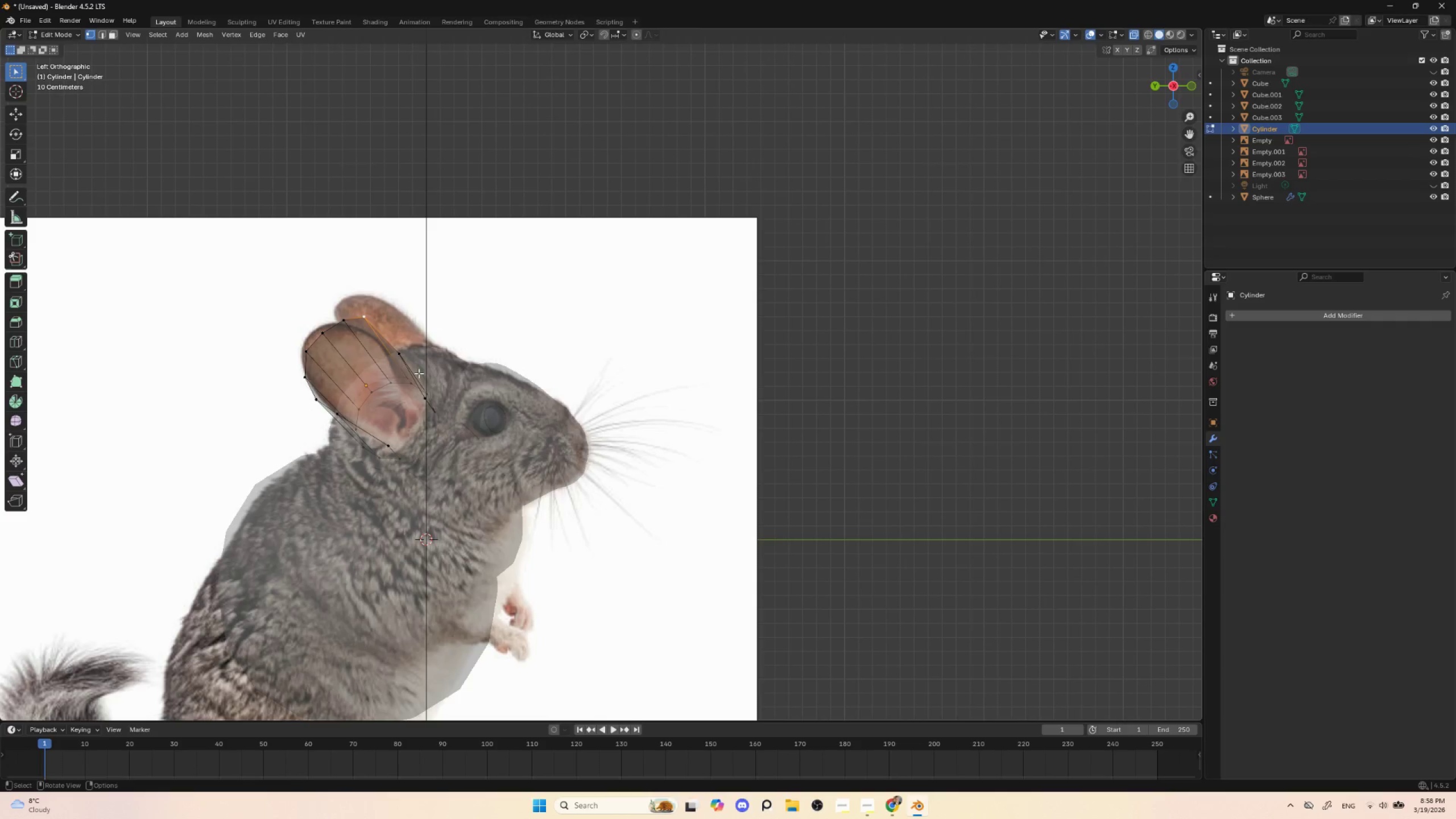 
type(gg)
 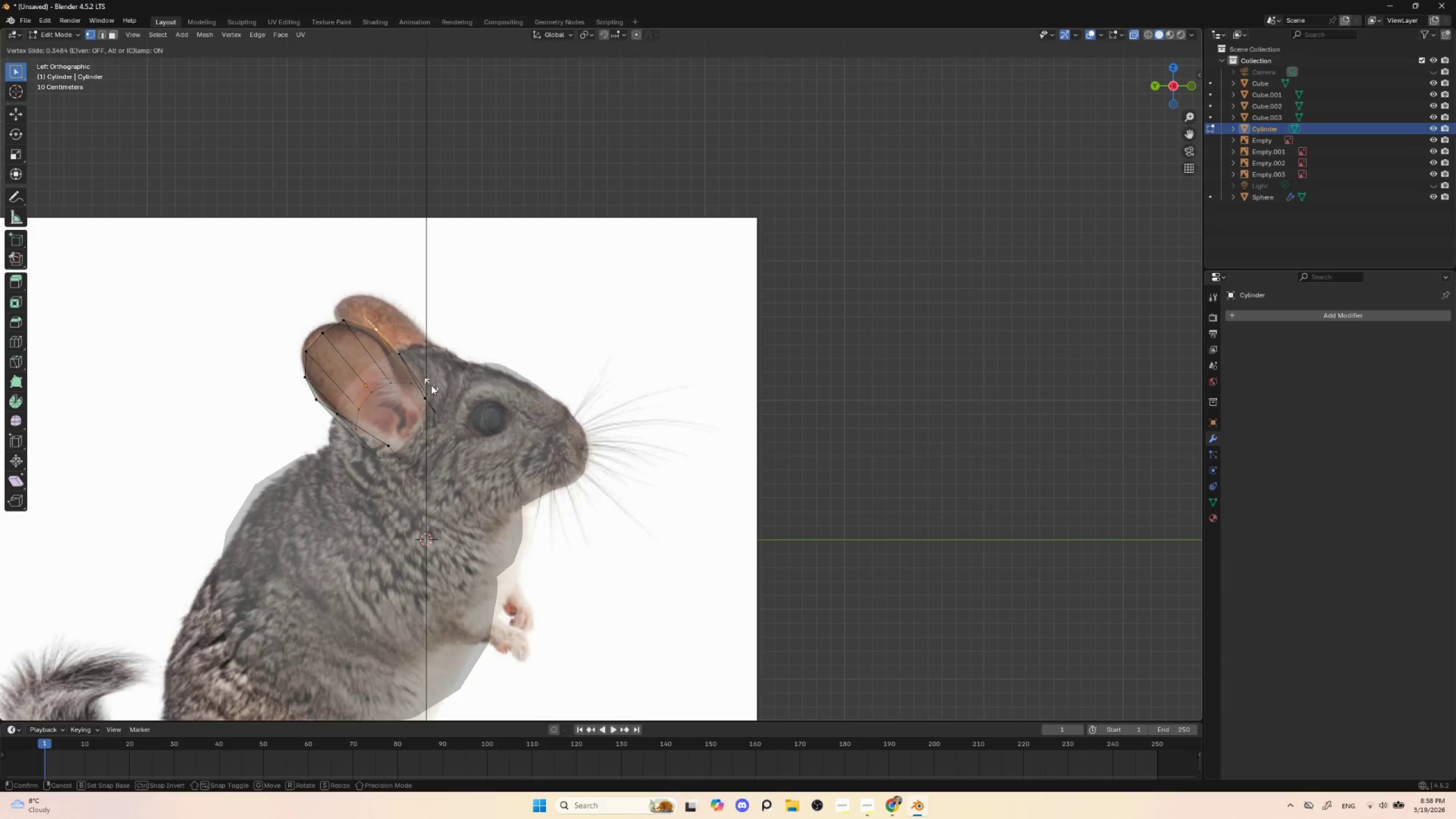 
left_click([431, 385])
 